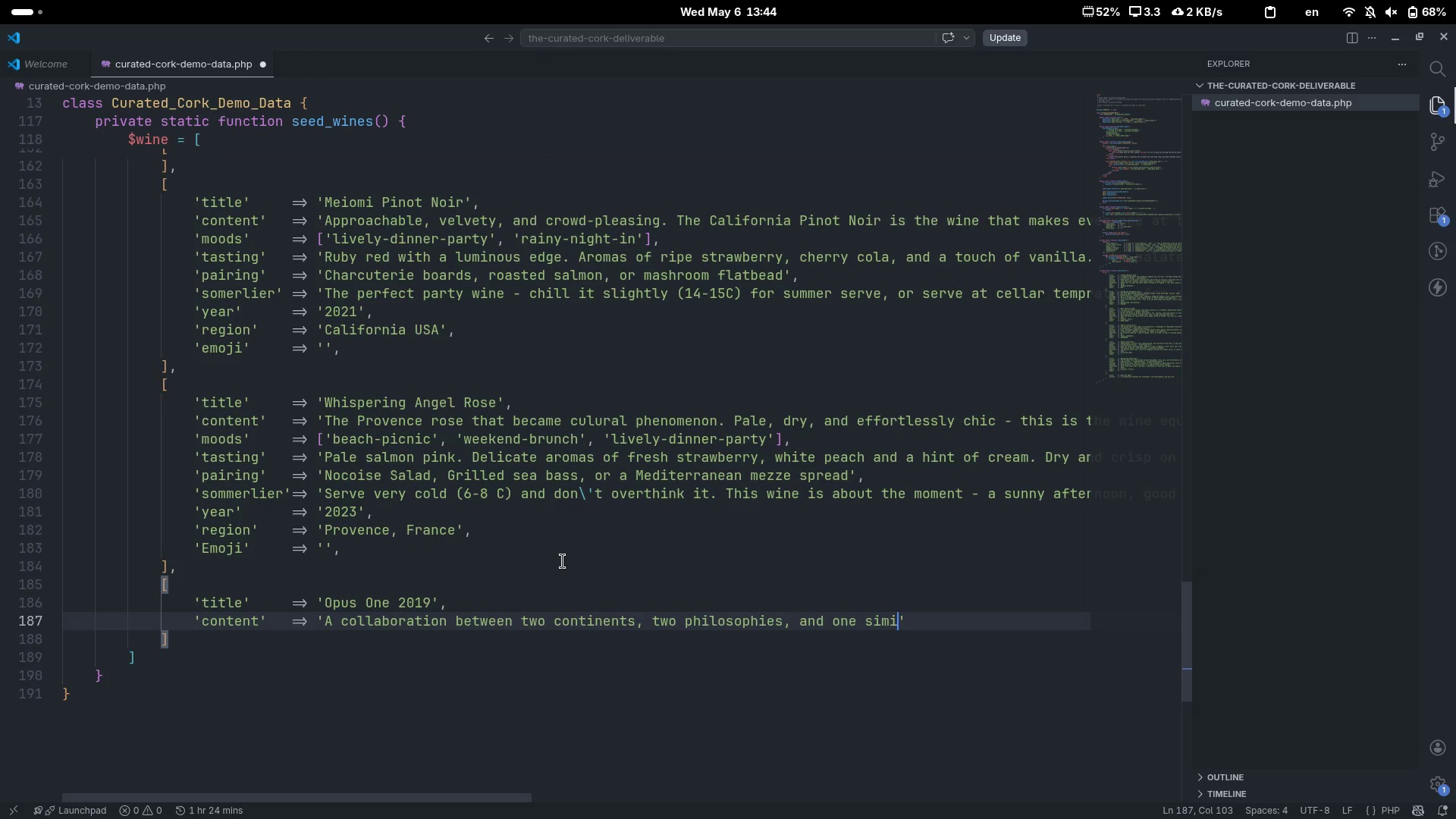 
key(Control+ControlLeft)
 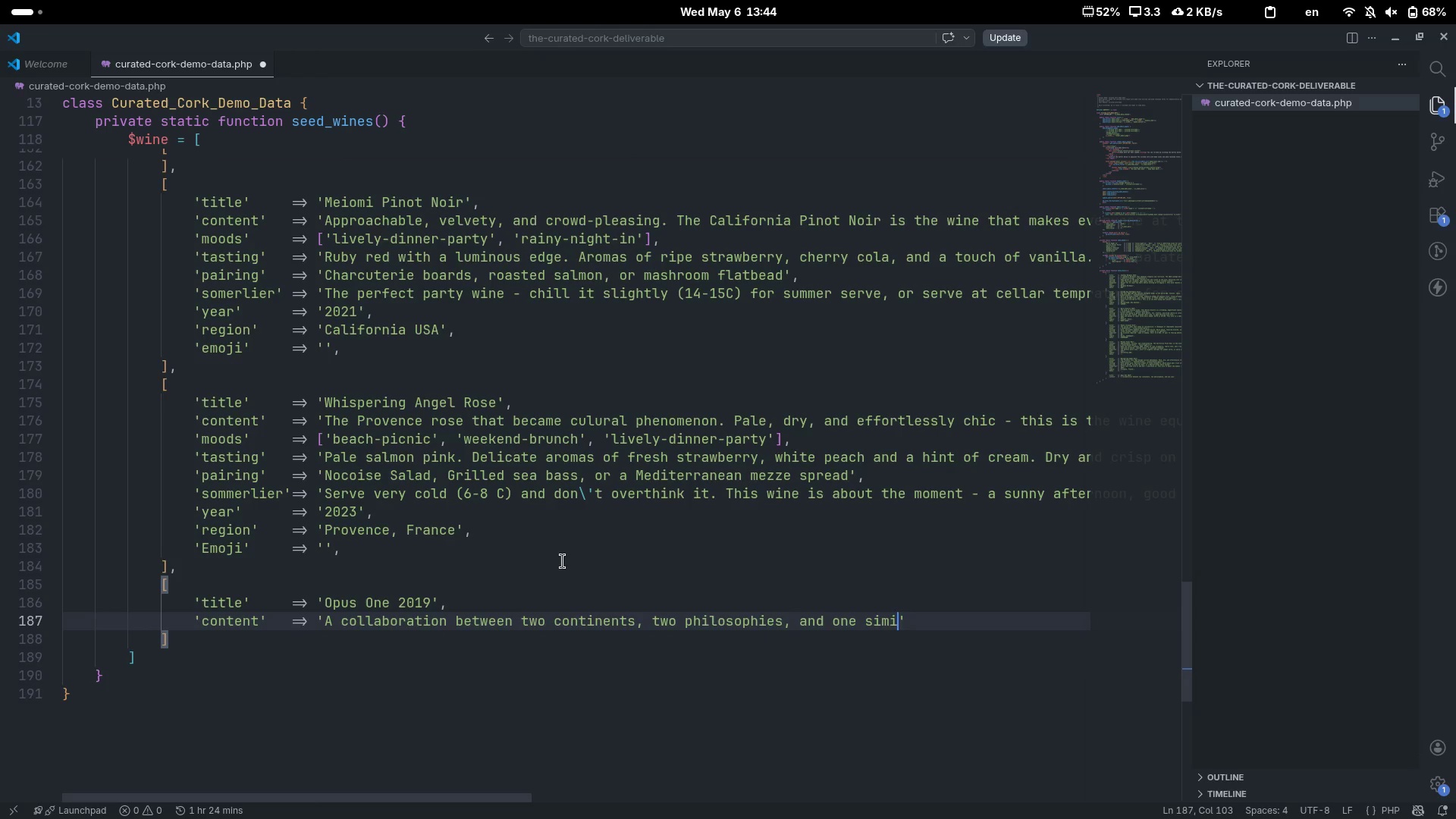 
key(Control+Backspace)
 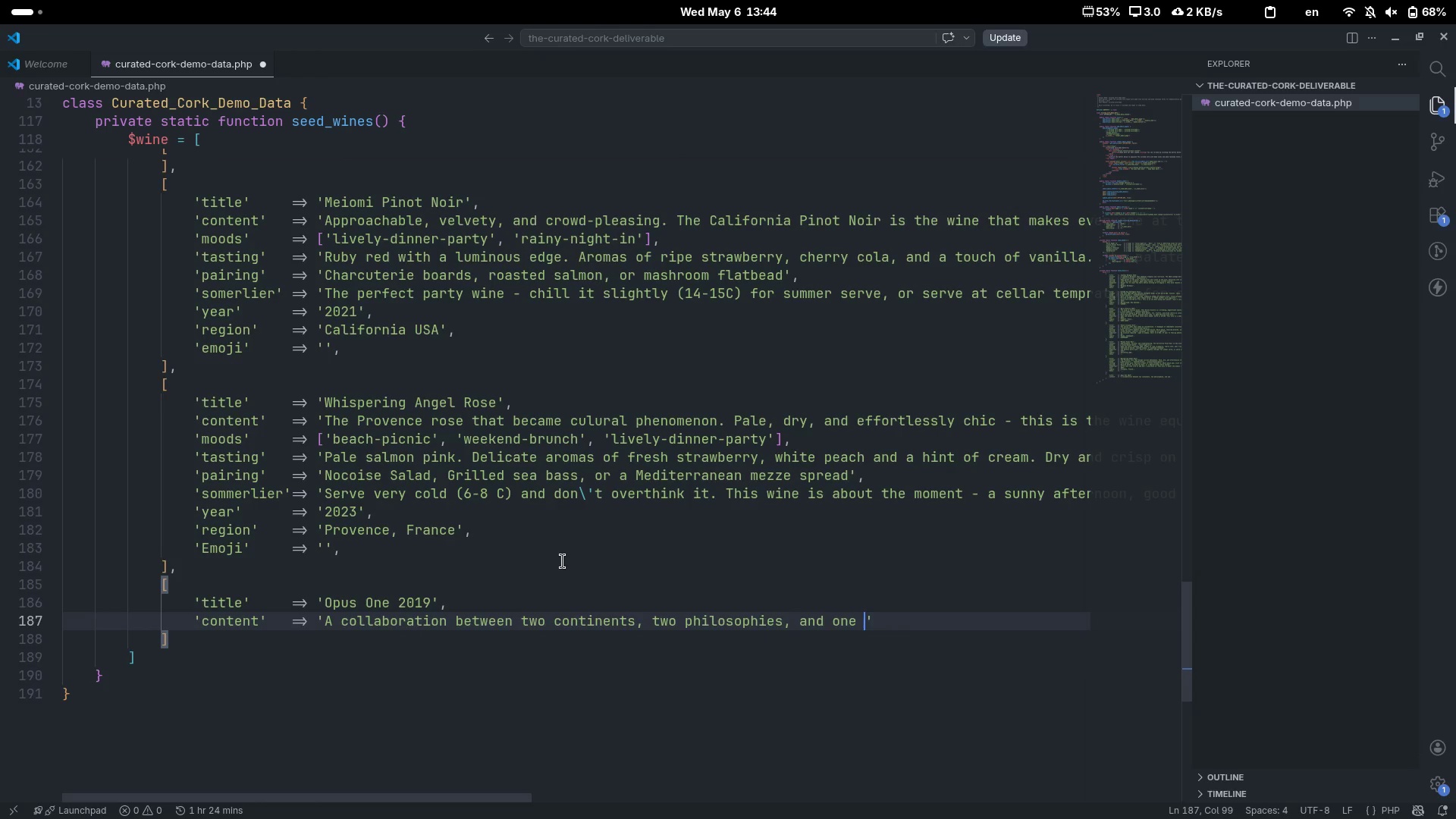 
type(singular vision. Opus is Napa Valley\s)
key(Backspace)
type(')
 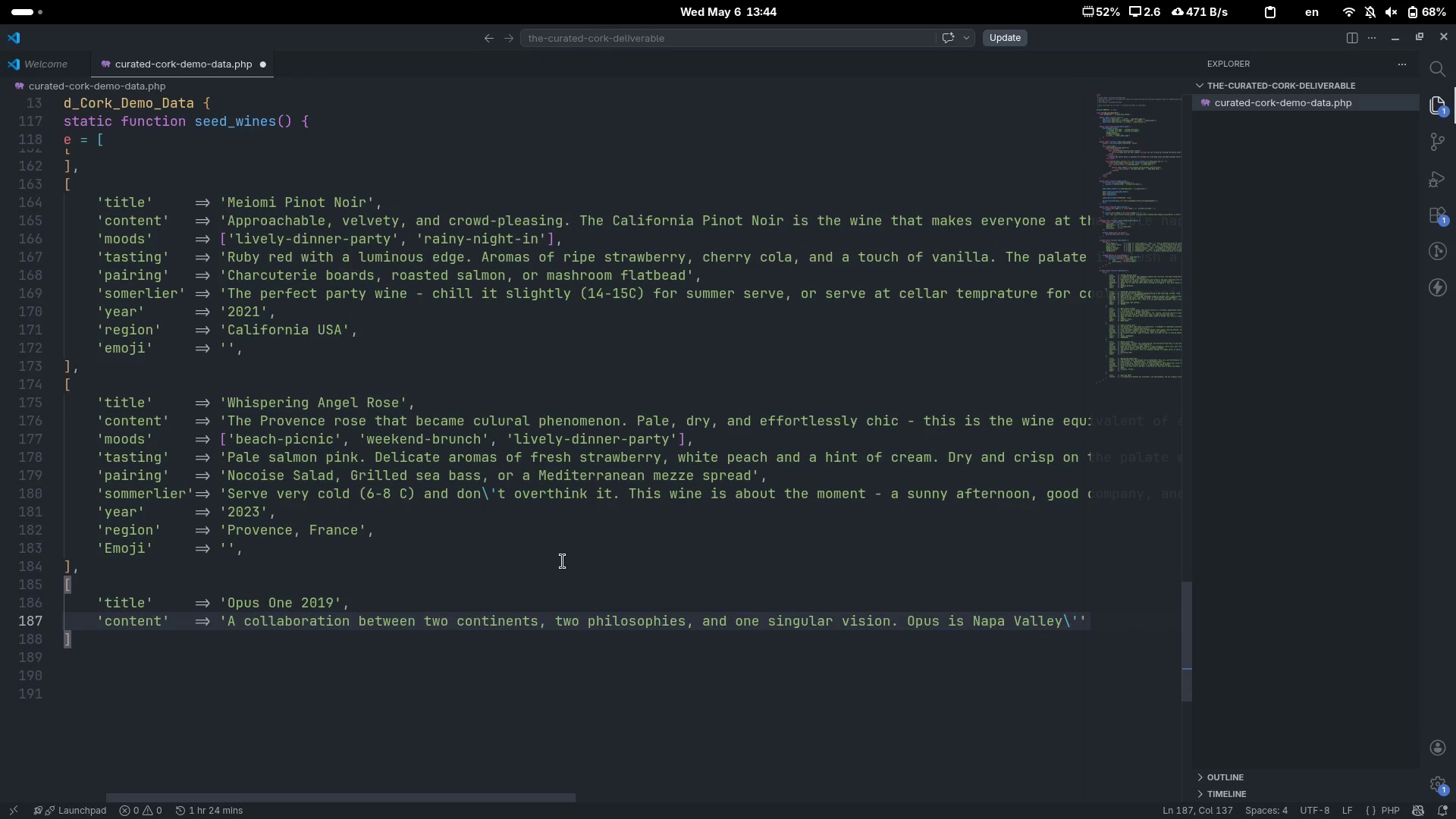 
wait(7.23)
 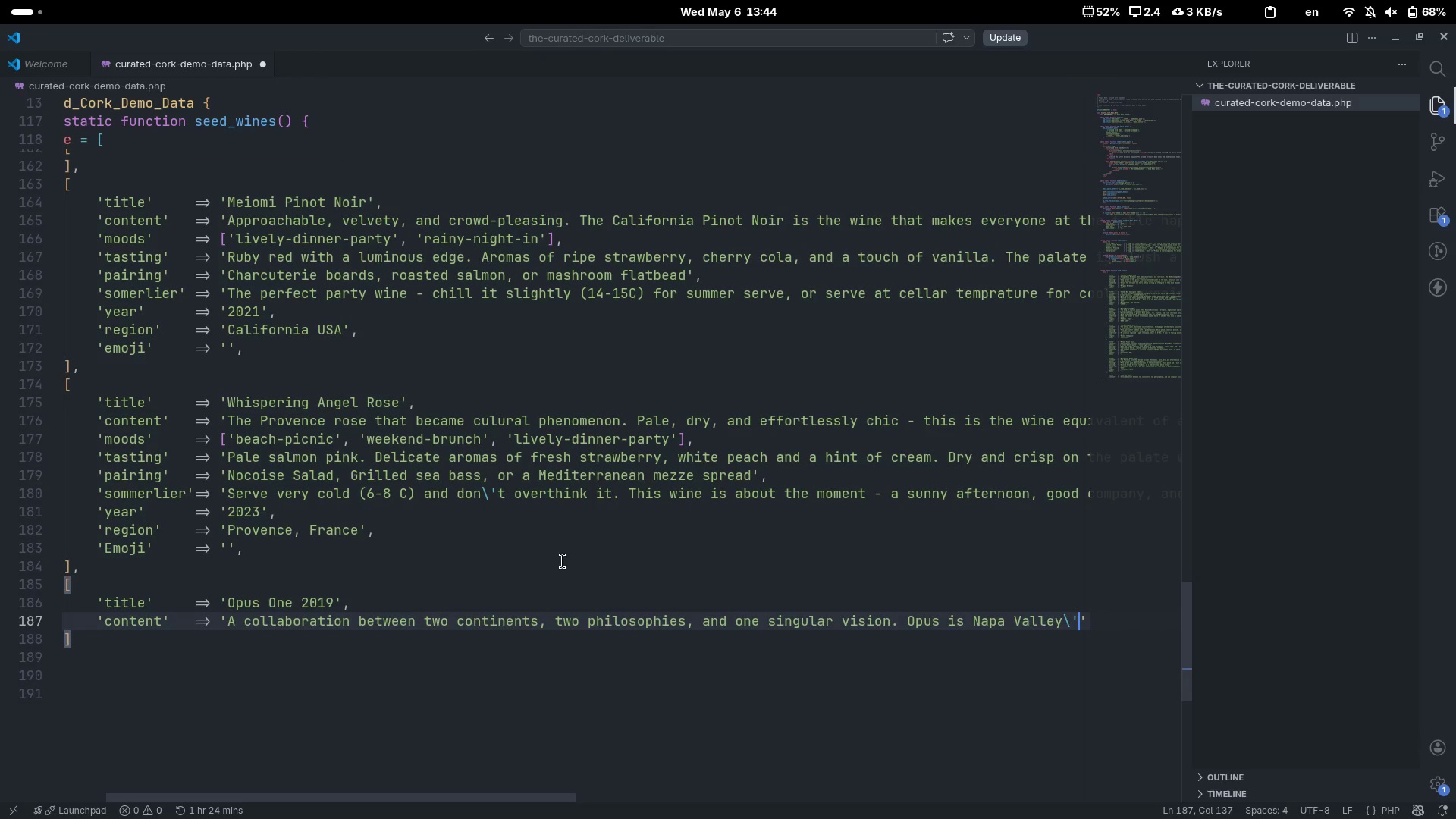 
key(S)
 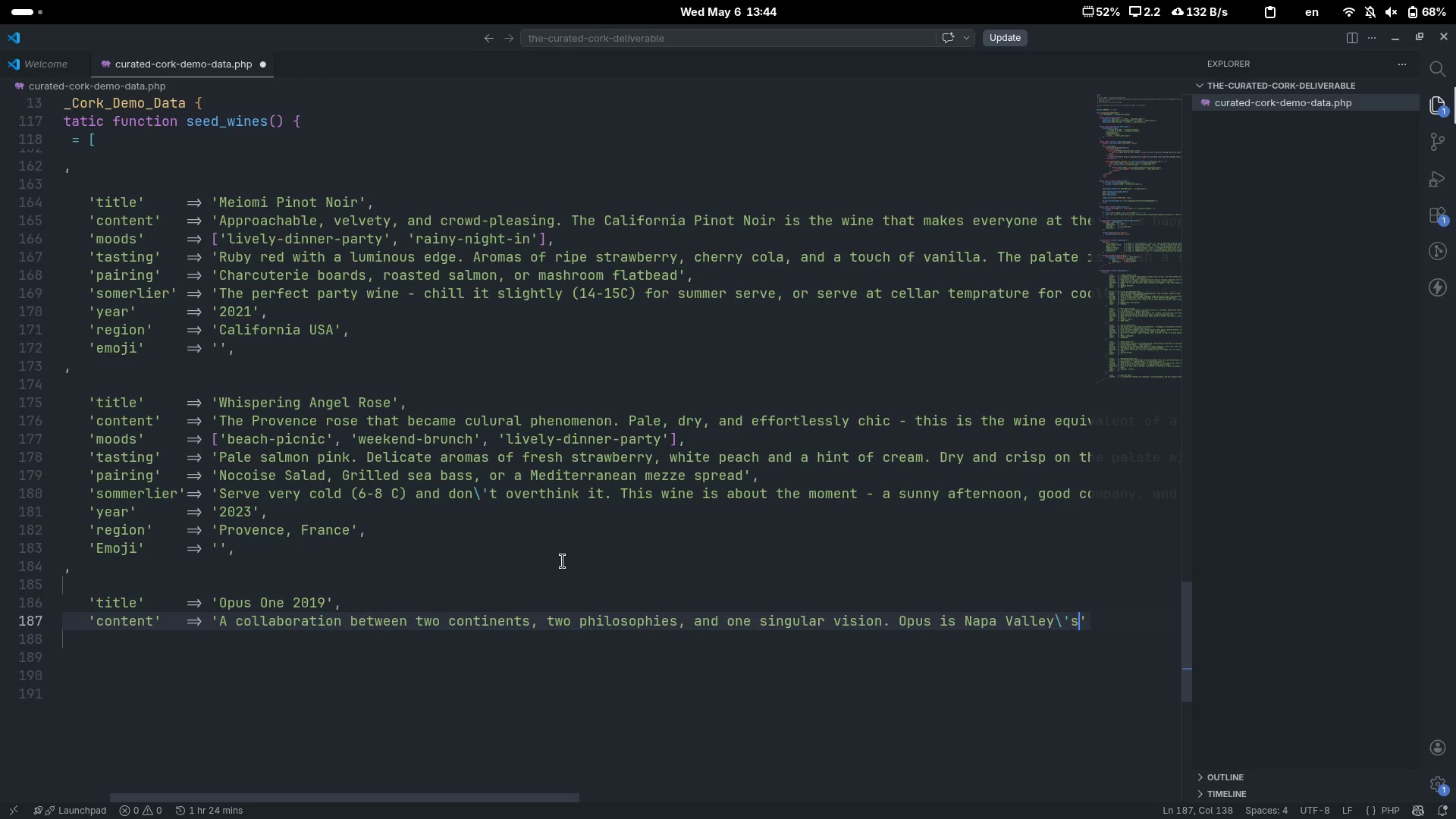 
key(ArrowRight)
 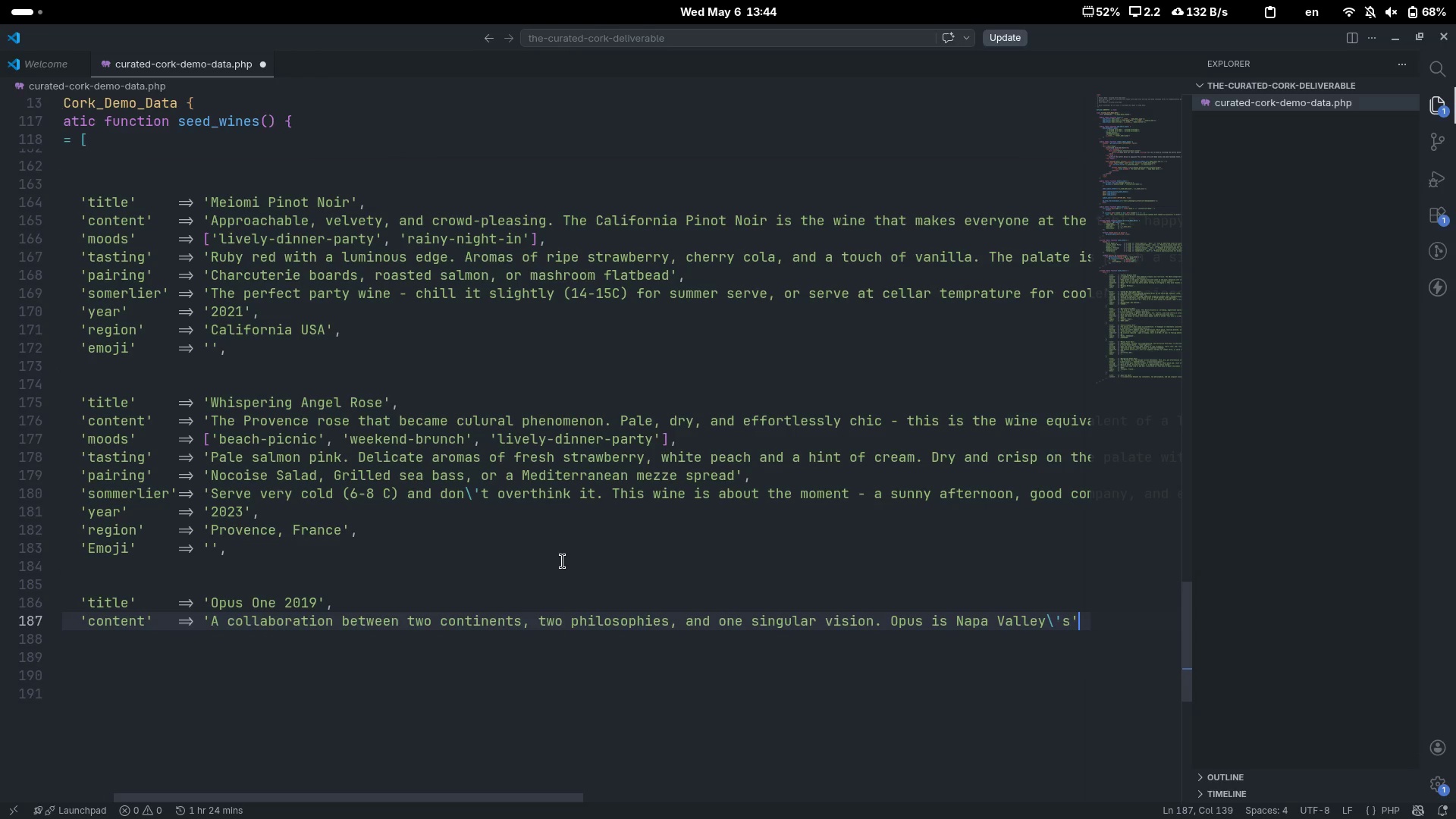 
key(ArrowLeft)
 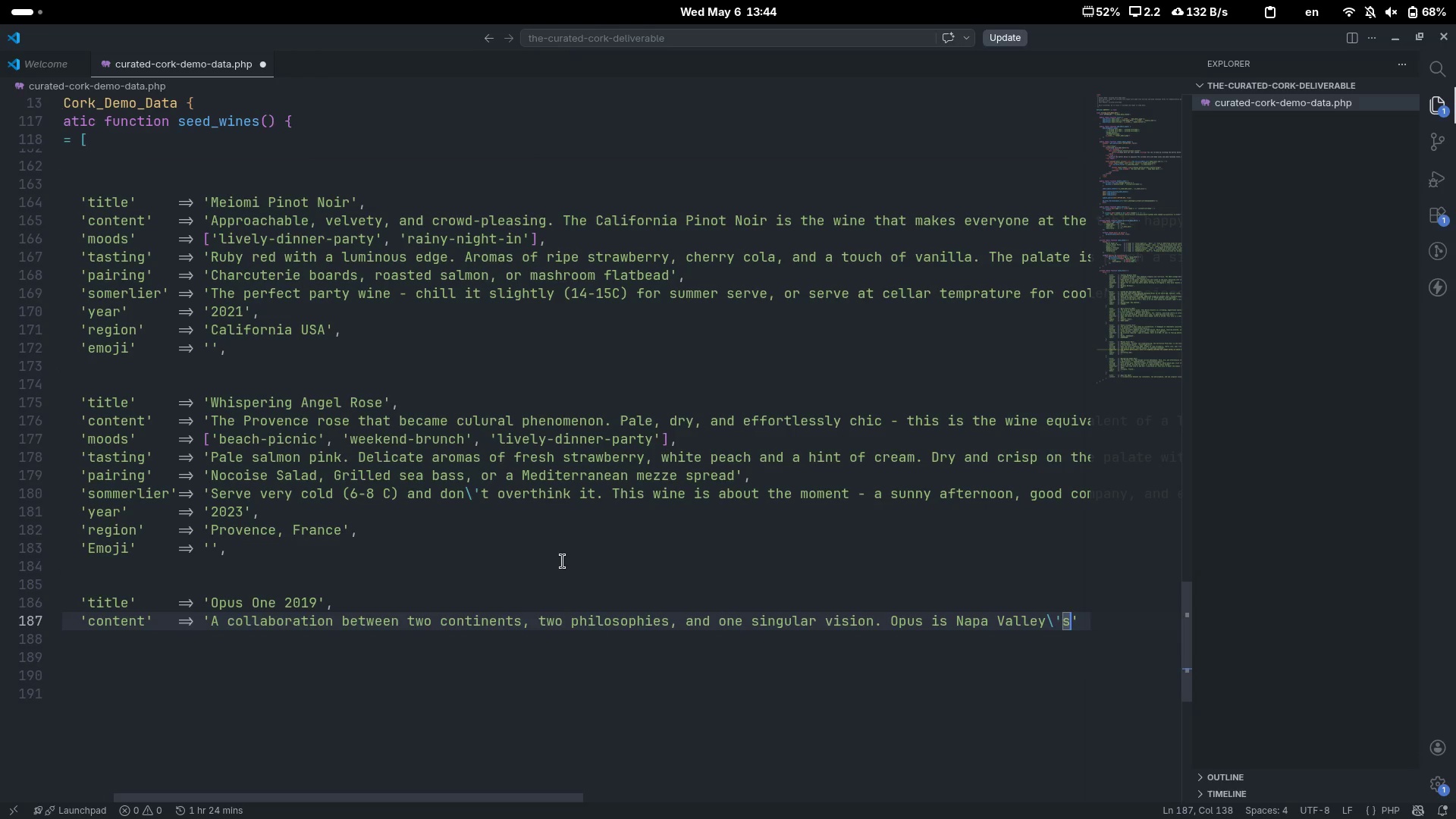 
type( most)
 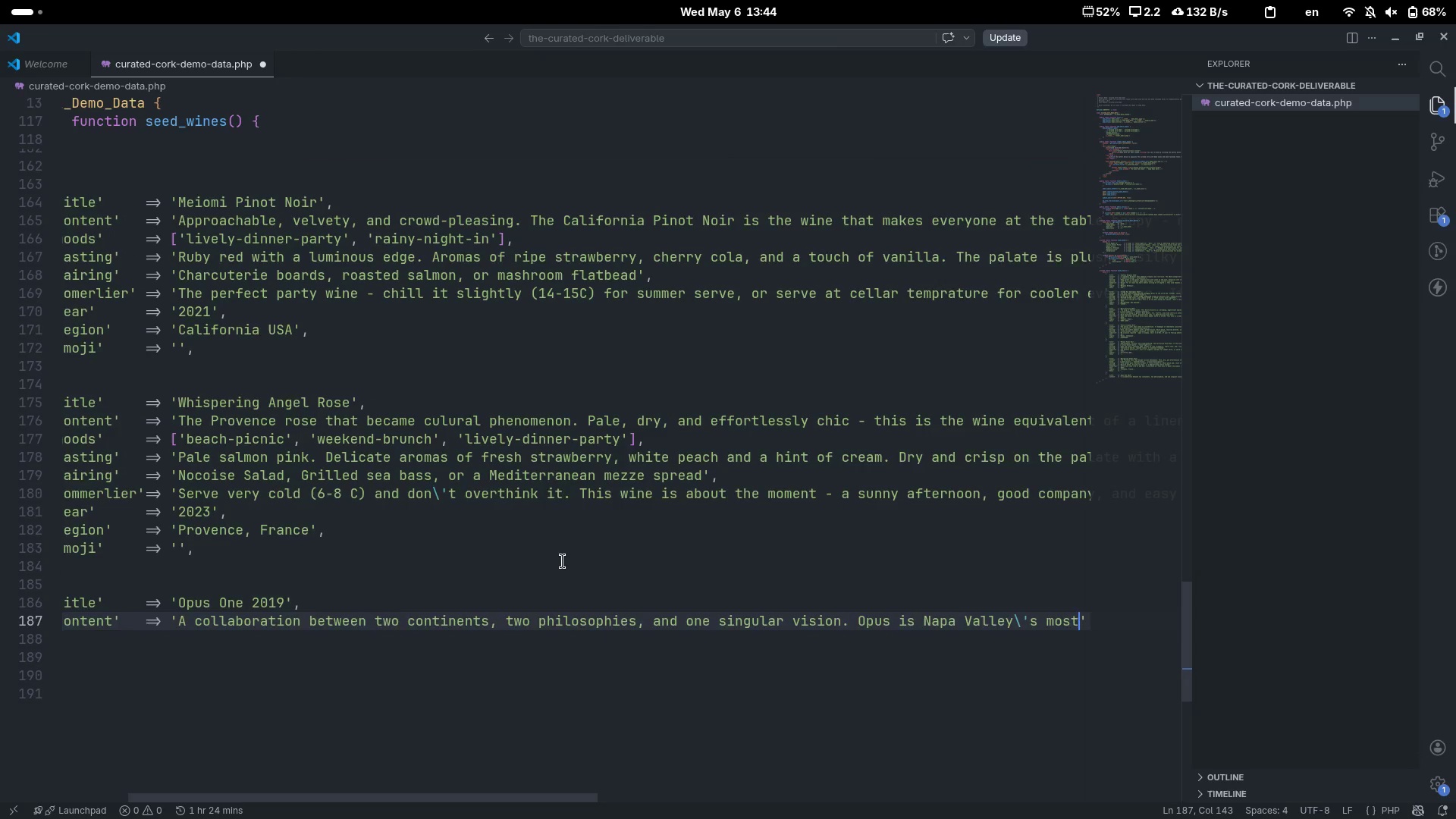 
scroll: coordinate [563, 561], scroll_direction: down, amount: 13.0
 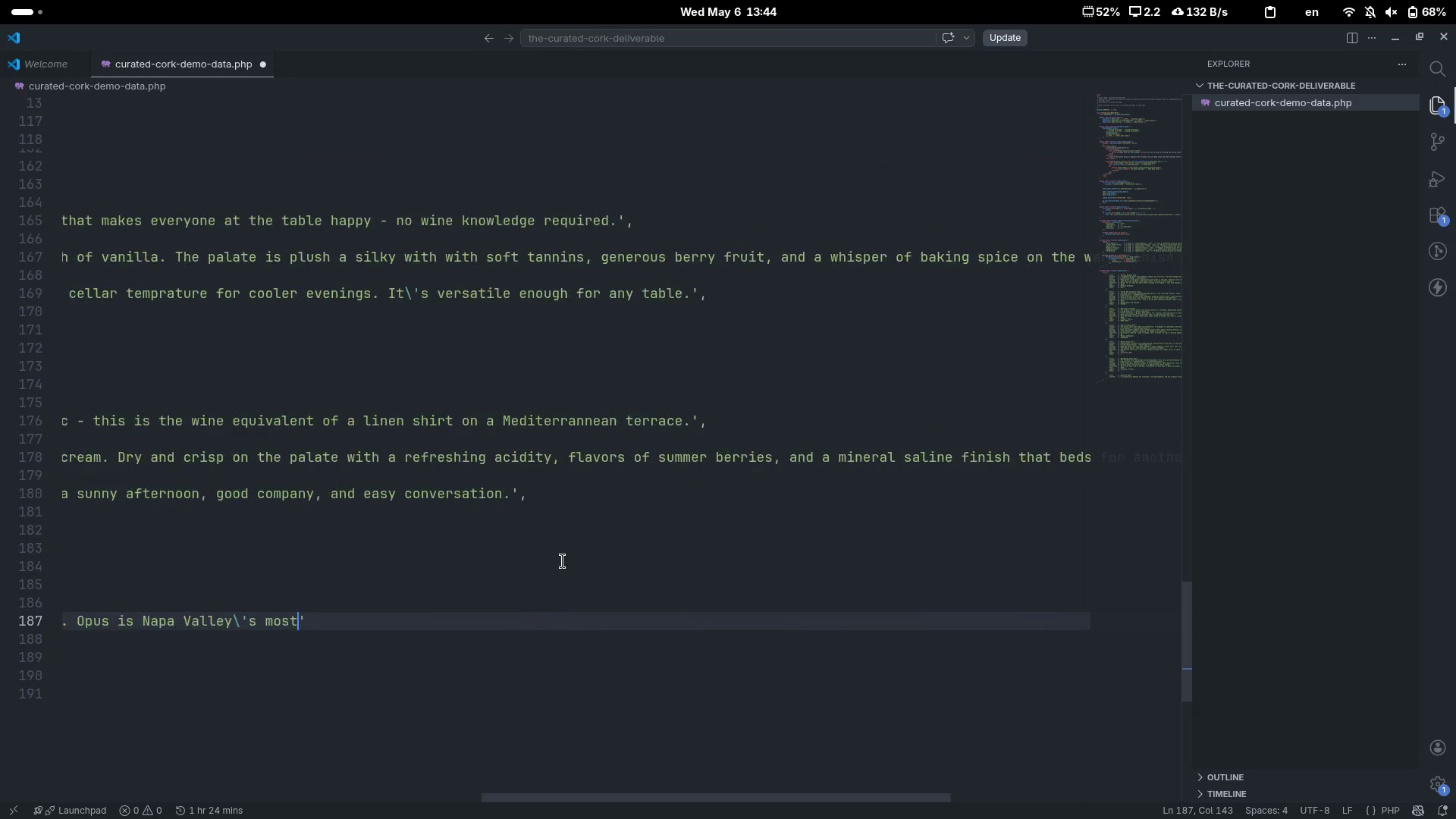 
key(Space)
 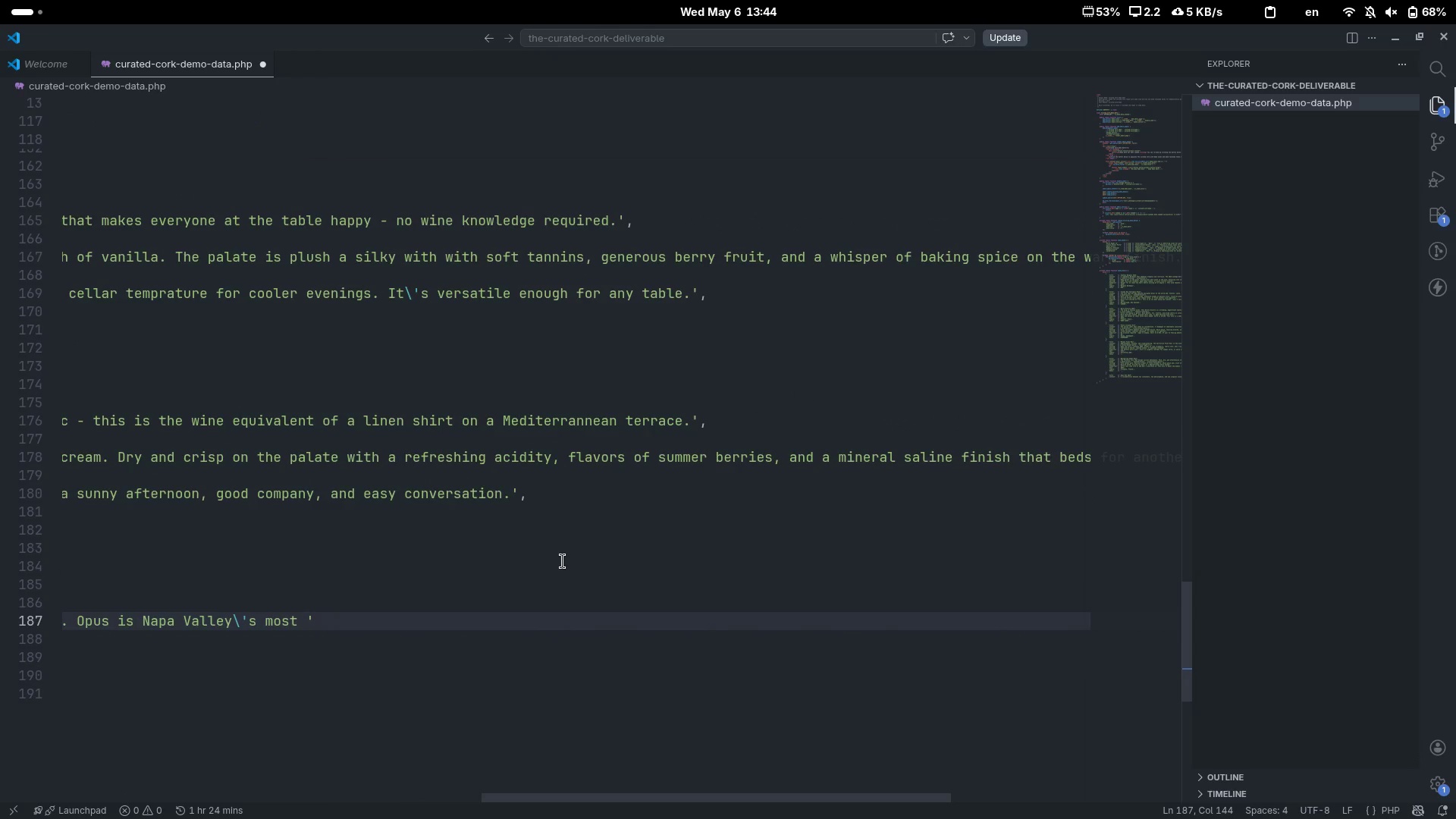 
wait(9.67)
 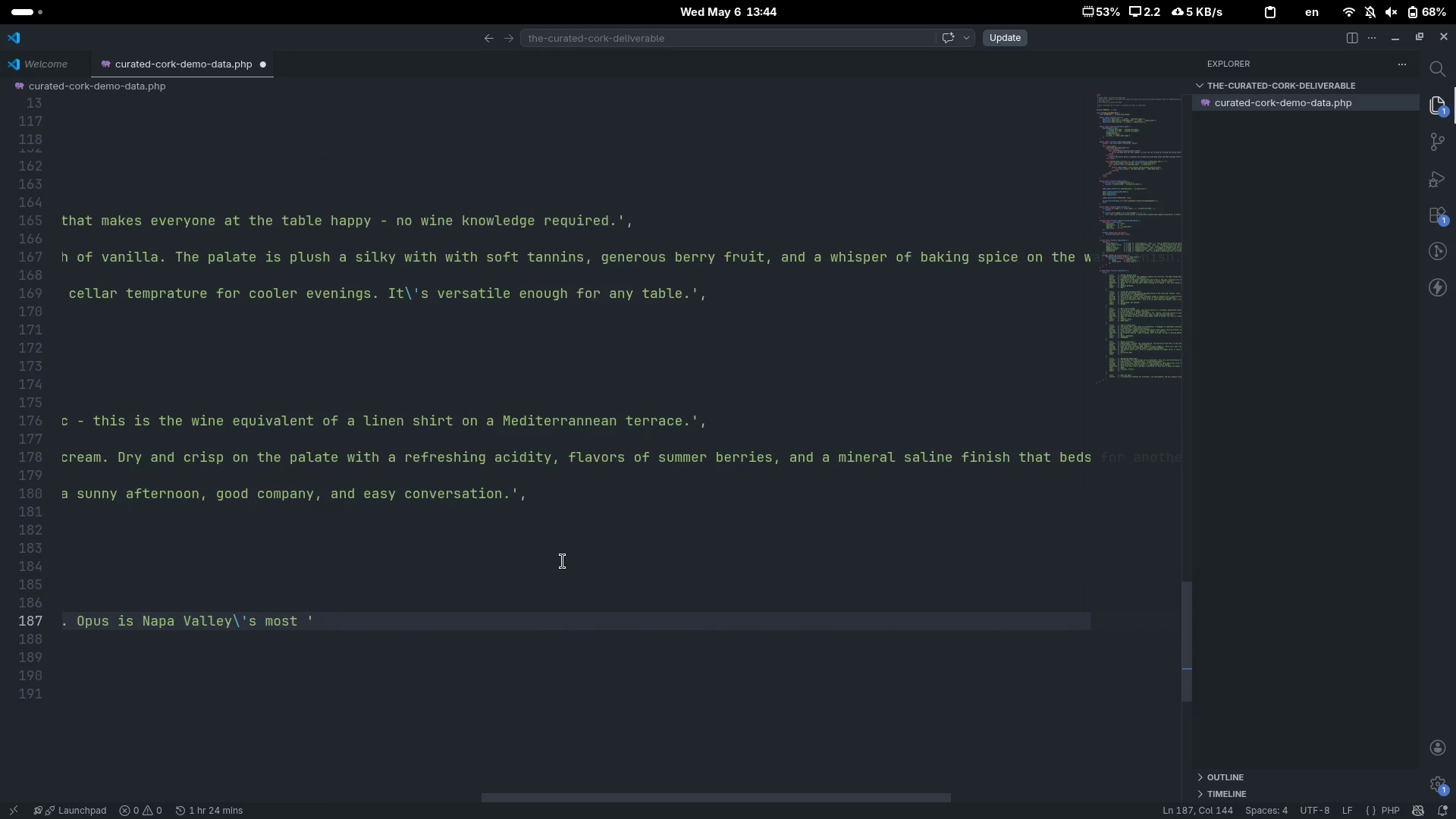 
type(iconic Bordeaux blend - wine of extraordinary depth and grace.)
 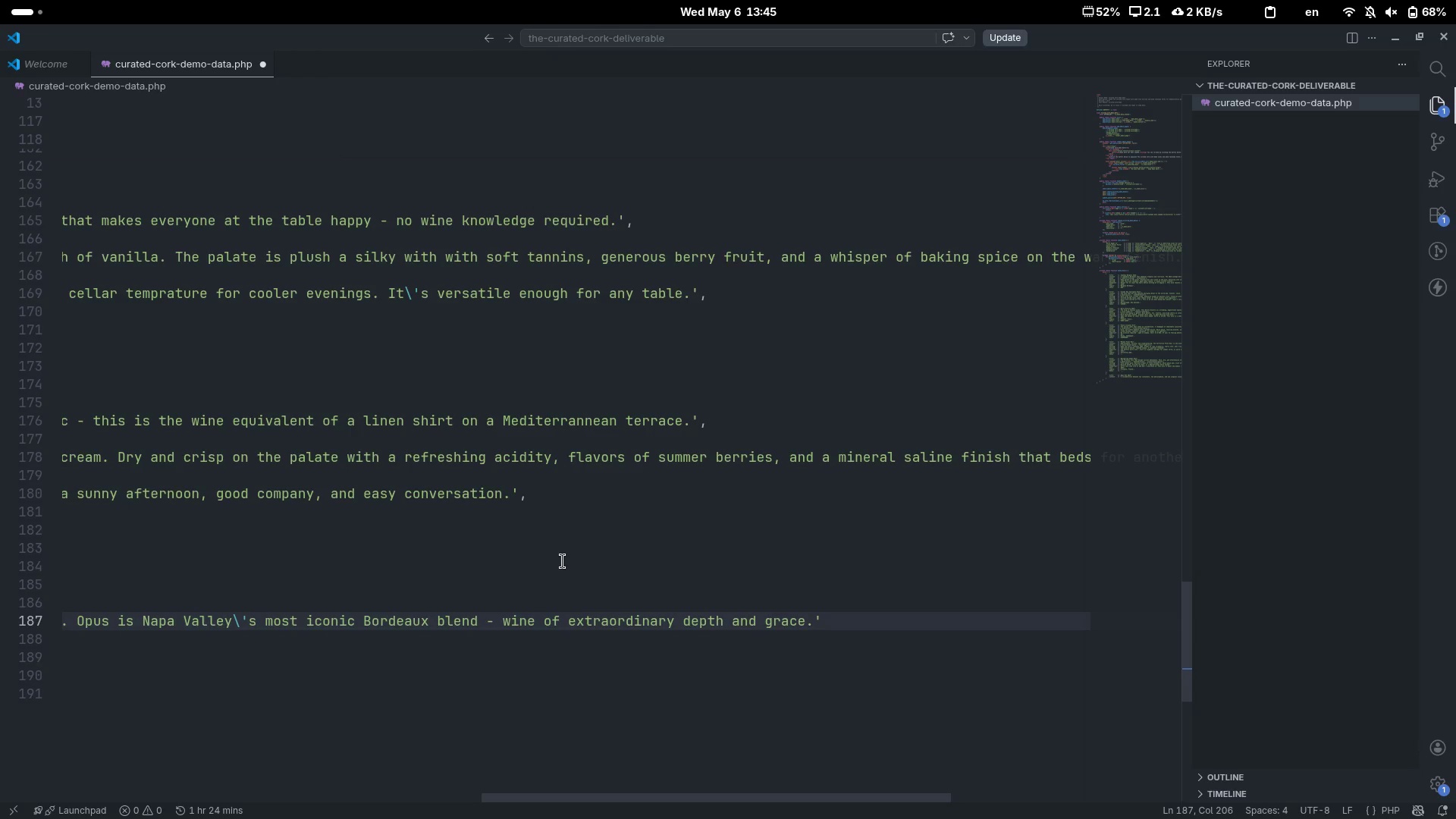 
key(ArrowRight)
 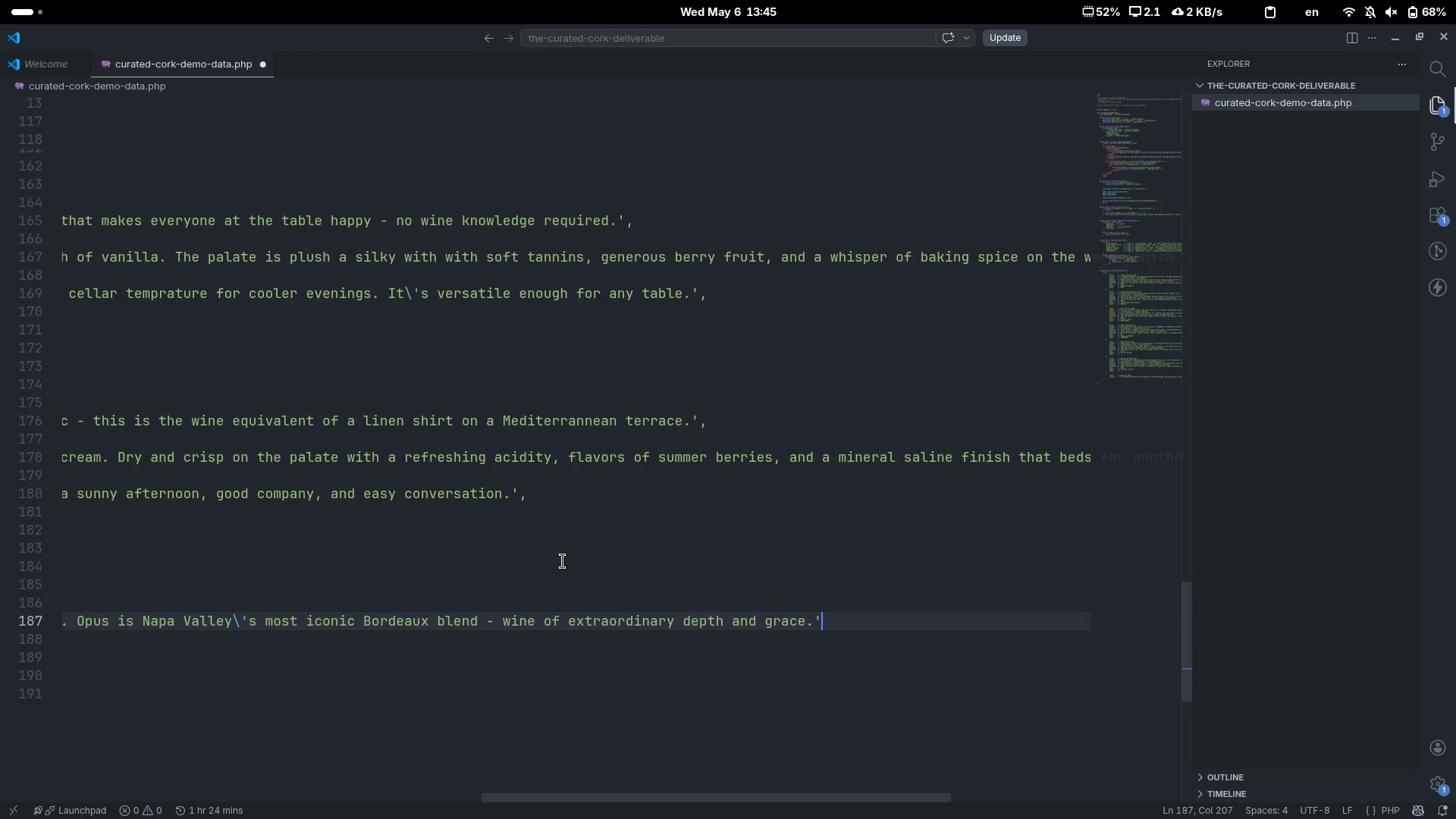 
key(Comma)
 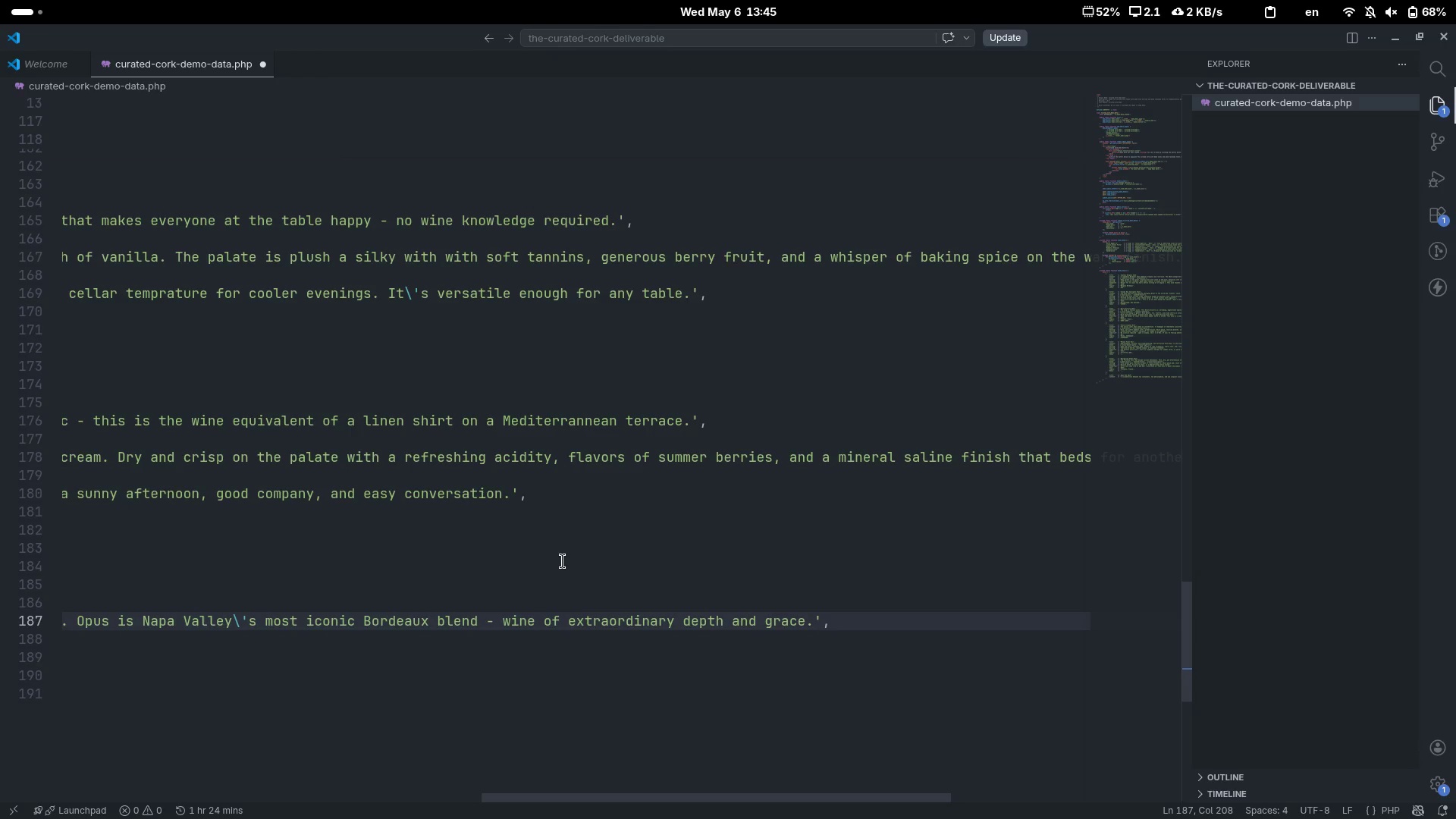 
key(Enter)
 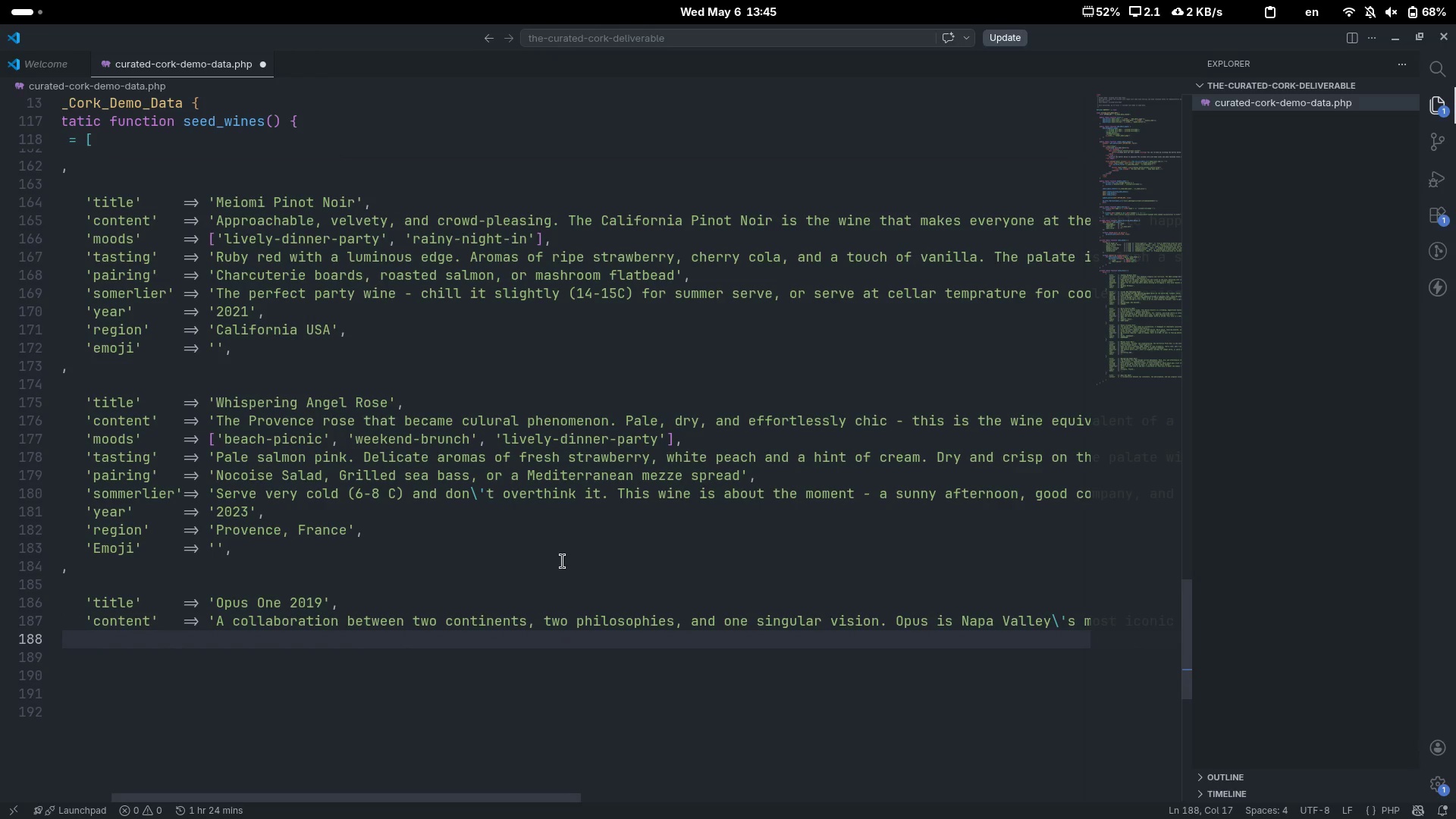 
type('moods)
 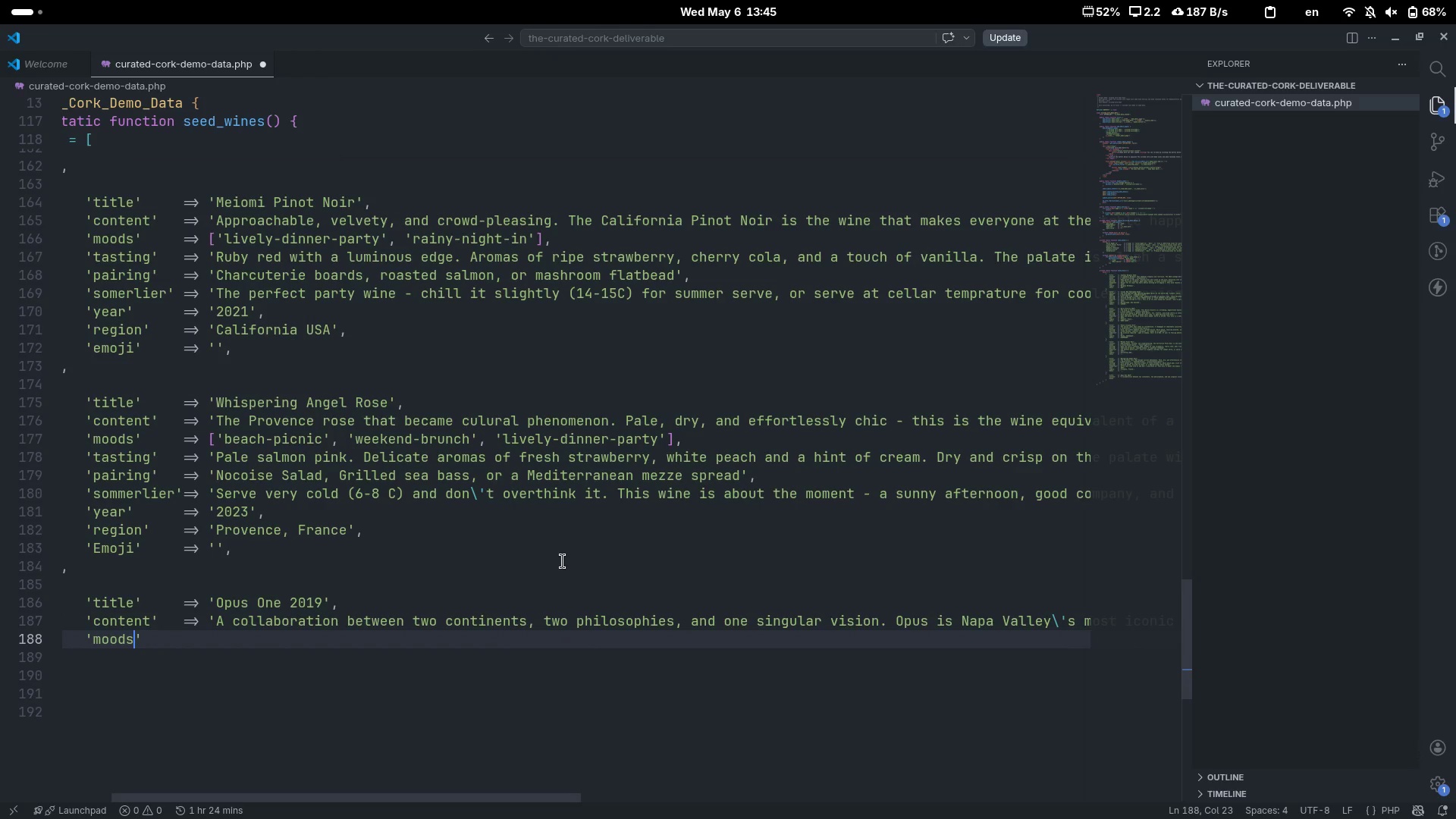 
key(ArrowRight)
 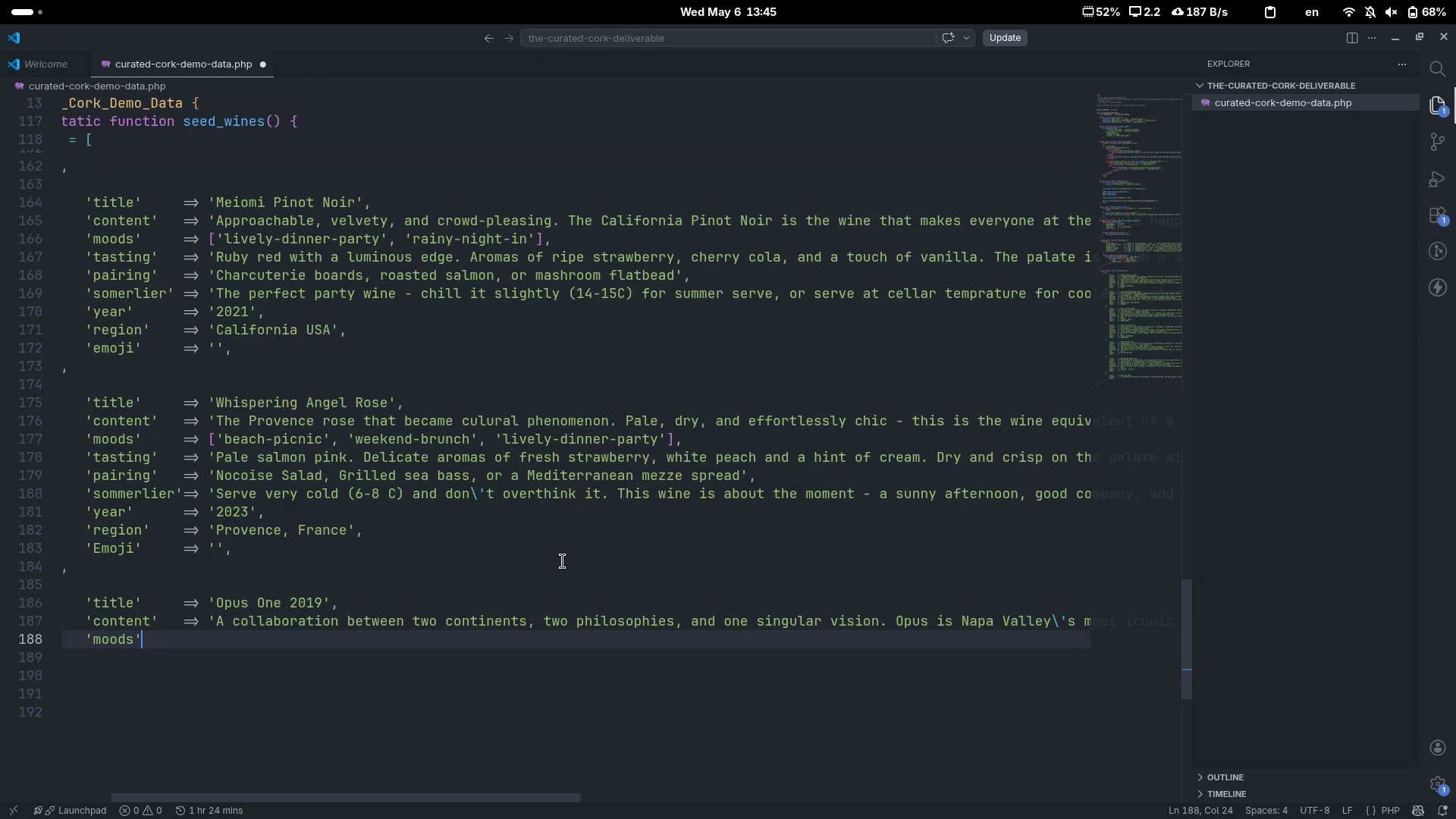 
key(Tab)
key(Tab)
type(=> ')
key(Backspace)
type(['celebration)
 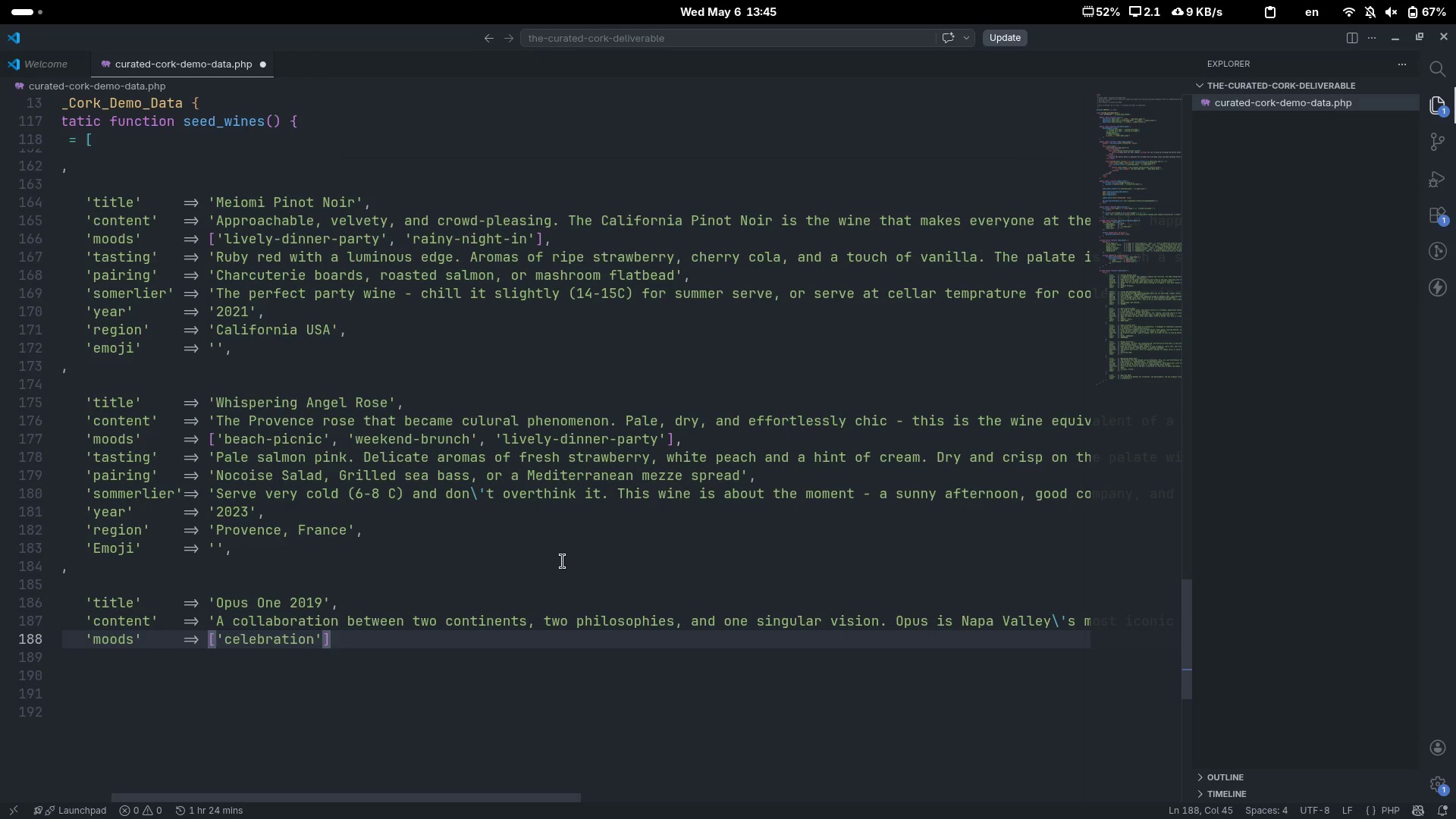 
key(ArrowRight)
 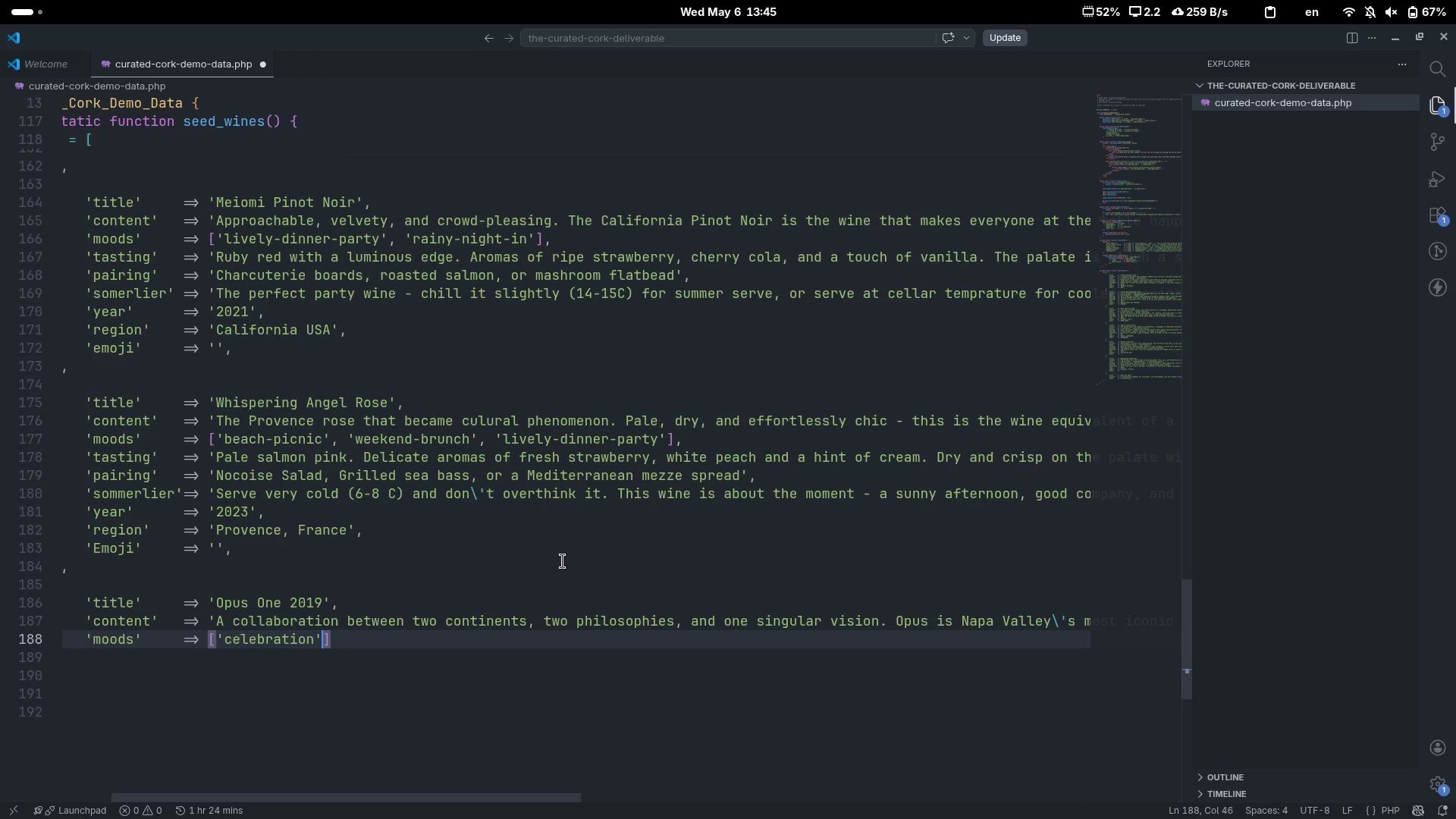 
type(, 'romantic-evening)
 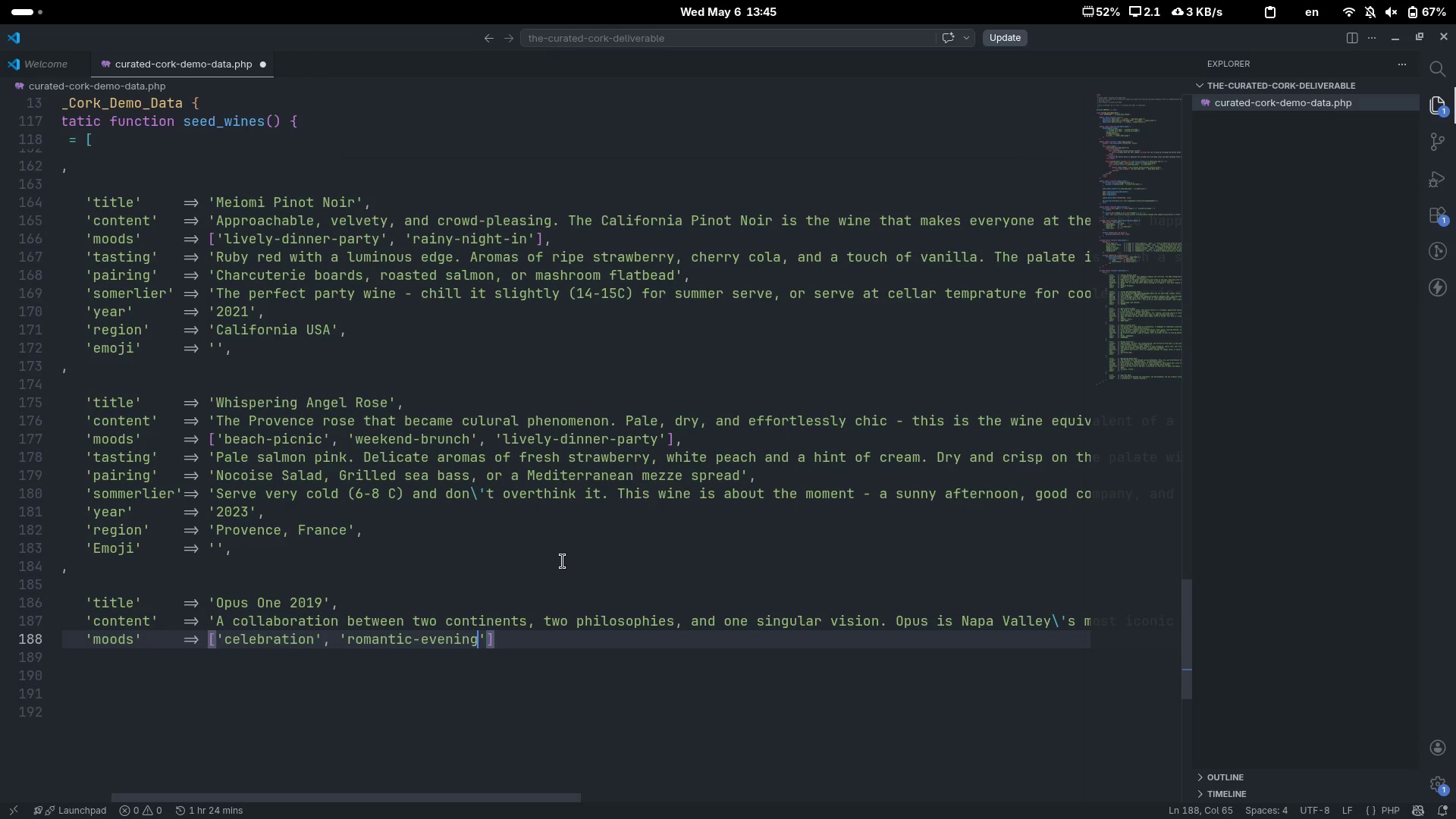 
key(ArrowRight)
 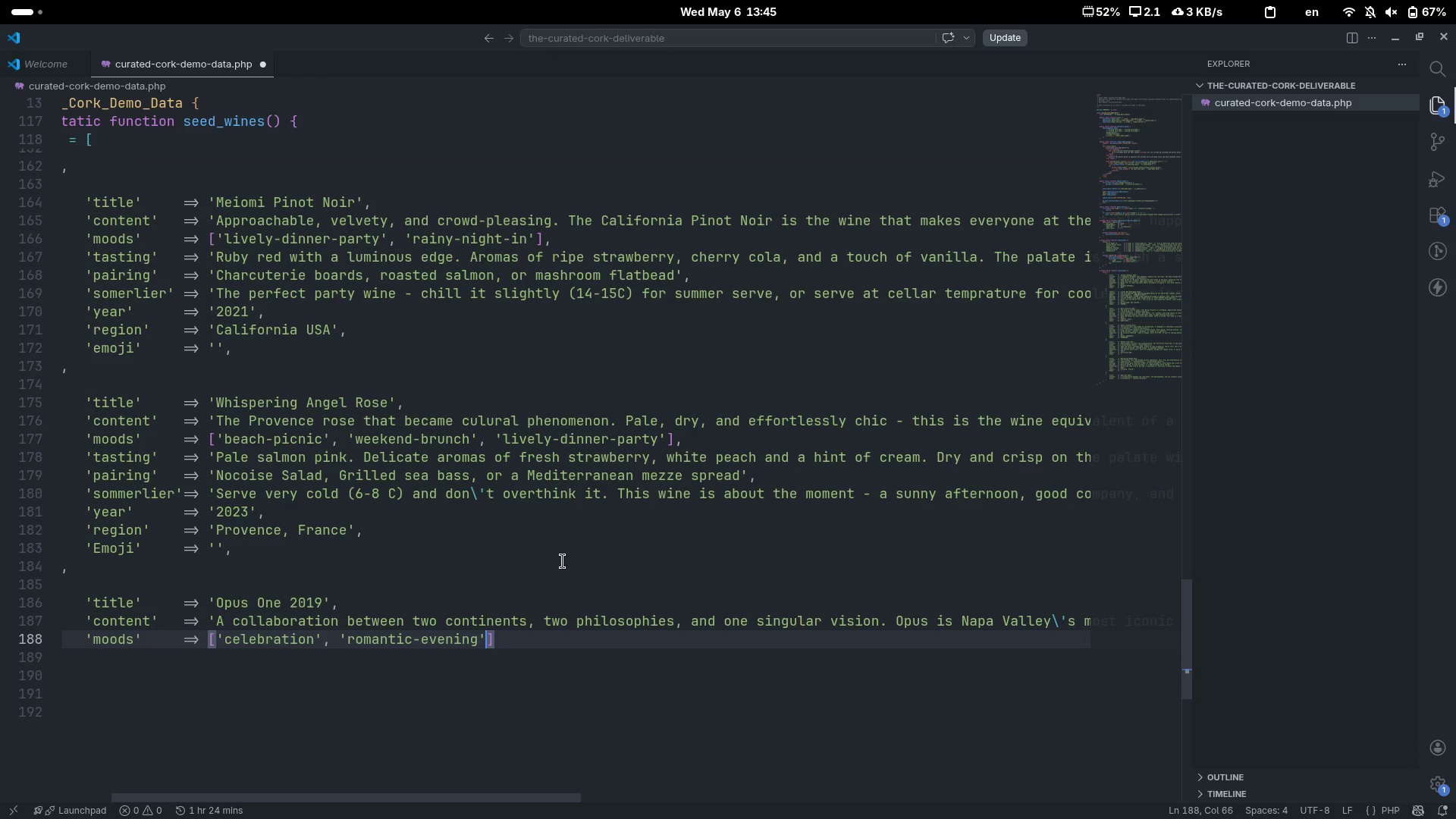 
key(ArrowRight)
 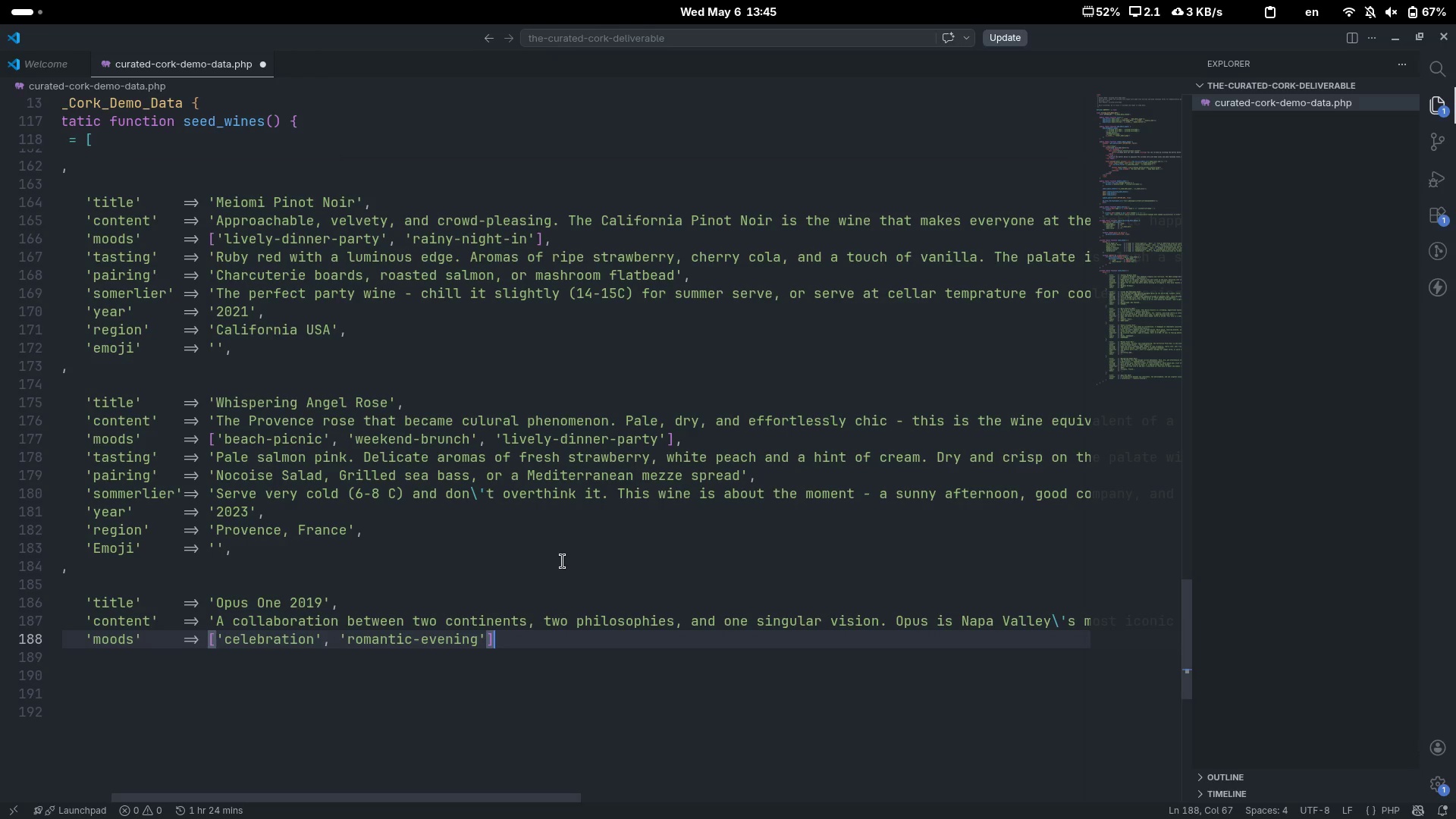 
key(Comma)
 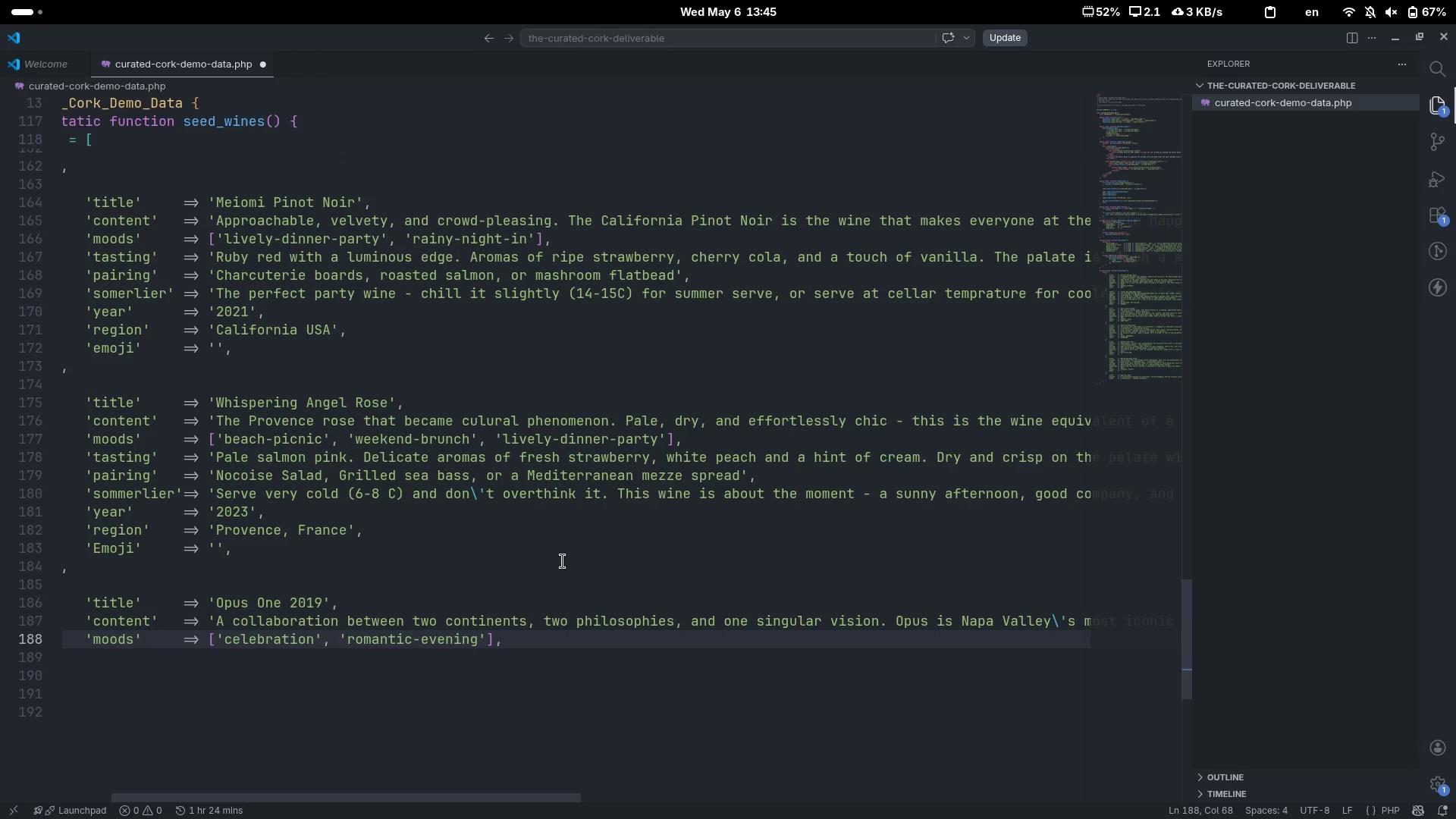 
key(Enter)
 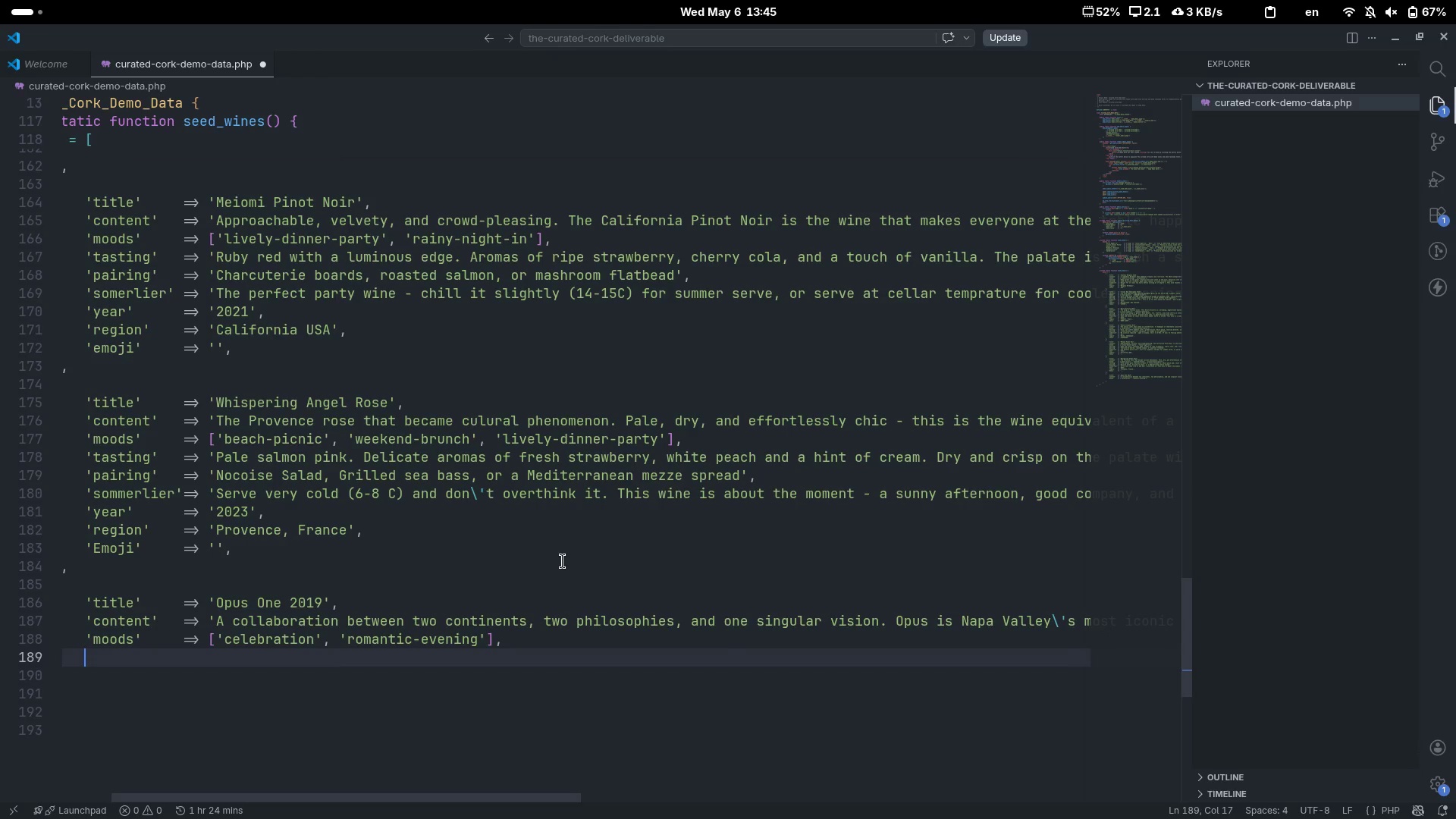 
type('tasting)
 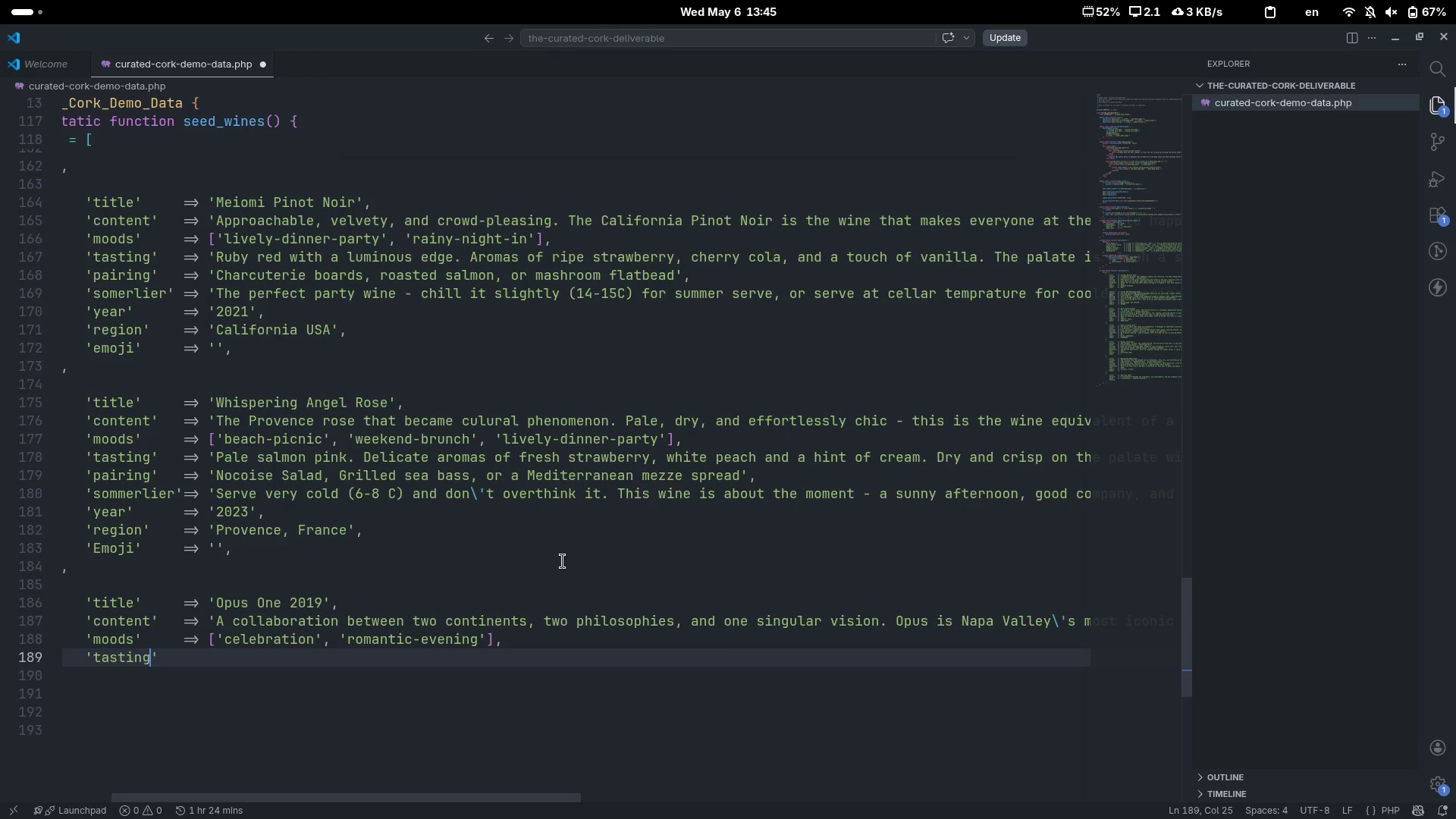 
key(ArrowRight)
 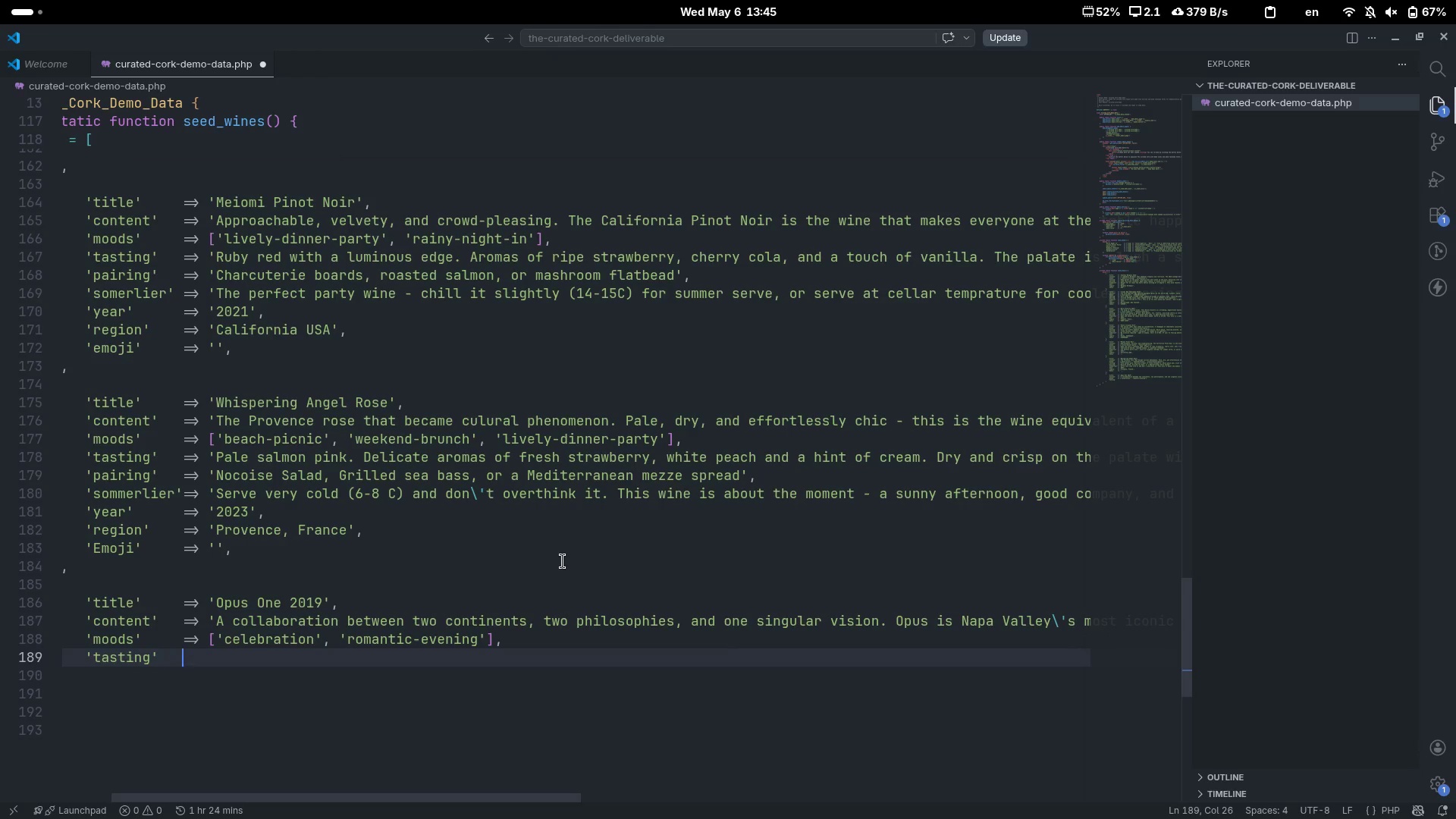 
key(Tab)
type(=> 'Inl)
key(Backspace)
type(ky purple with a violet rim. Cassis, blackberry a)
key(Backspace)
type(, and )
 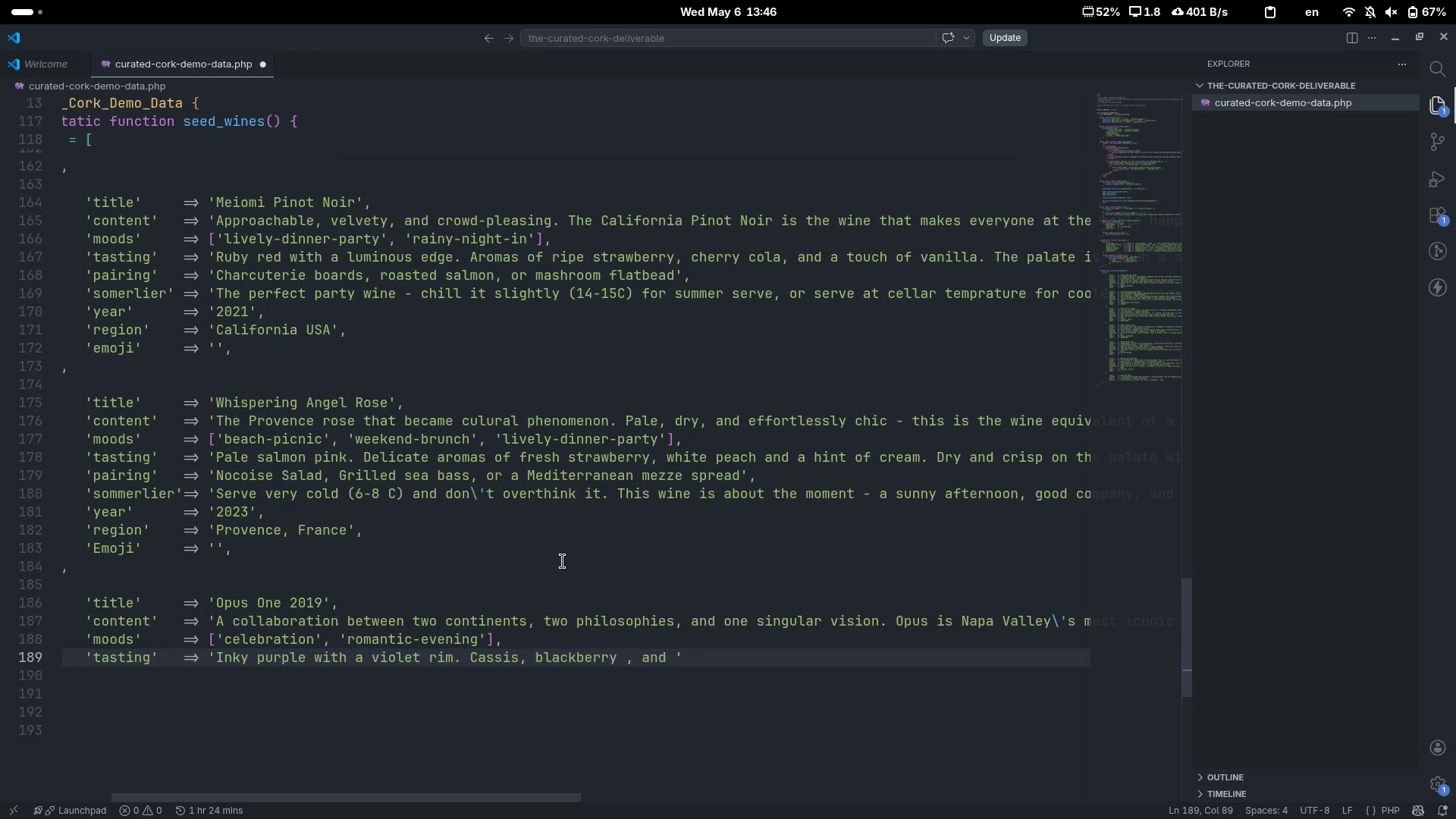 
 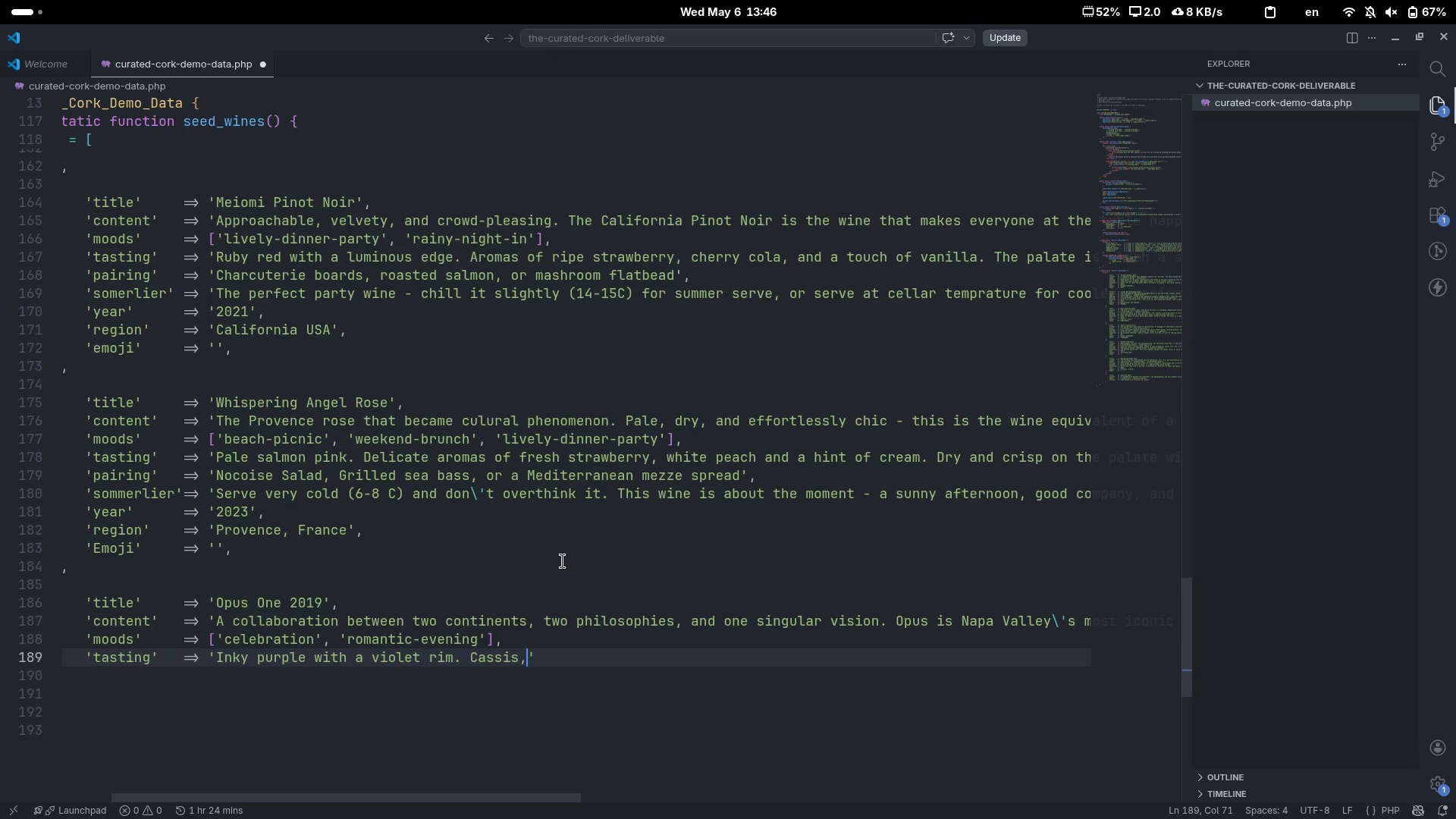 
key(Control+ControlLeft)
 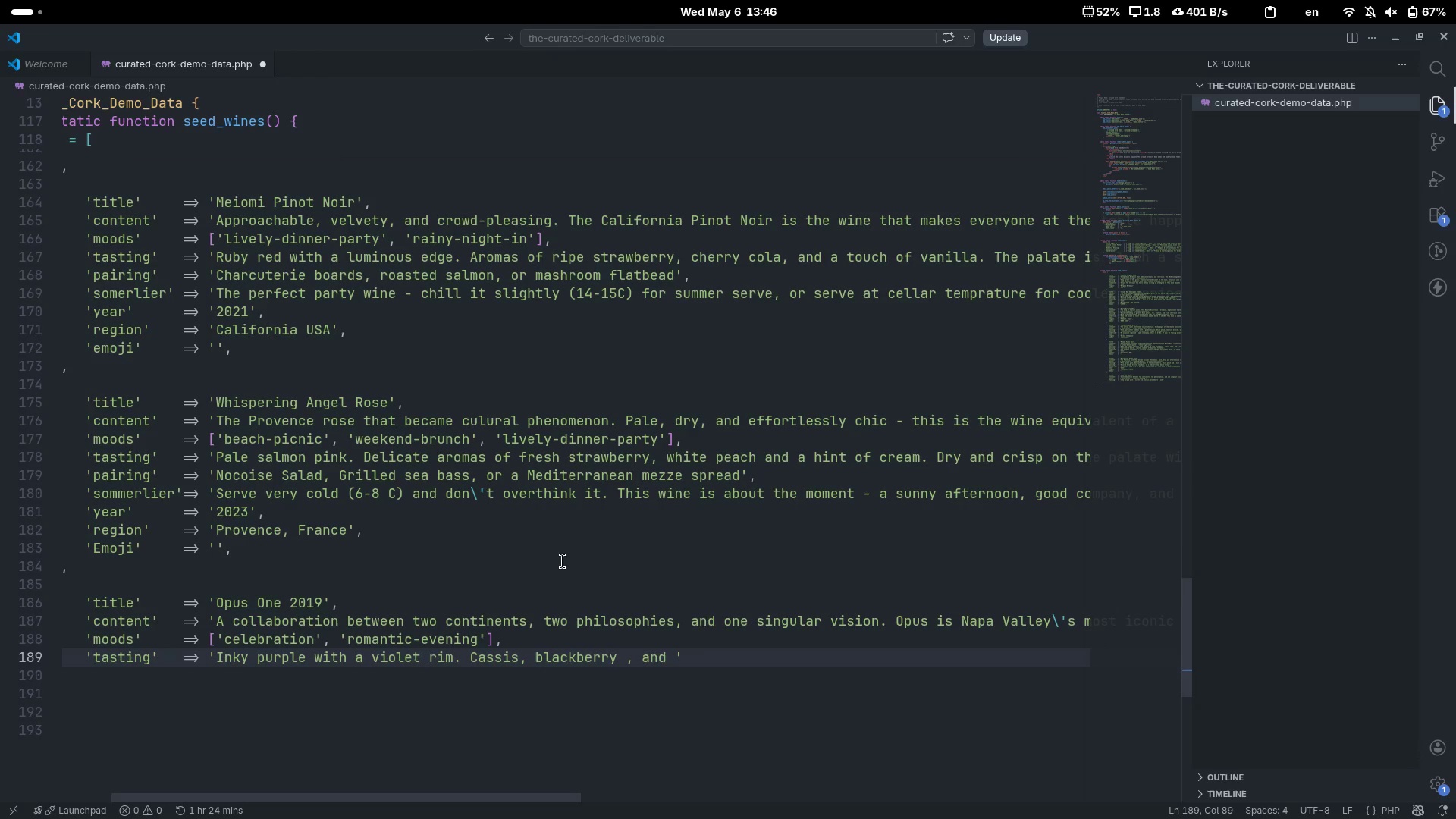 
key(Control+ArrowLeft)
 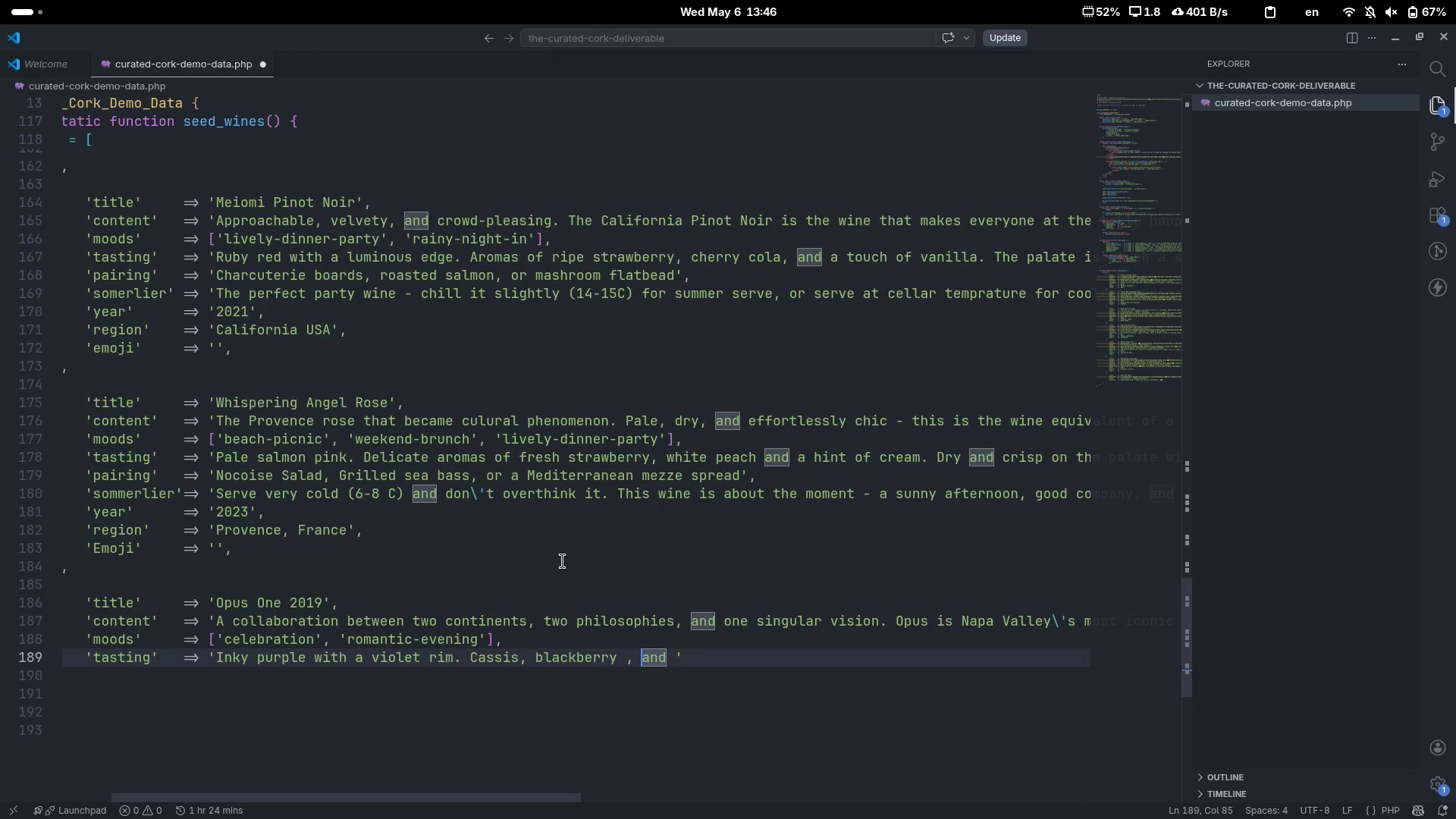 
key(ArrowLeft)
 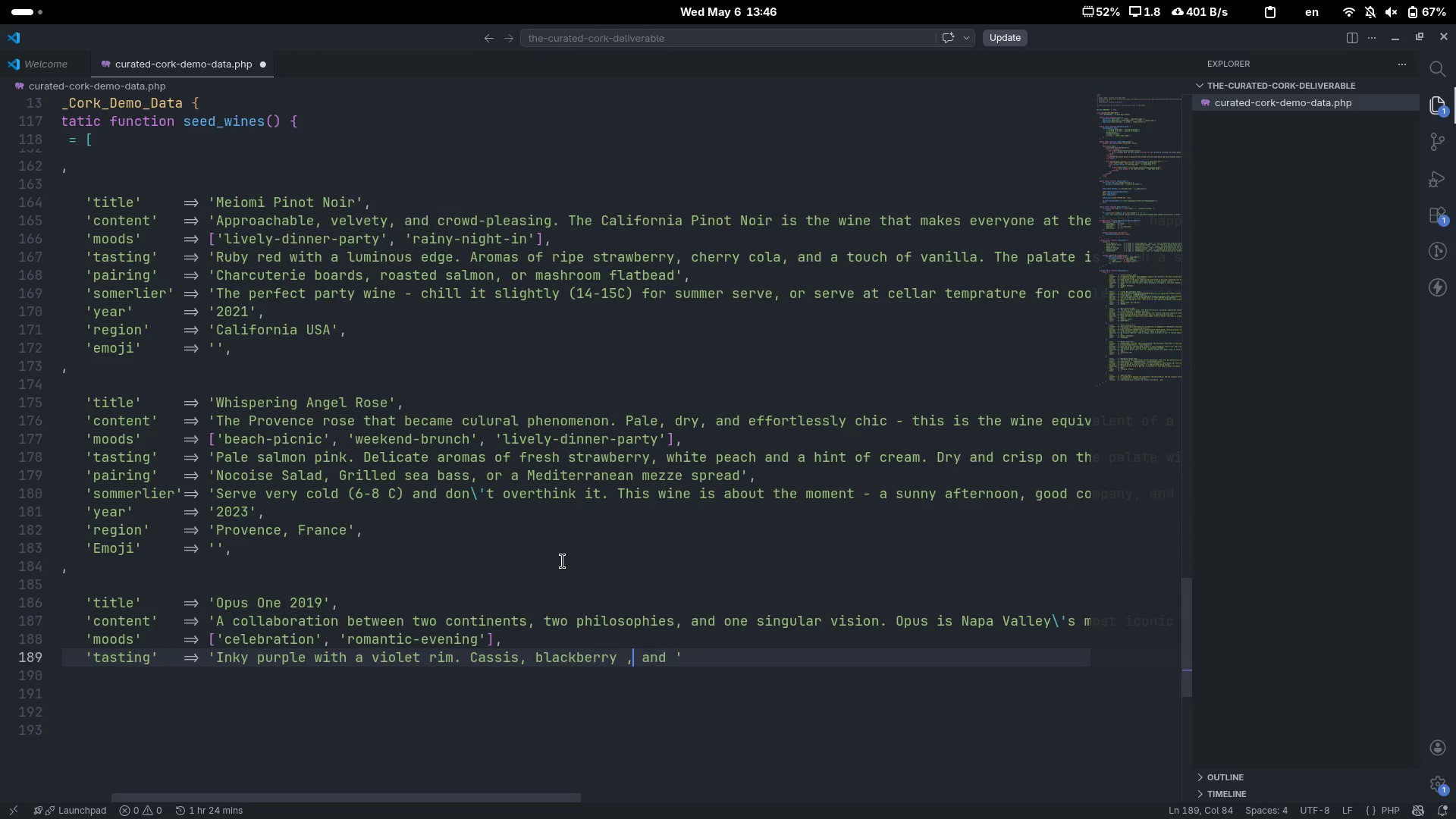 
key(ArrowLeft)
 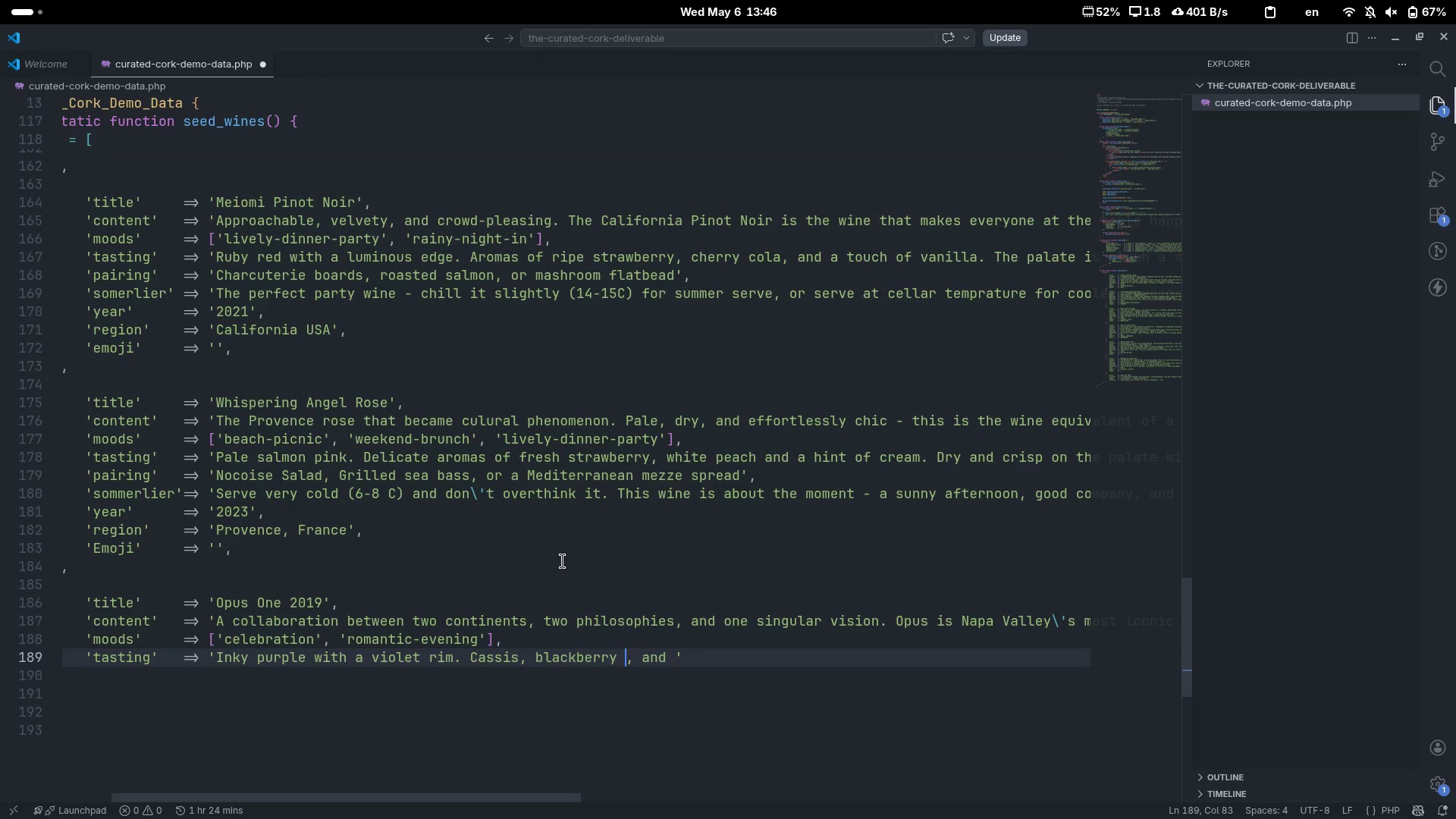 
key(Backspace)
 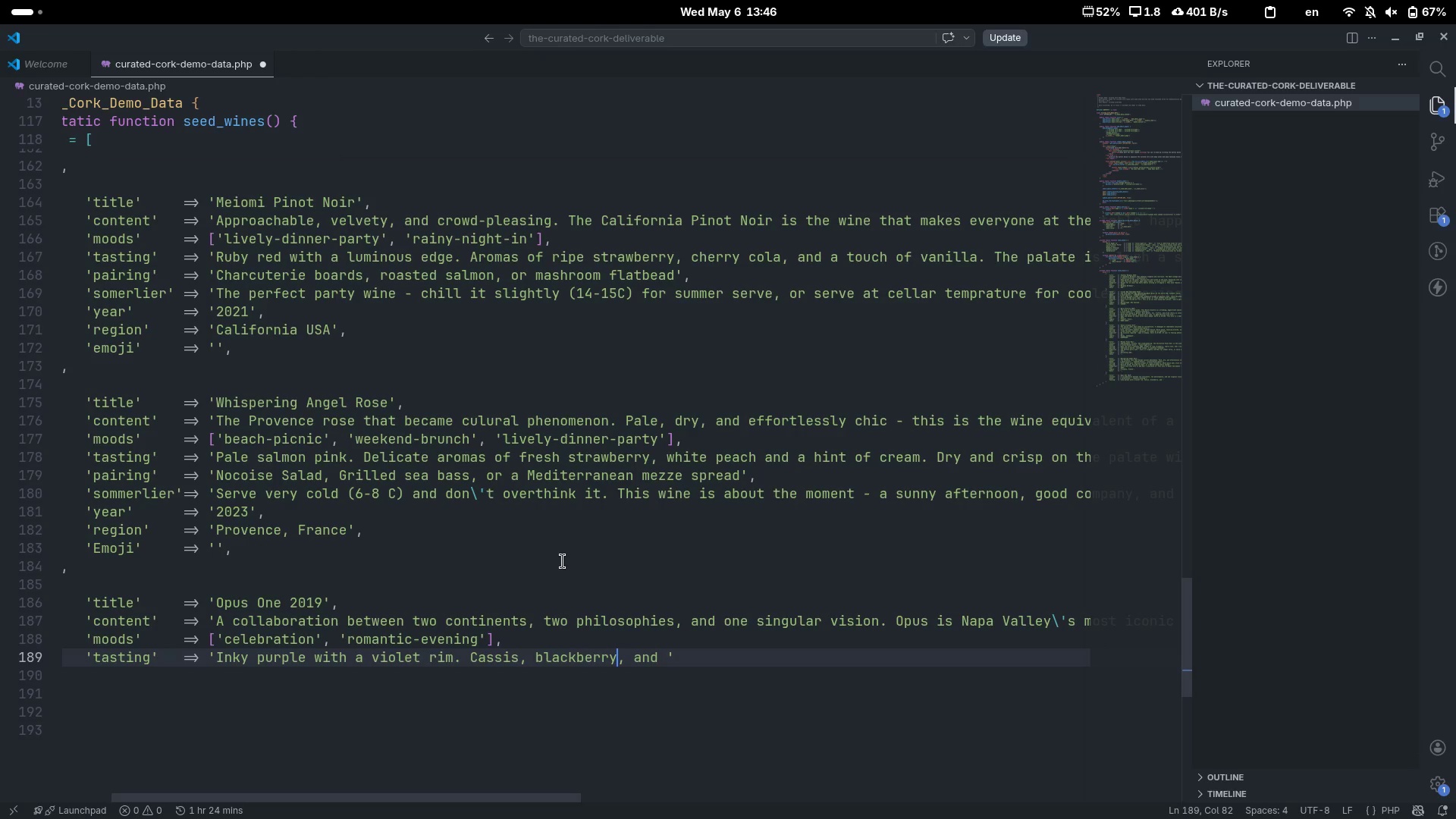 
key(Control+ArrowRight)
 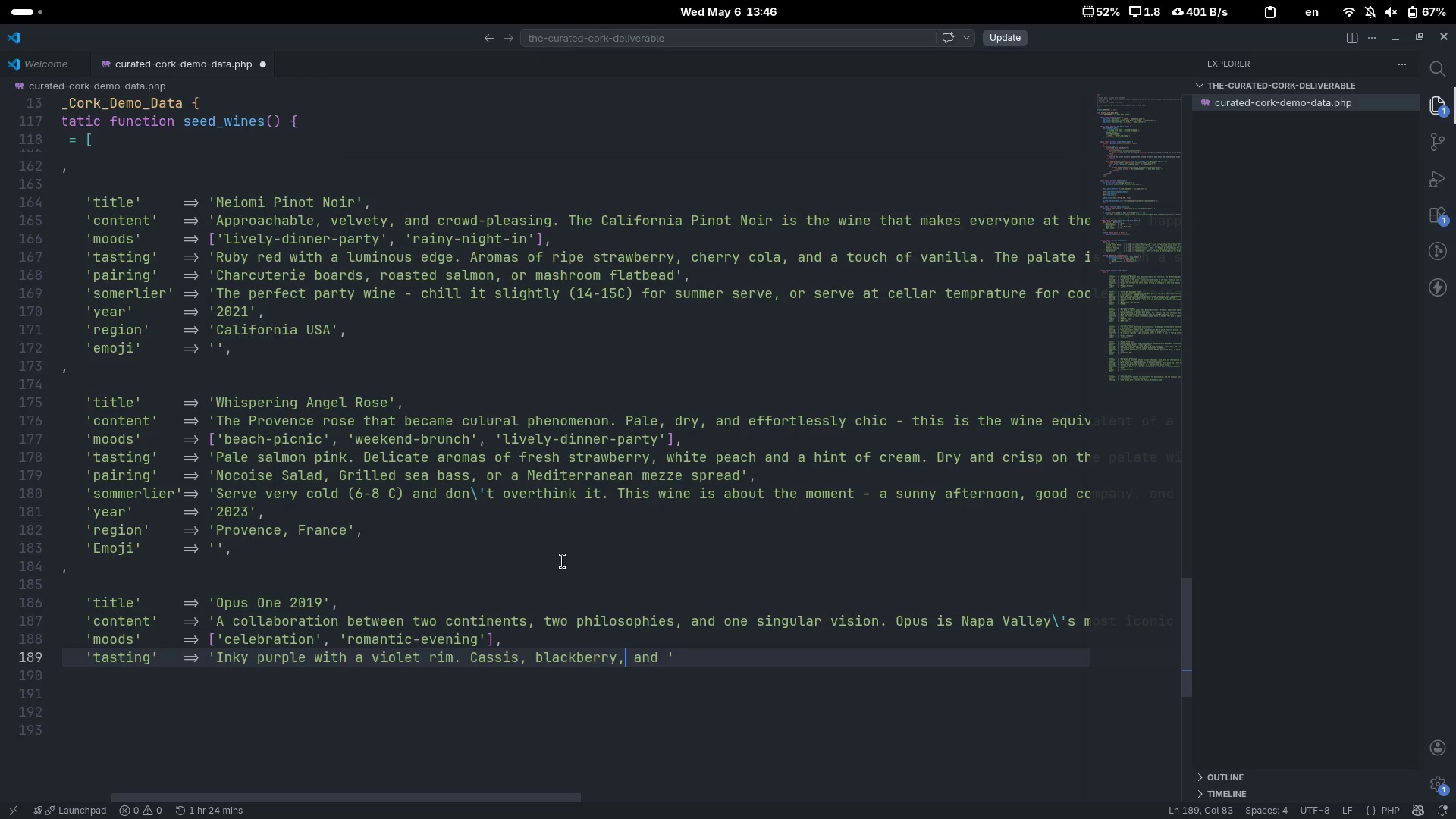 
key(Control+ArrowRight)
 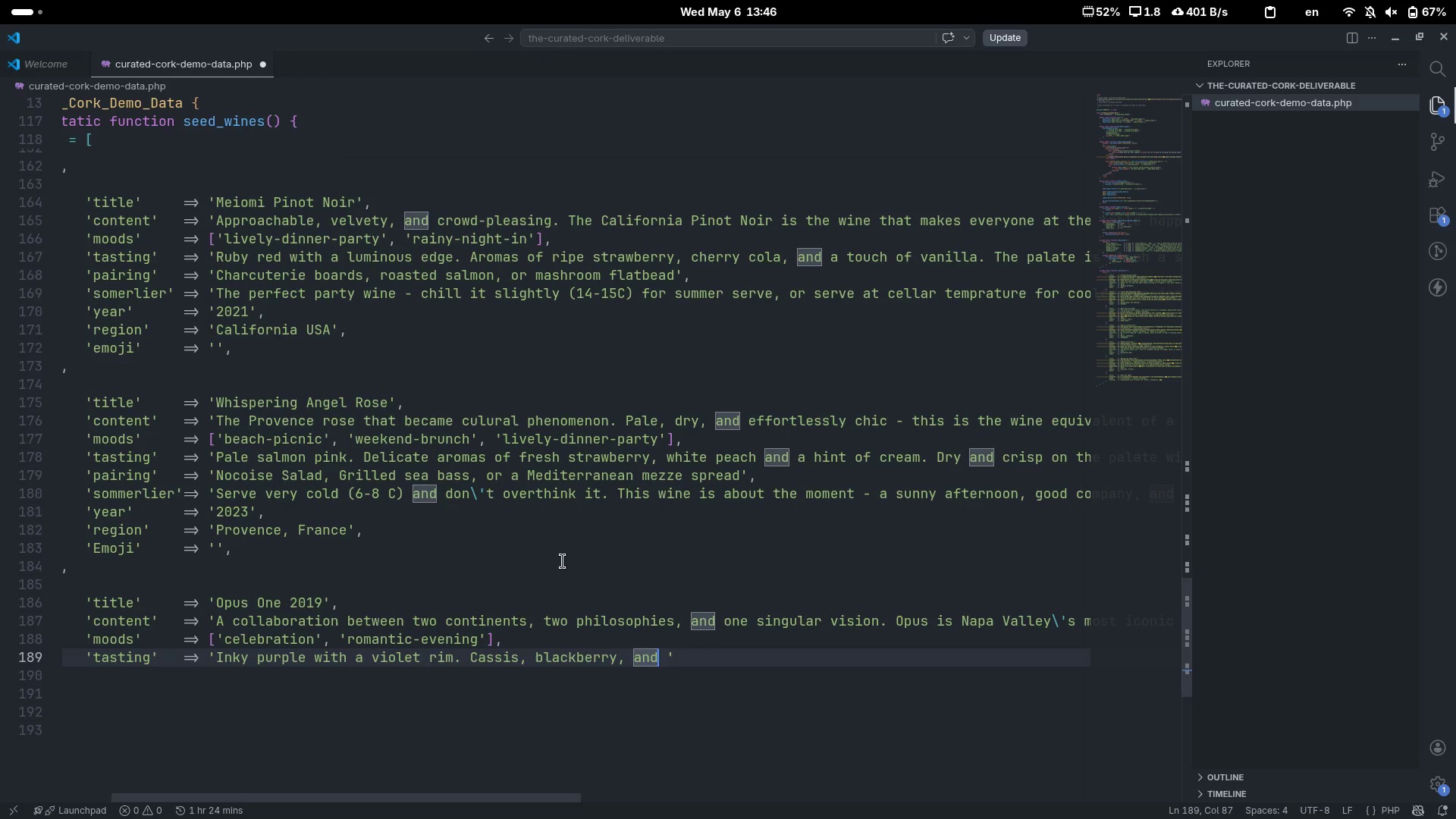 
key(ArrowRight)
 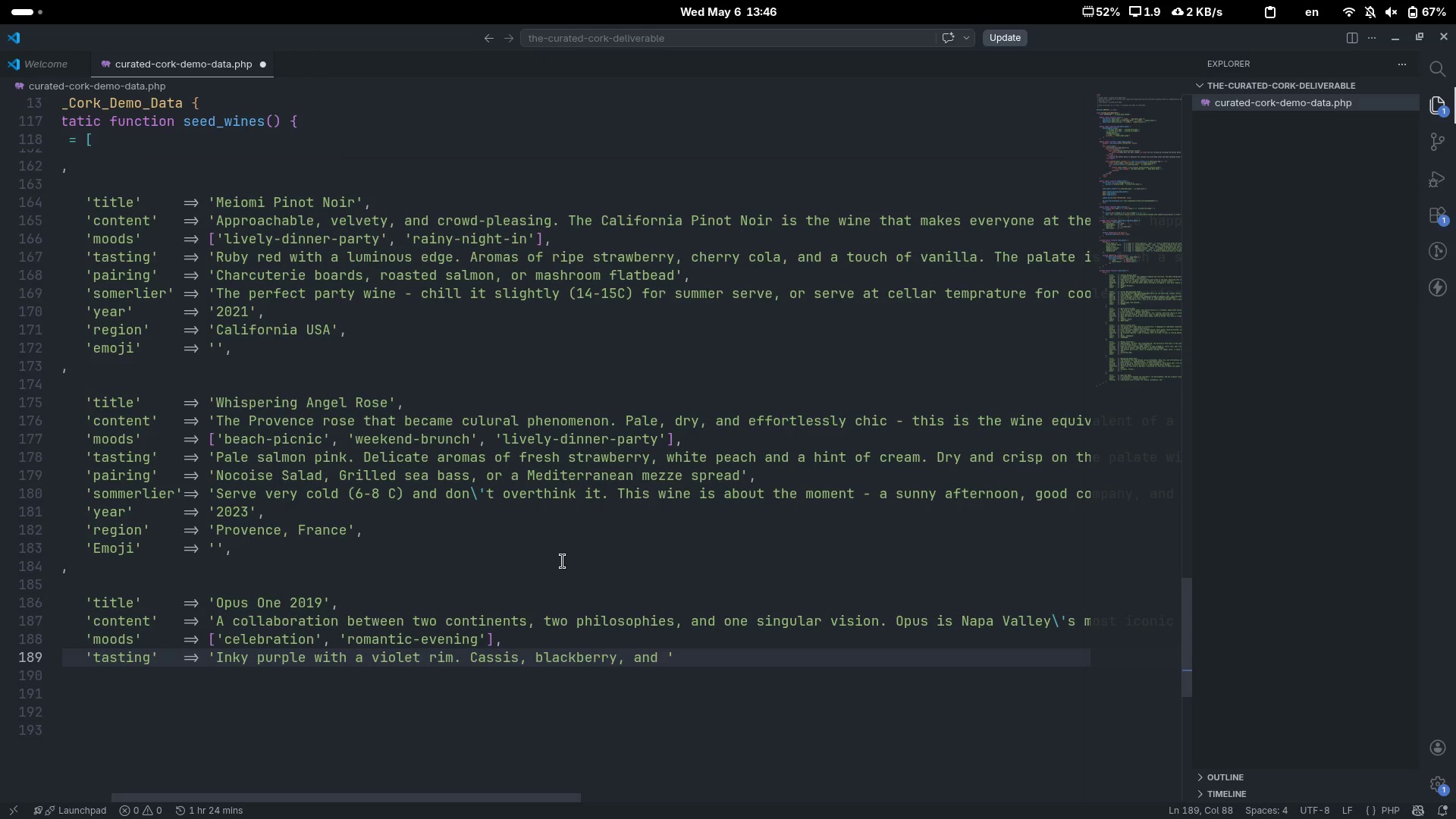 
type(graphite are layered with ad)
key(Backspace)
key(Backspace)
type(dark chocolate, espe)
key(Backspace)
type(resso, )
 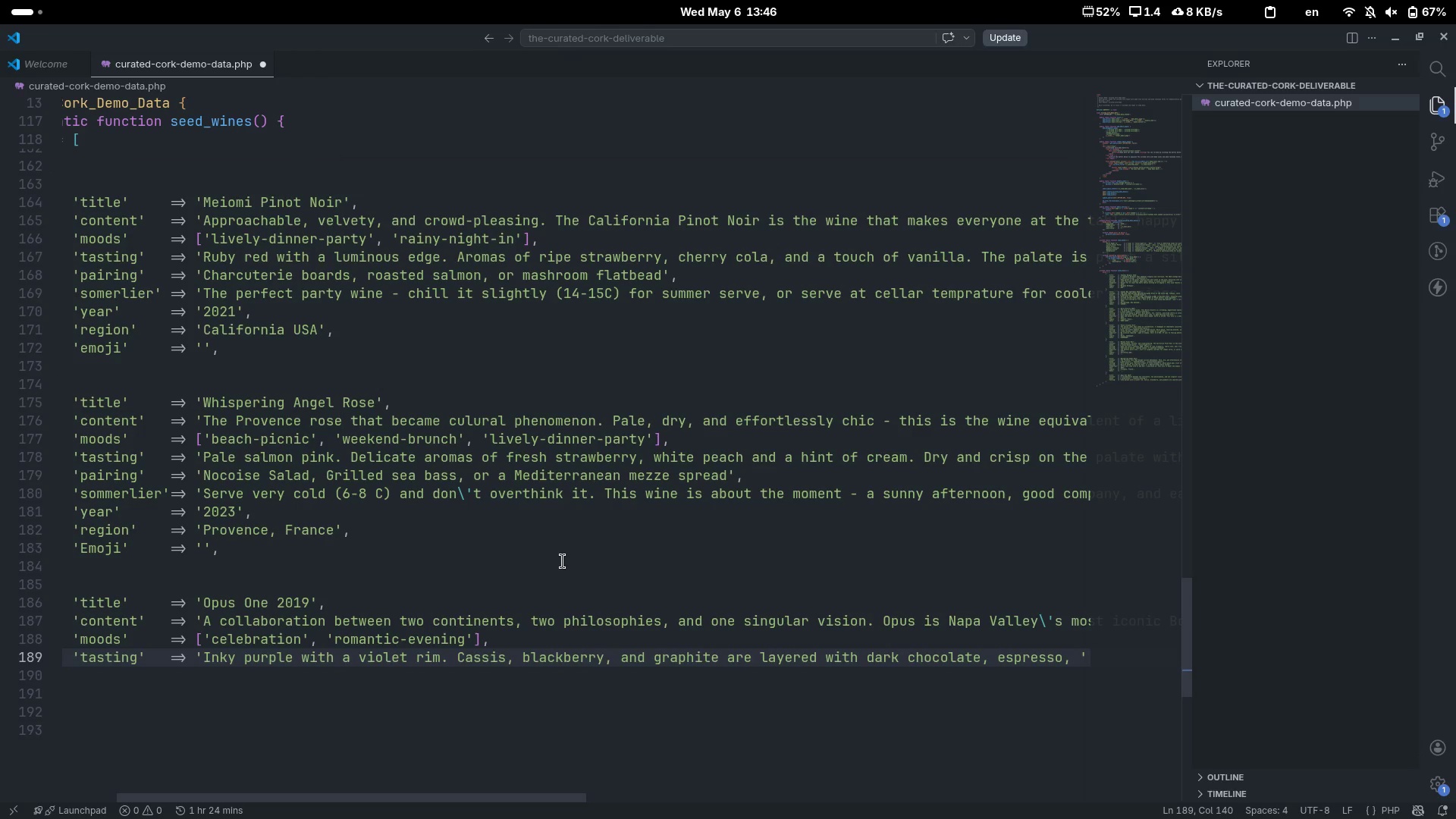 
scroll: coordinate [563, 561], scroll_direction: down, amount: 21.0
 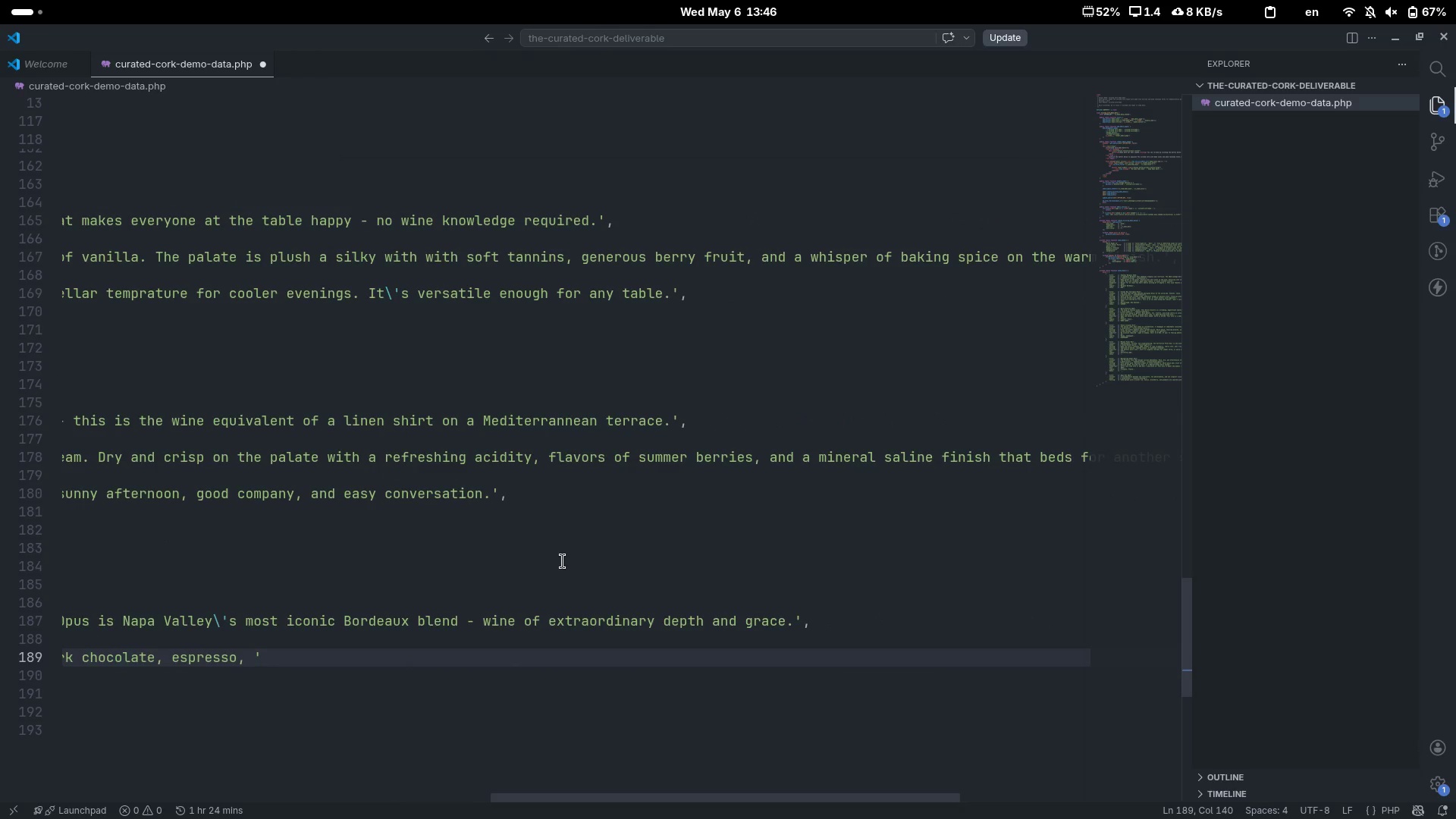 
type(and vioe)
key(Backspace)
type(let floral quality. The Palate is dense yet remarkably elegant )
key(Backspace)
type(, with polished tannins, seamless oak integration, wna)
 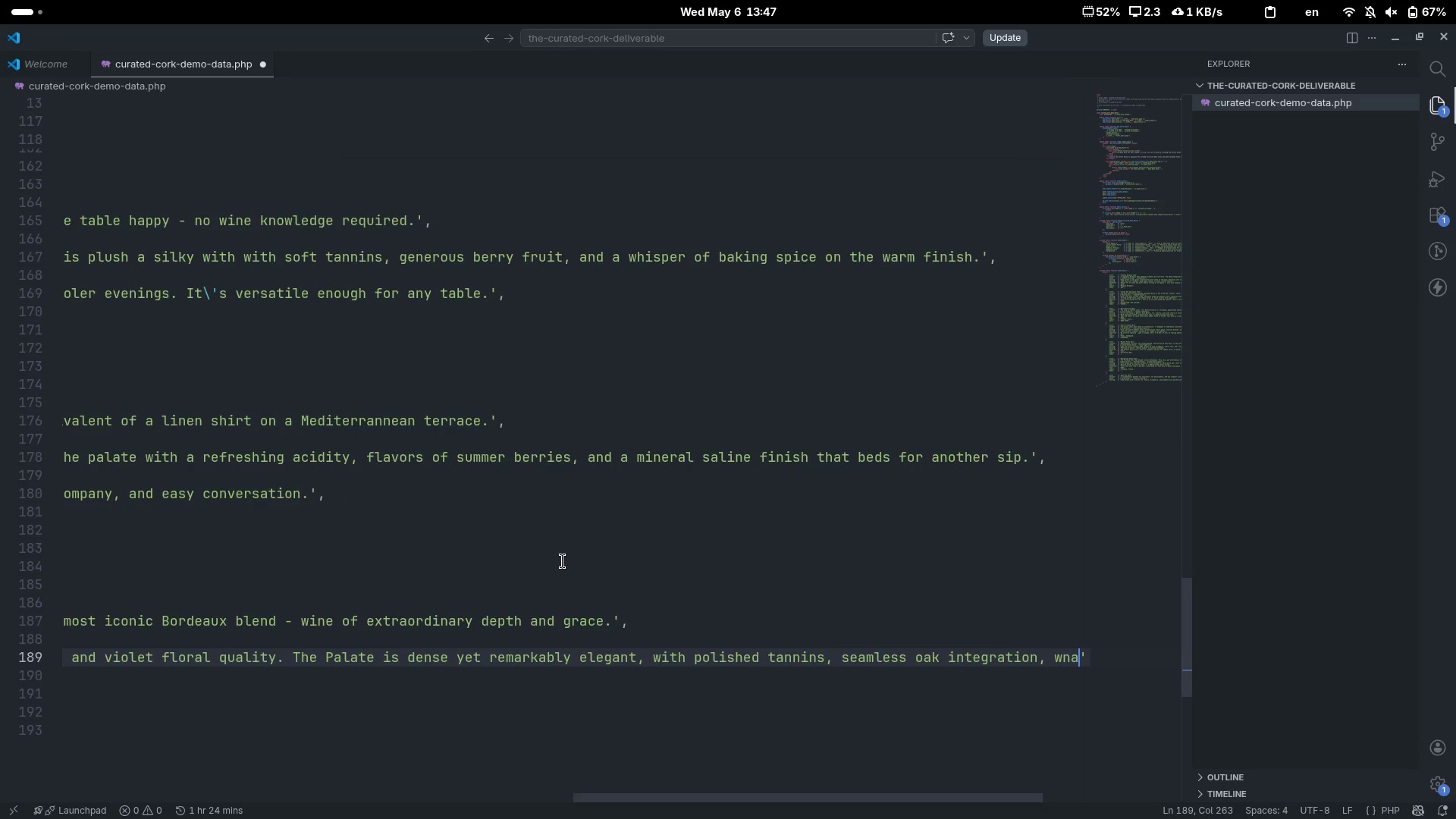 
key(Control+ControlLeft)
 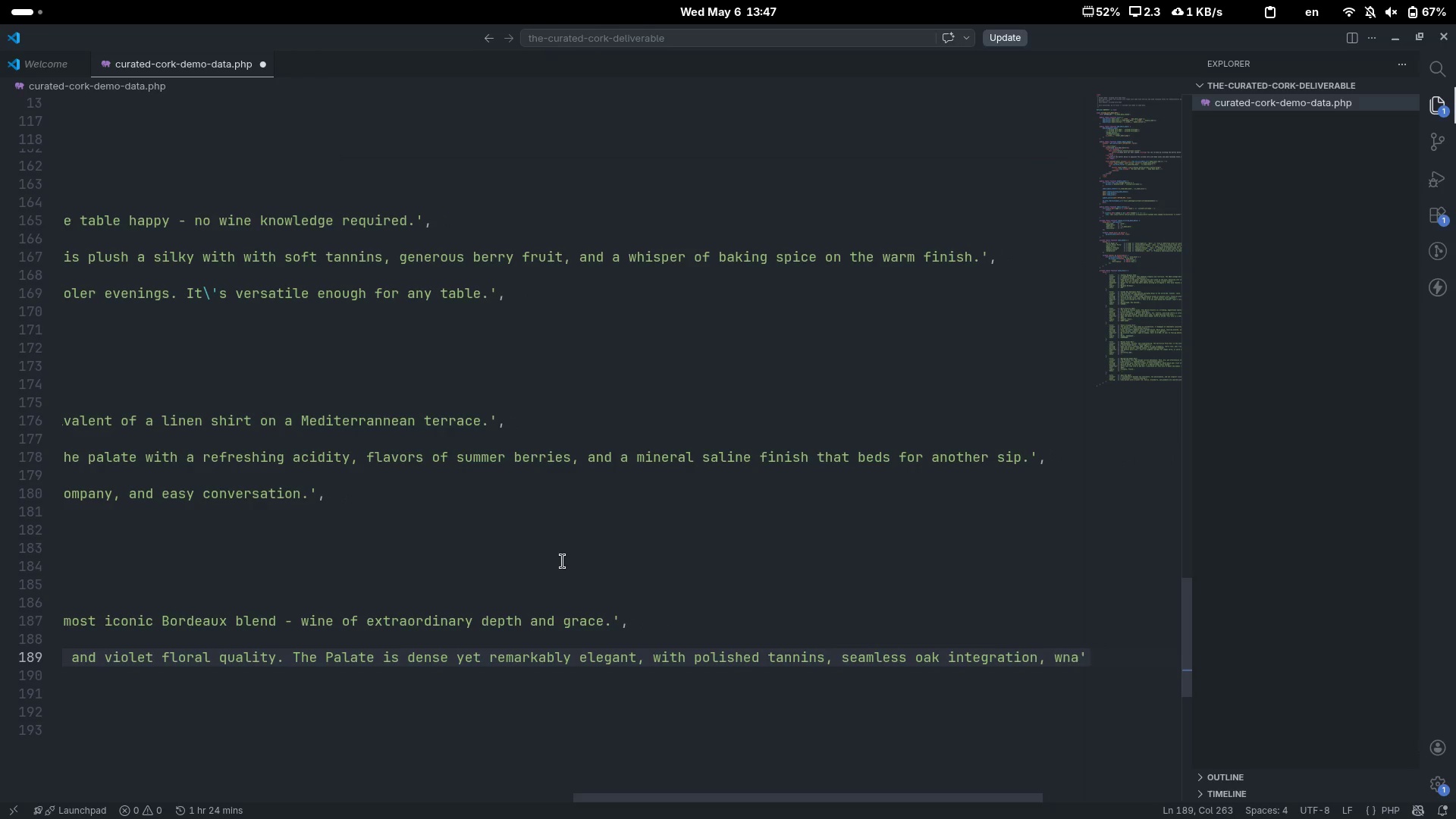 
key(Control+Backspace)
 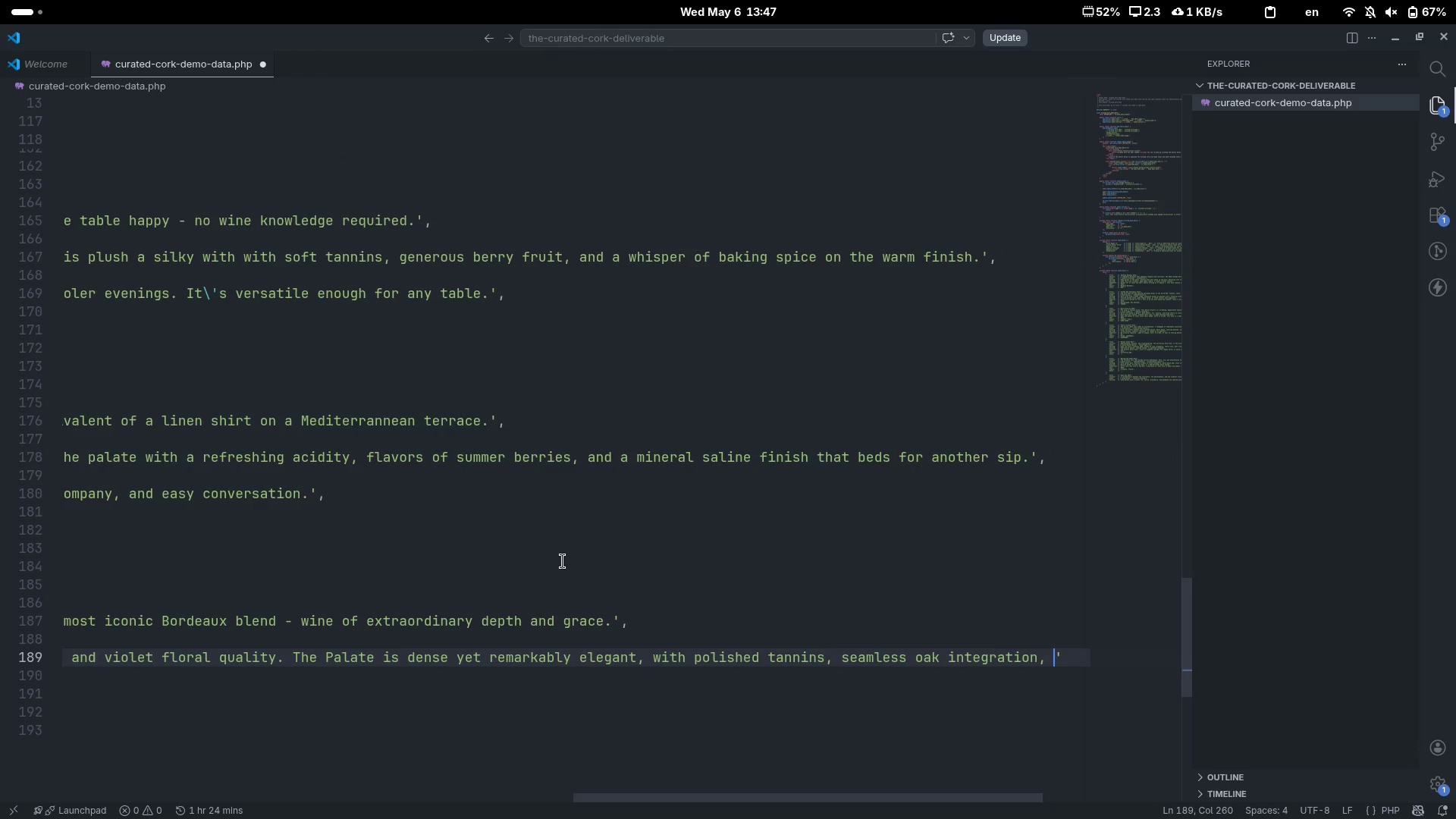 
type(and a finish of inn)
key(Backspace)
key(Backspace)
type(mmense length)
 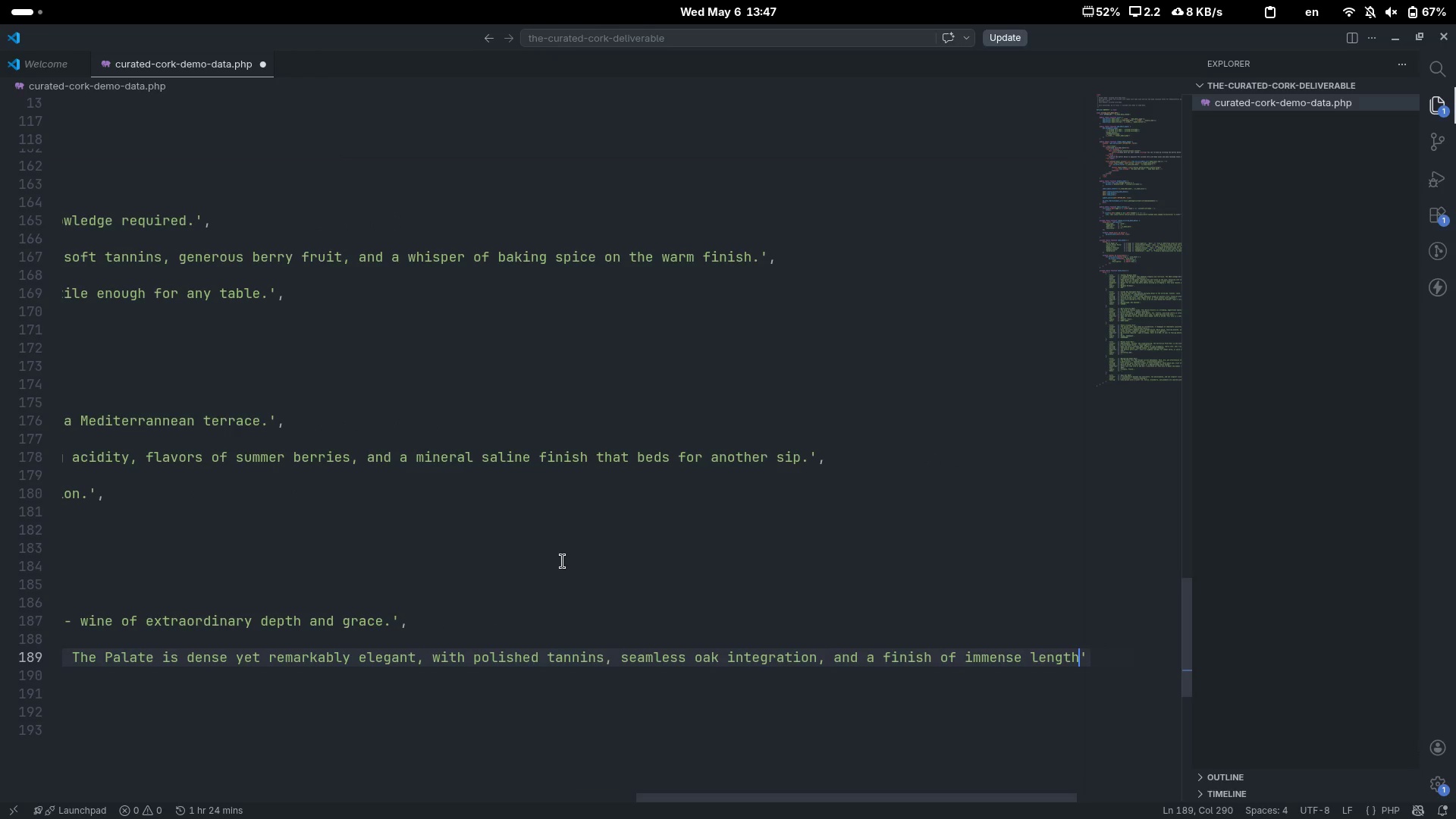 
key(ArrowRight)
 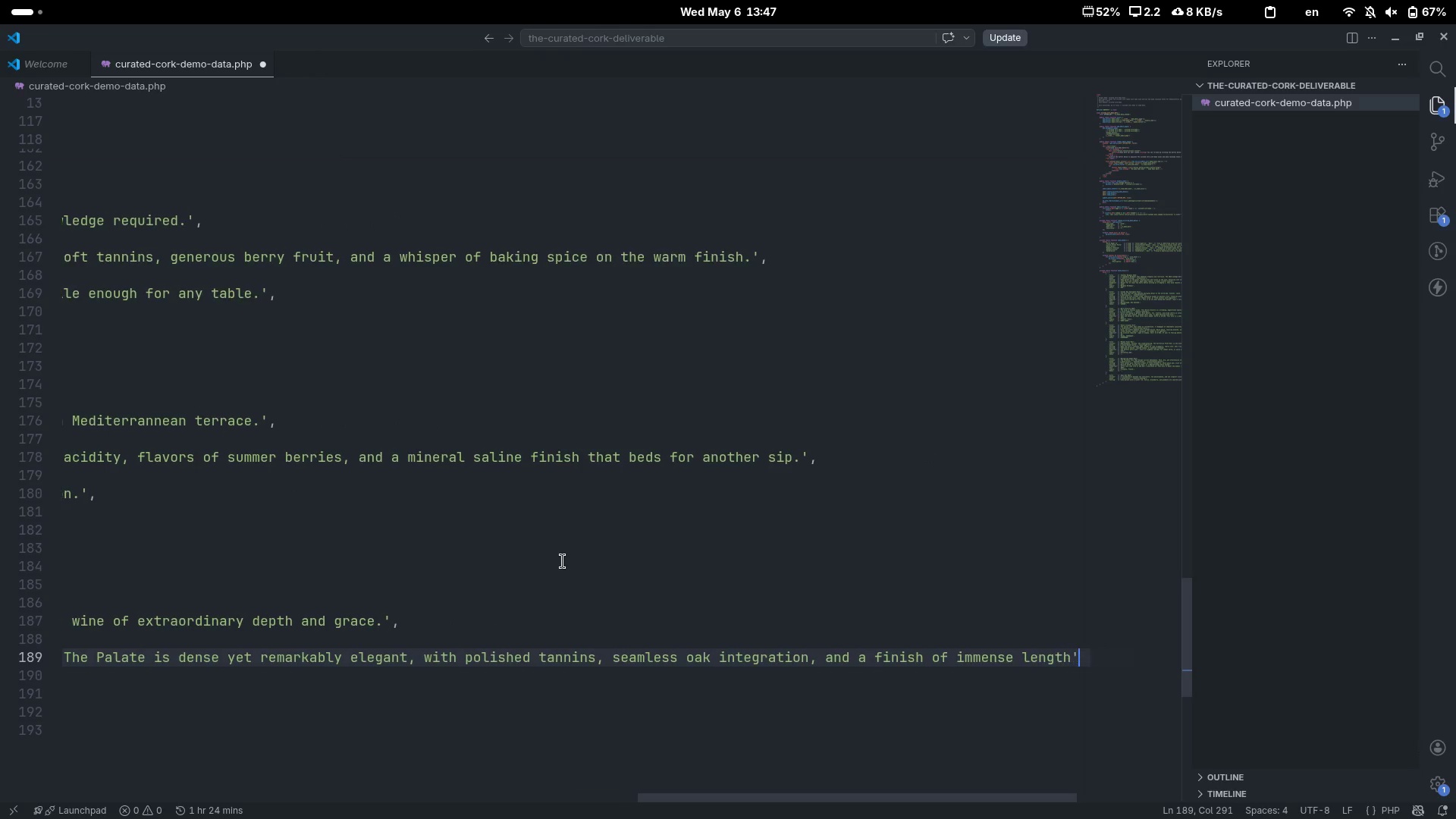 
key(Period)
 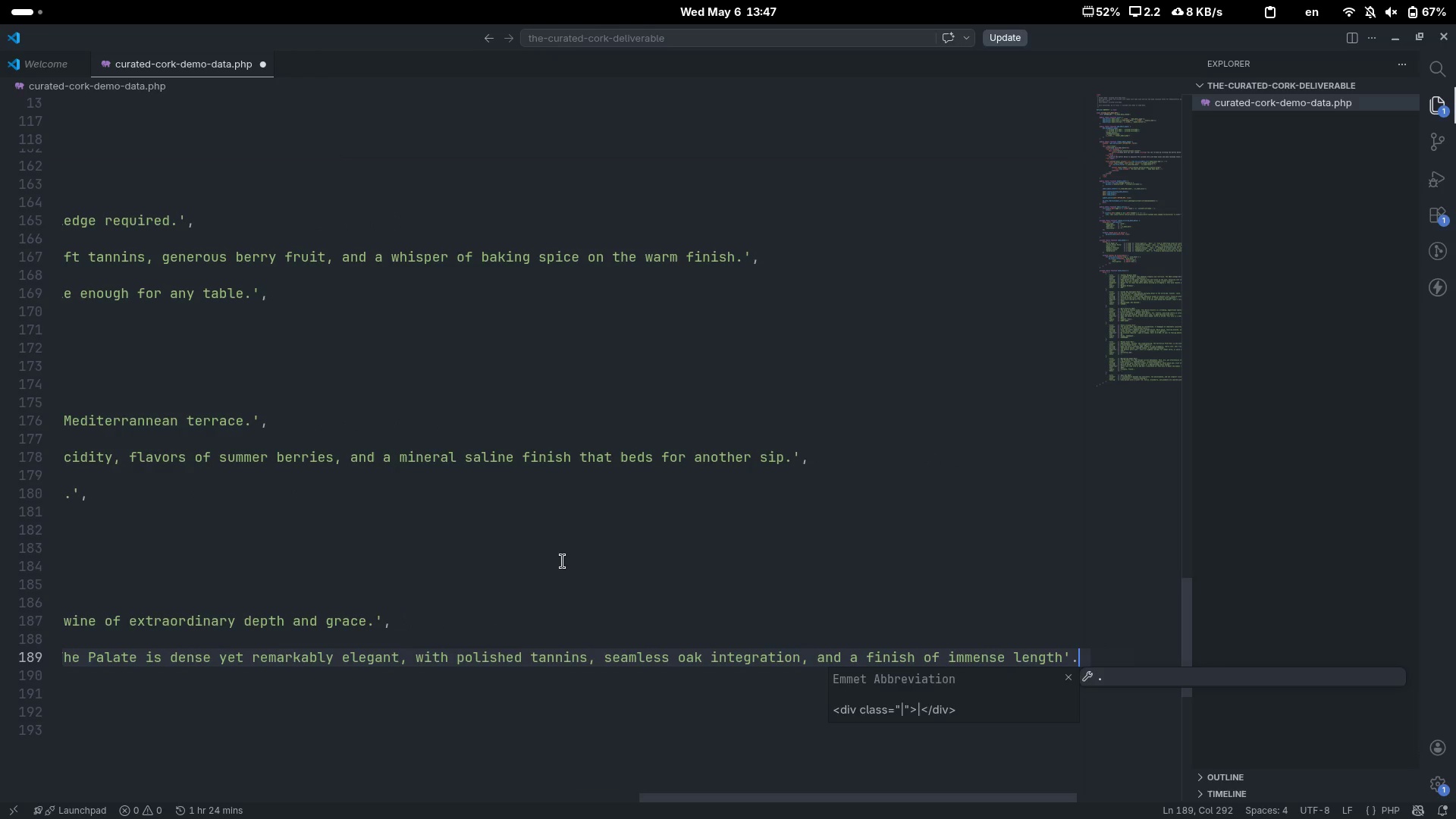 
key(Escape)
 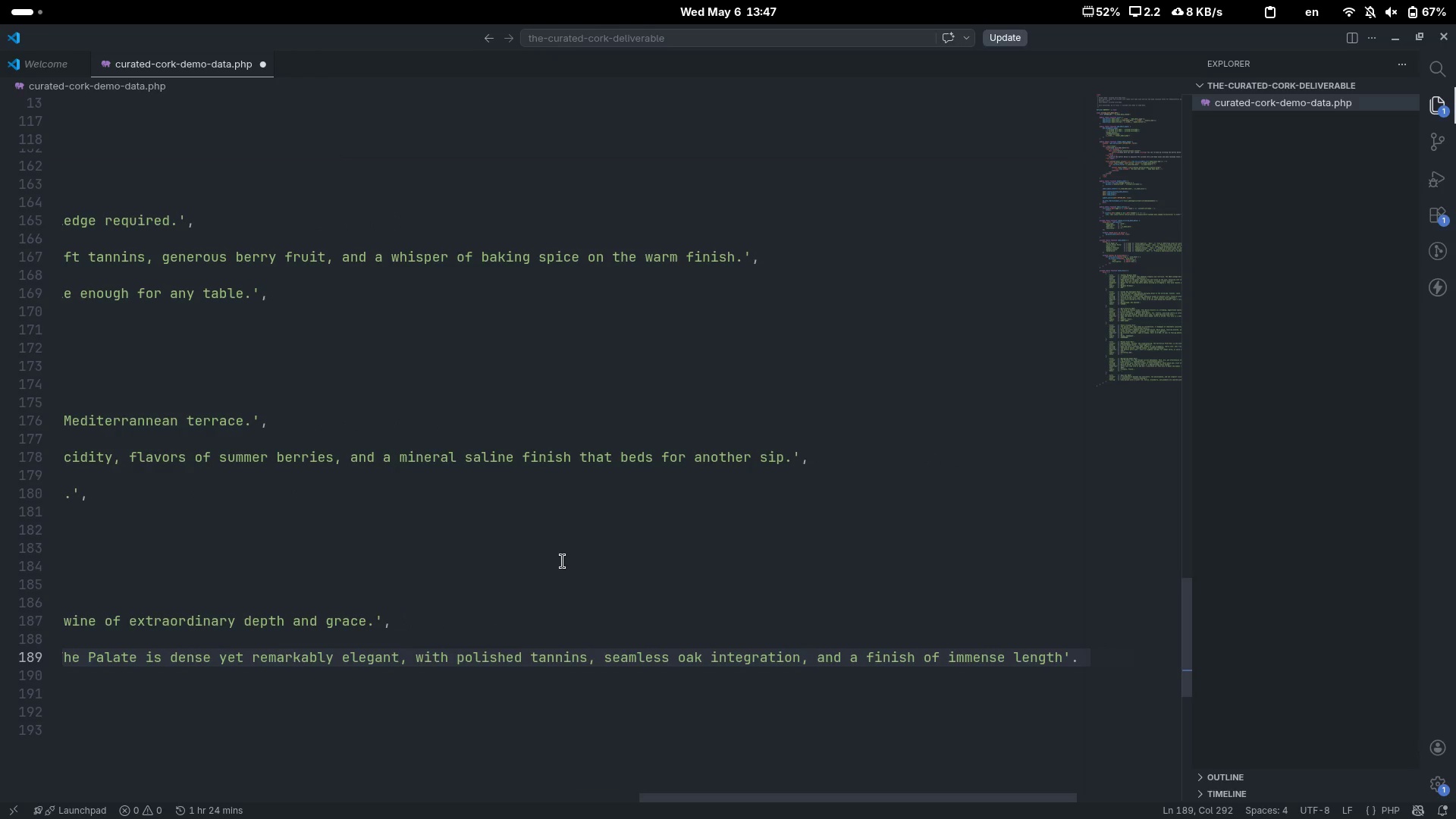 
key(Backspace)
 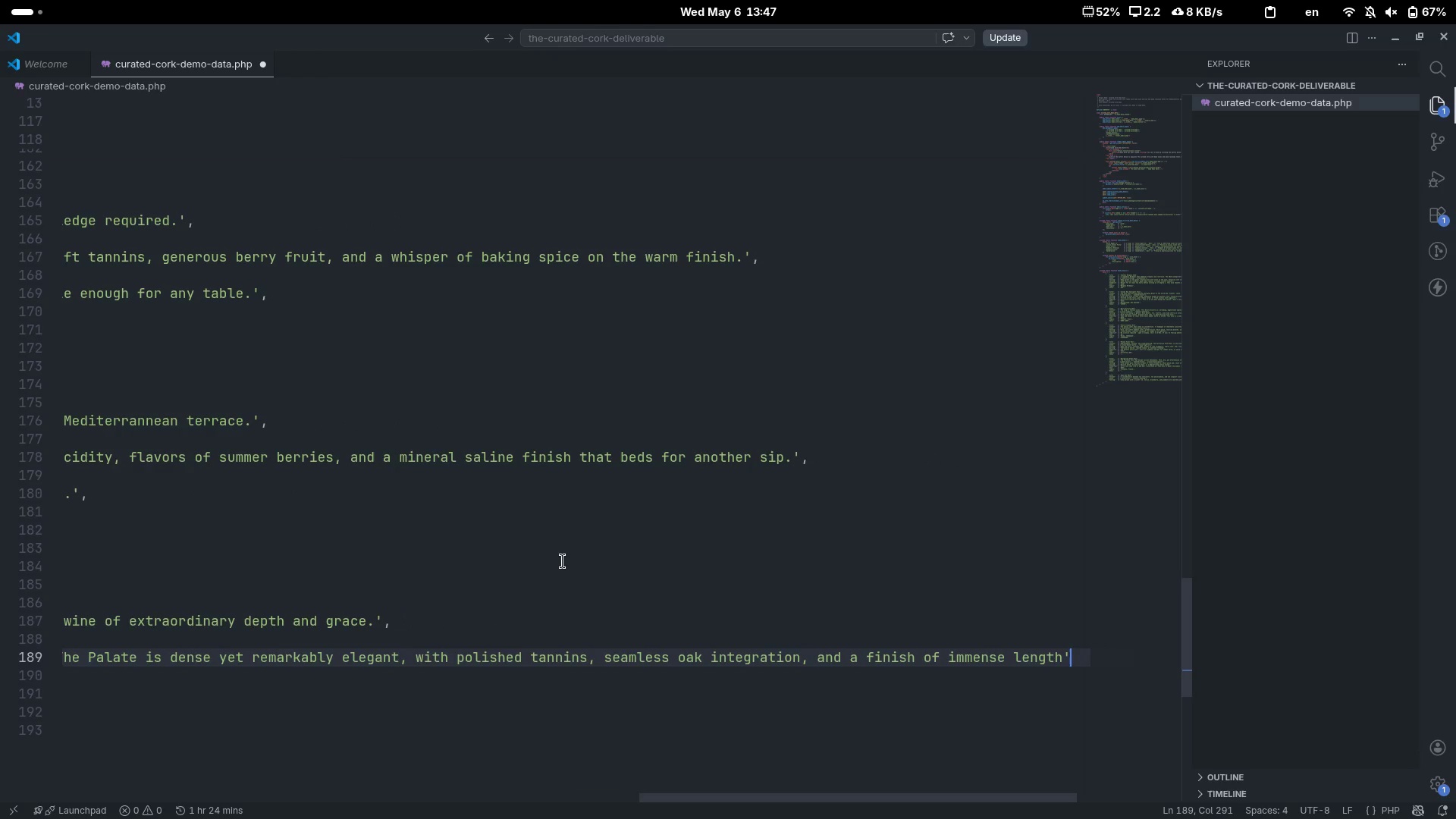 
key(Comma)
 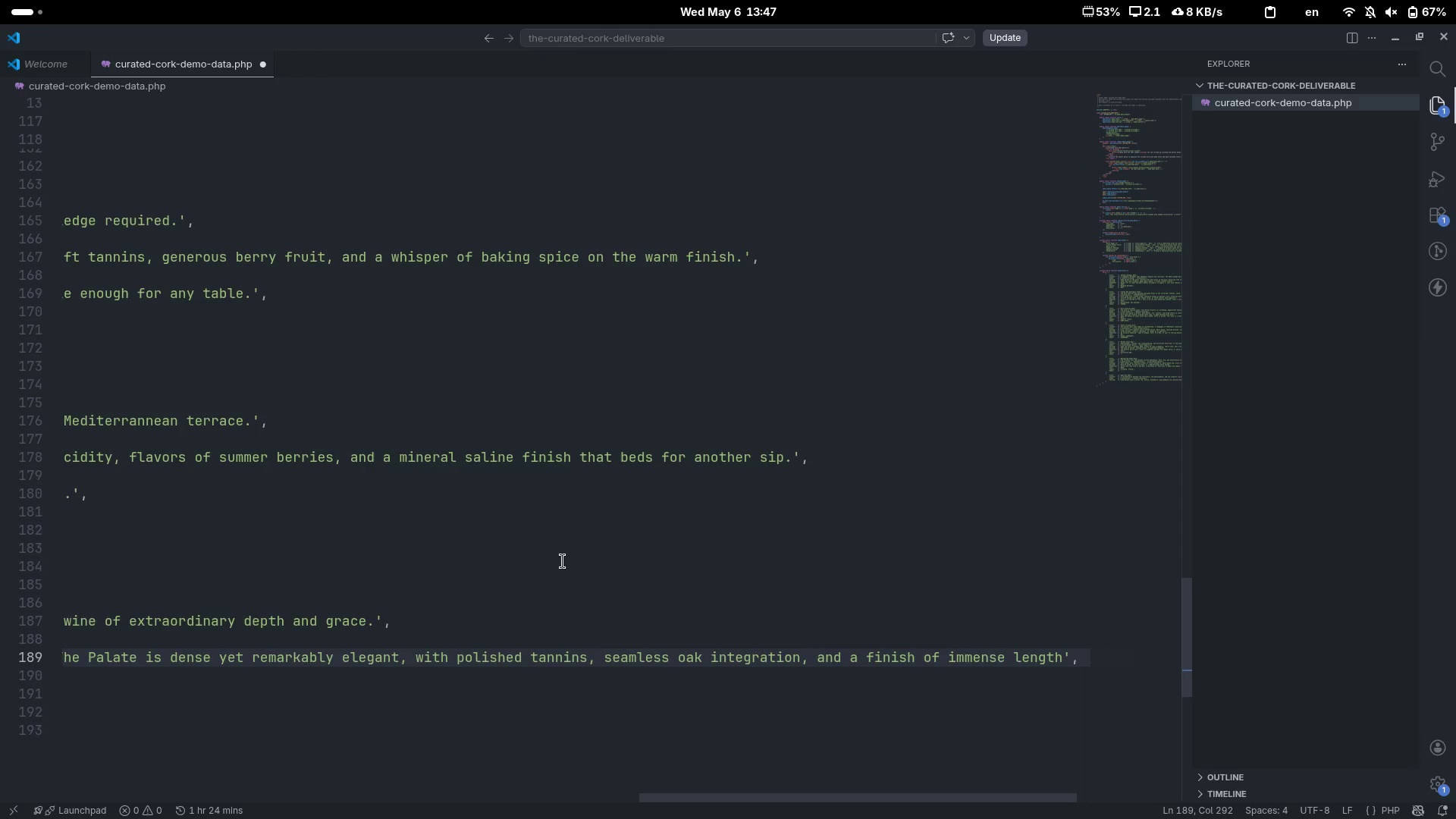 
key(ArrowLeft)
 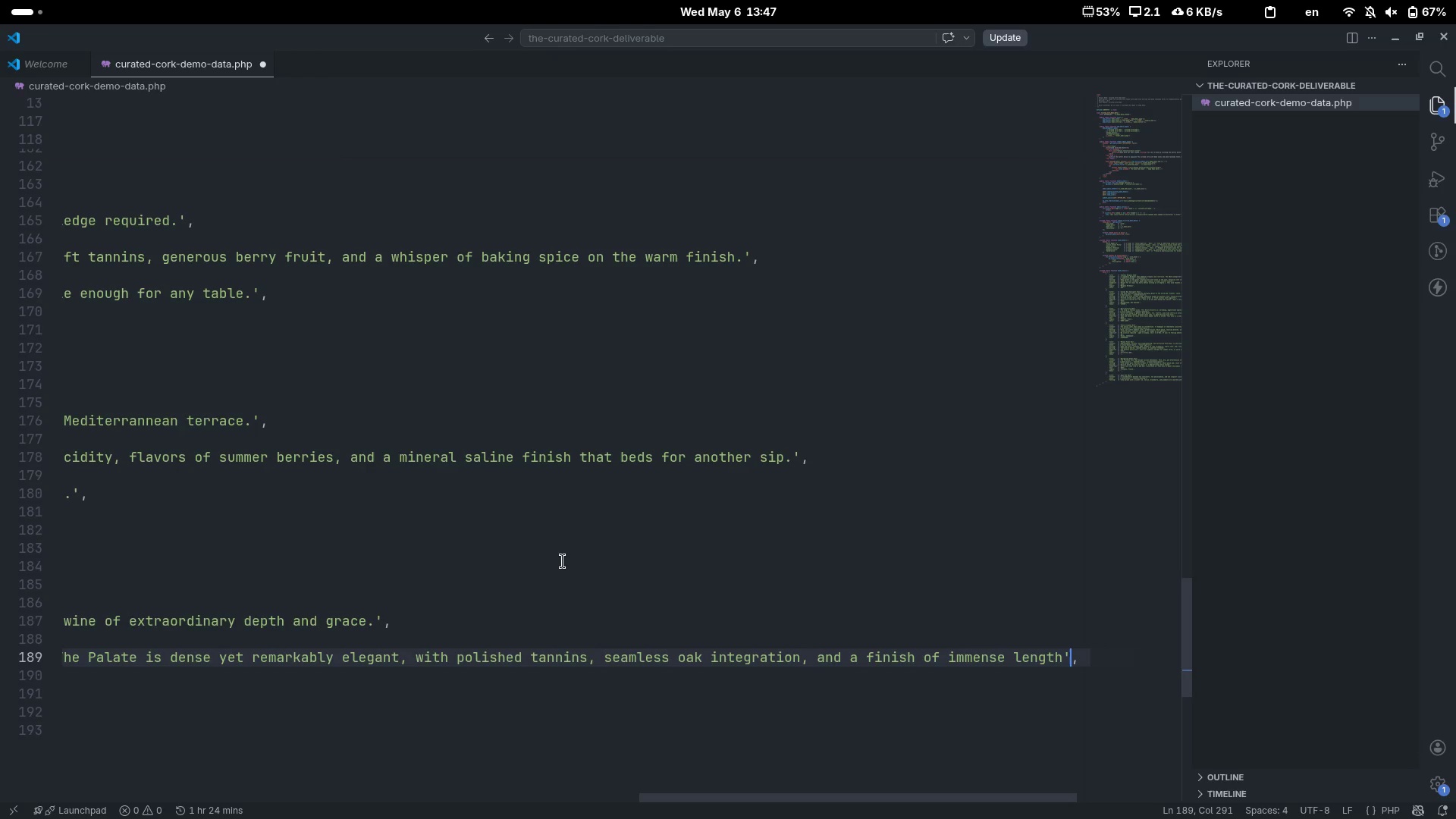 
key(ArrowLeft)
 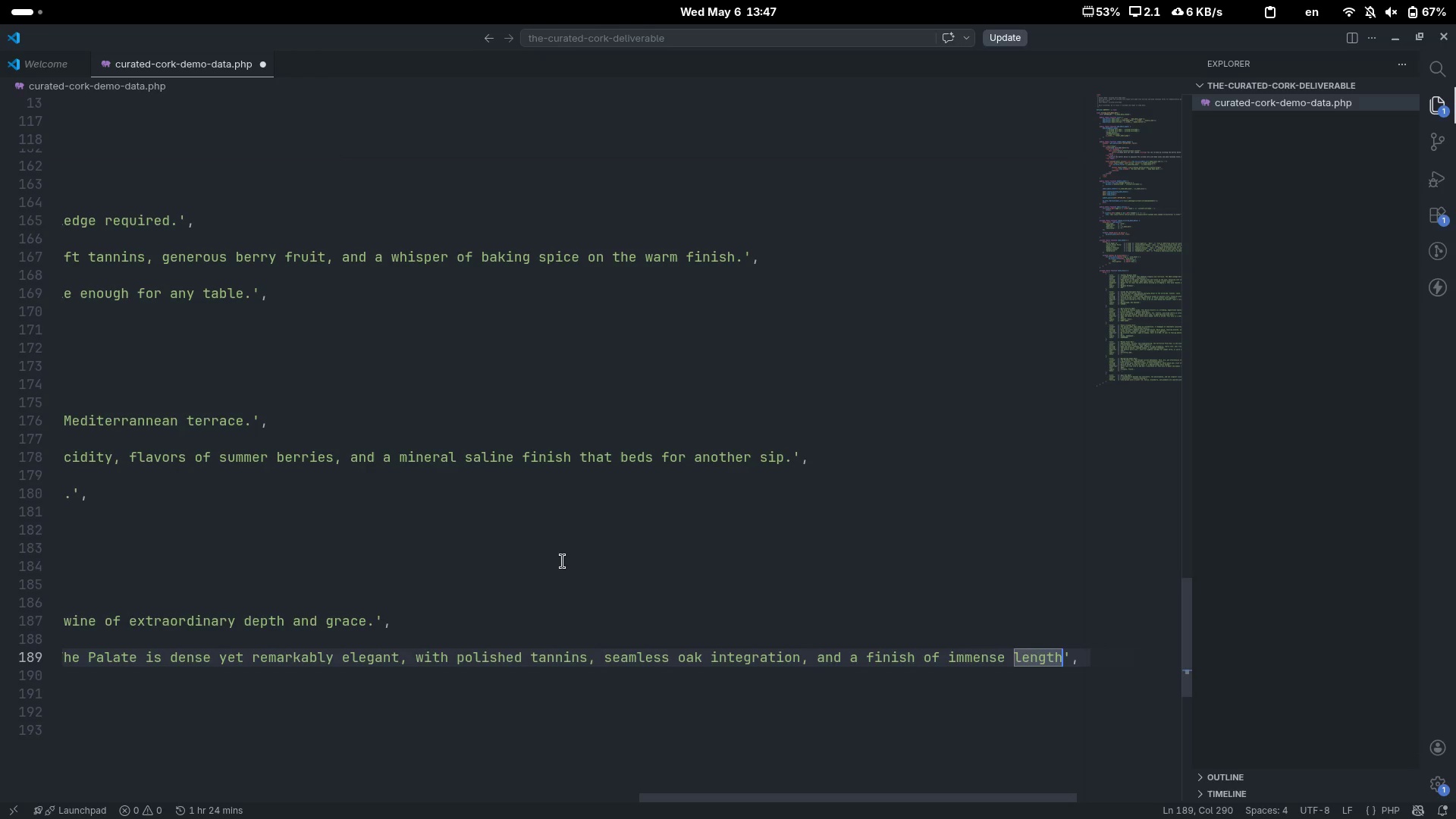 
key(Period)
 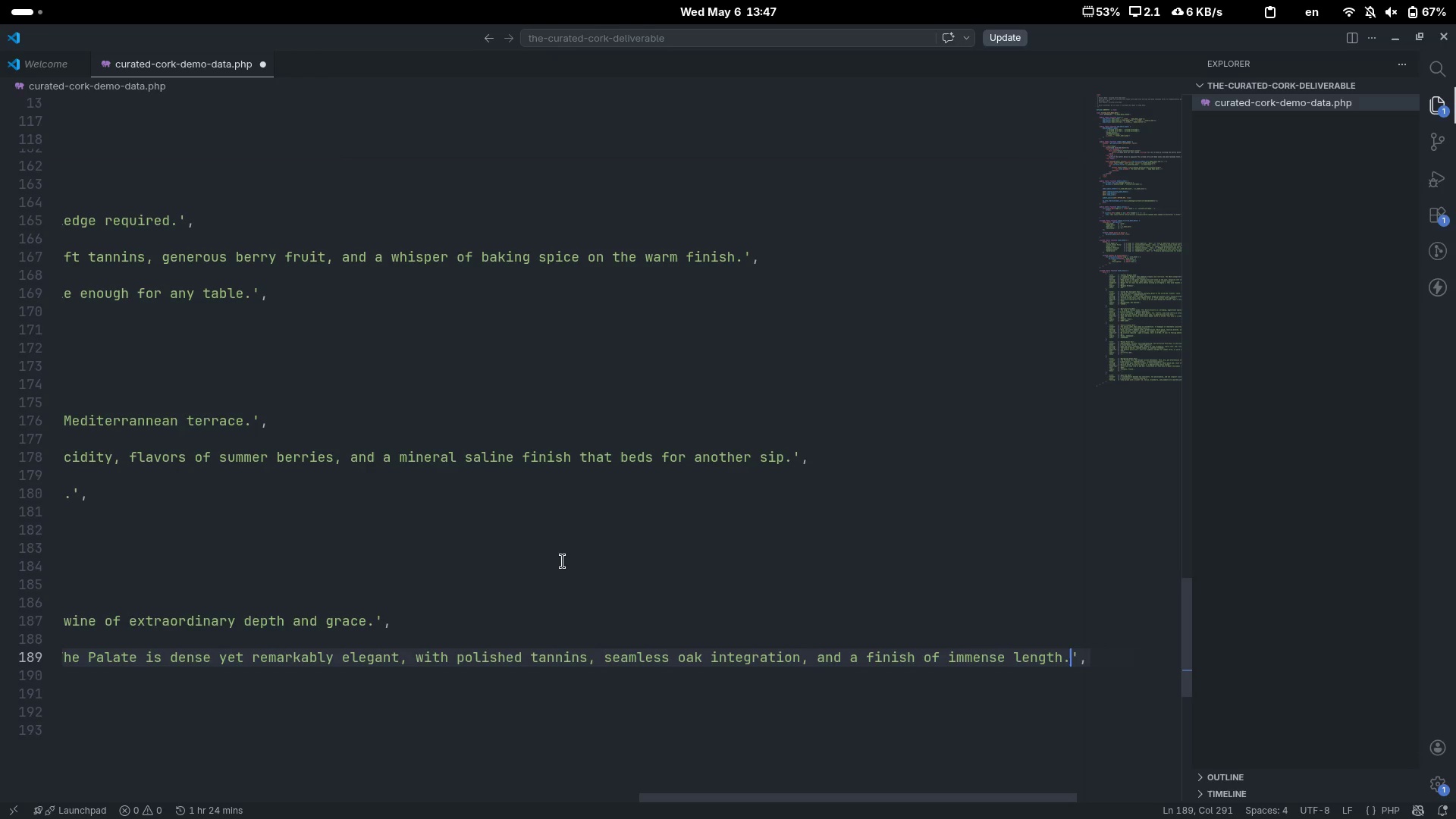 
key(Control+ArrowRight)
 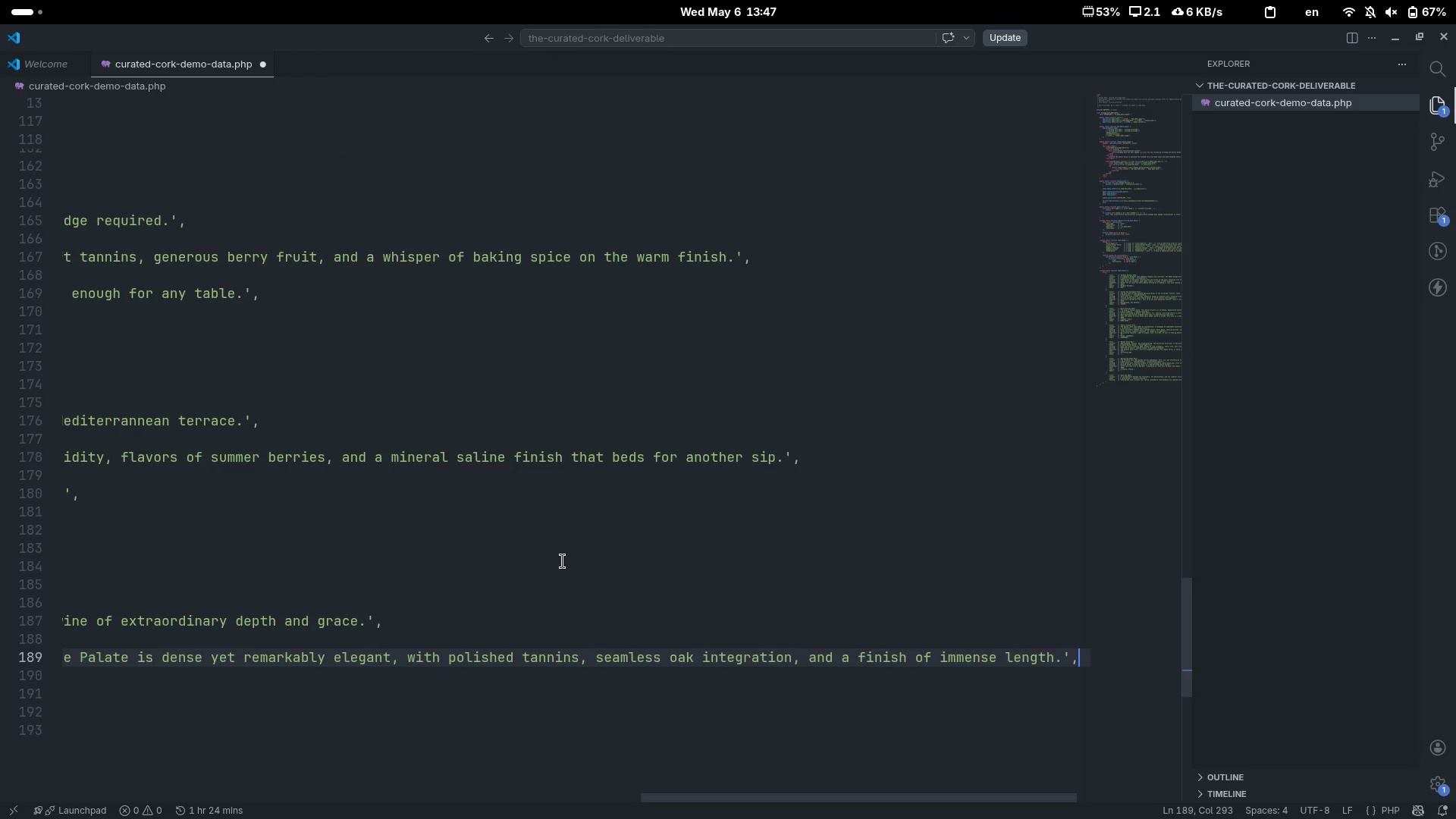 
key(Enter)
 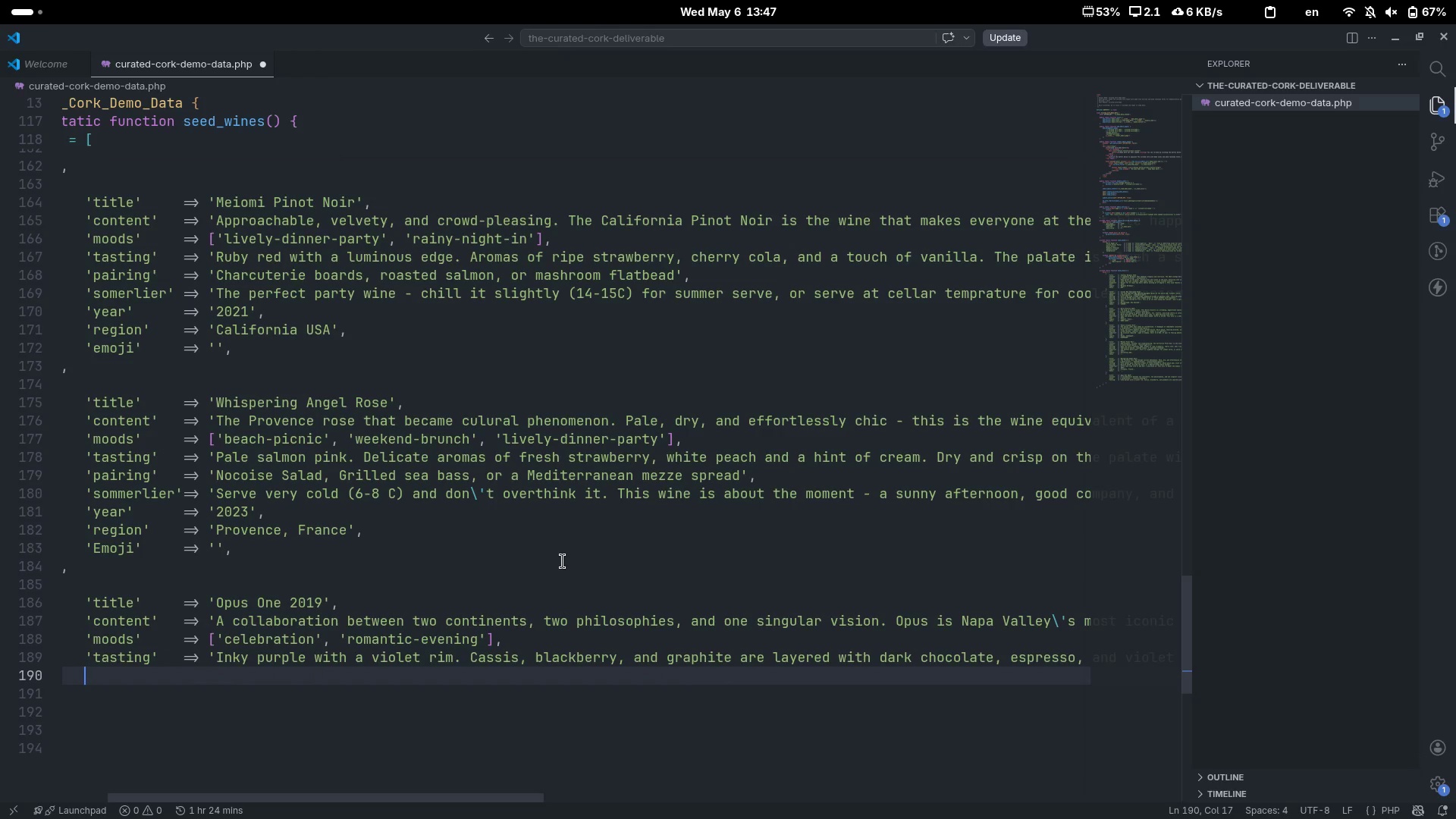 
type(/)
key(Backspace)
type('pairing)
 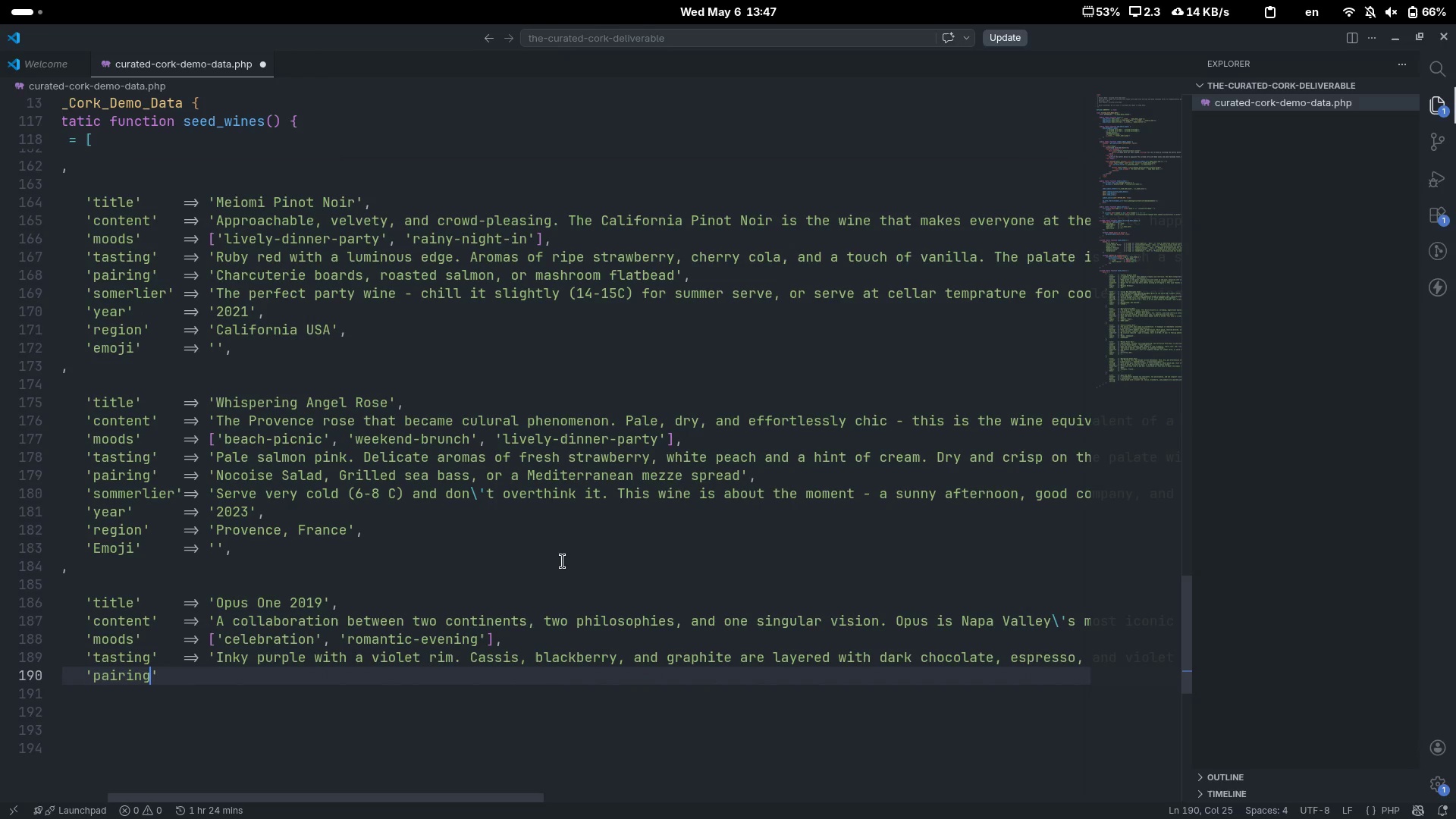 
key(ArrowRight)
 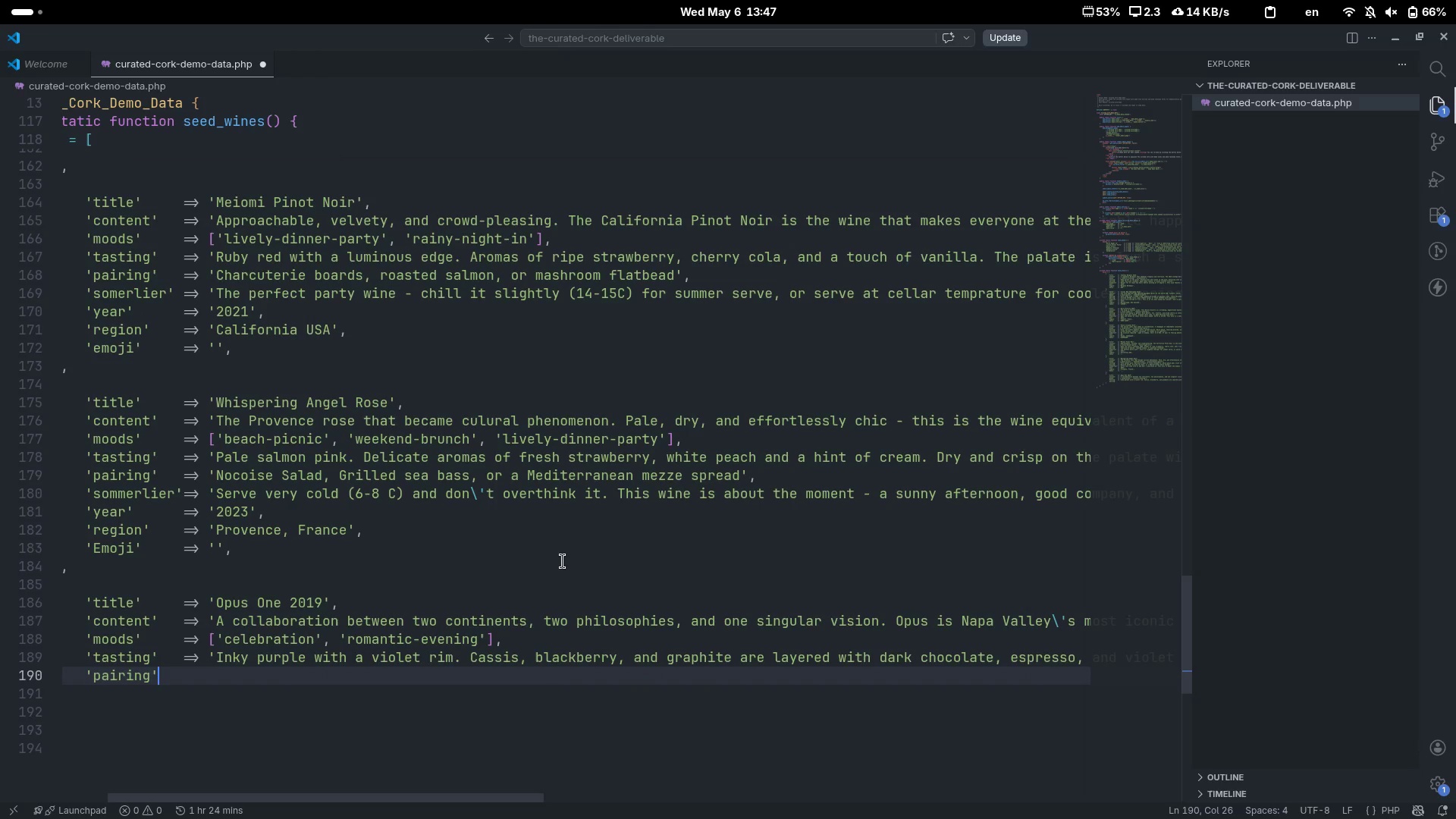 
key(Tab)
 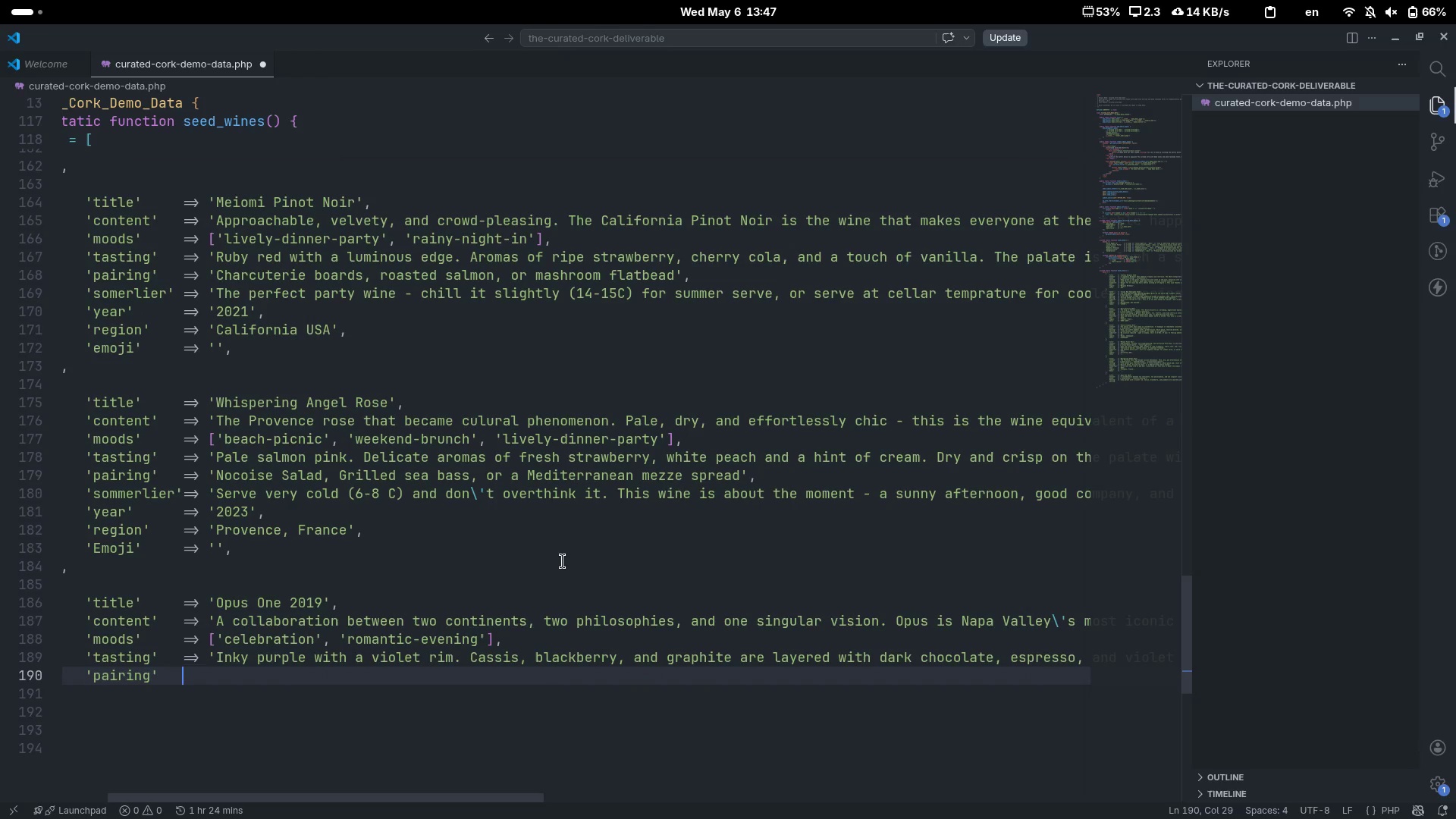 
key(Tab)
 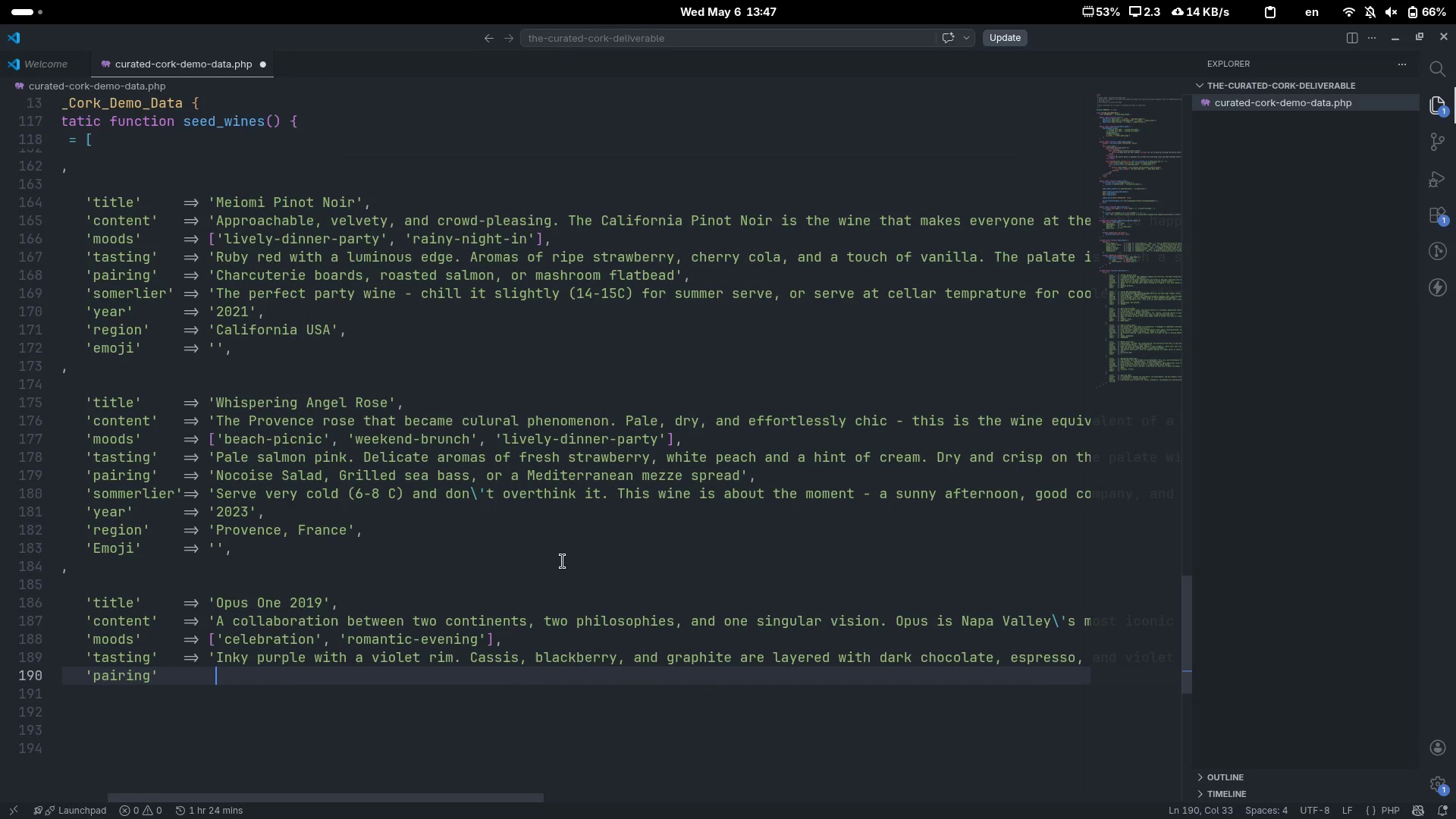 
key(Control+Z)
 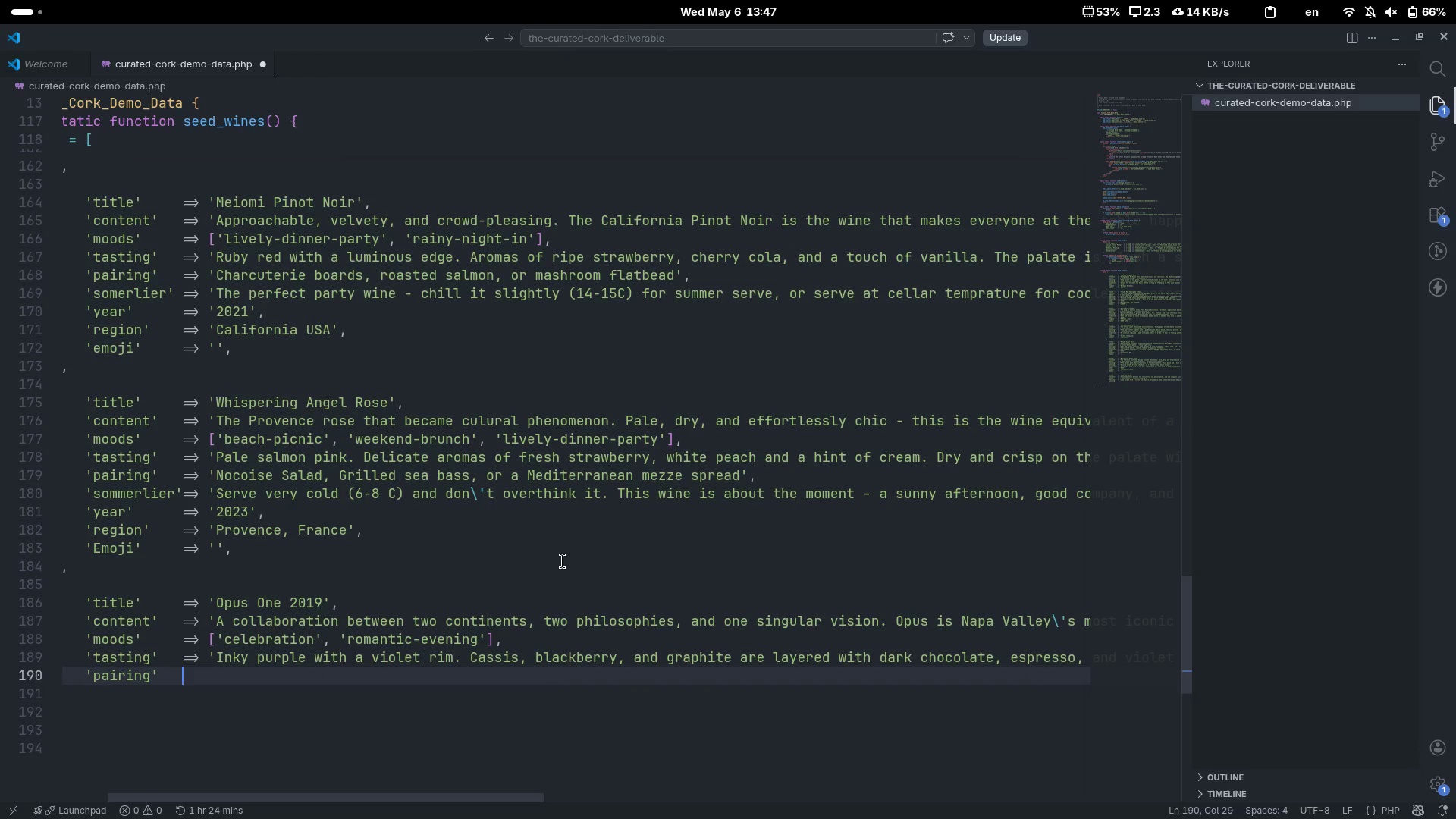 
type(=> 'Prime dt)
key(Backspace)
type(ry-aged b)
key(Backspace)
type(i)
key(Backspace)
type(rib)
 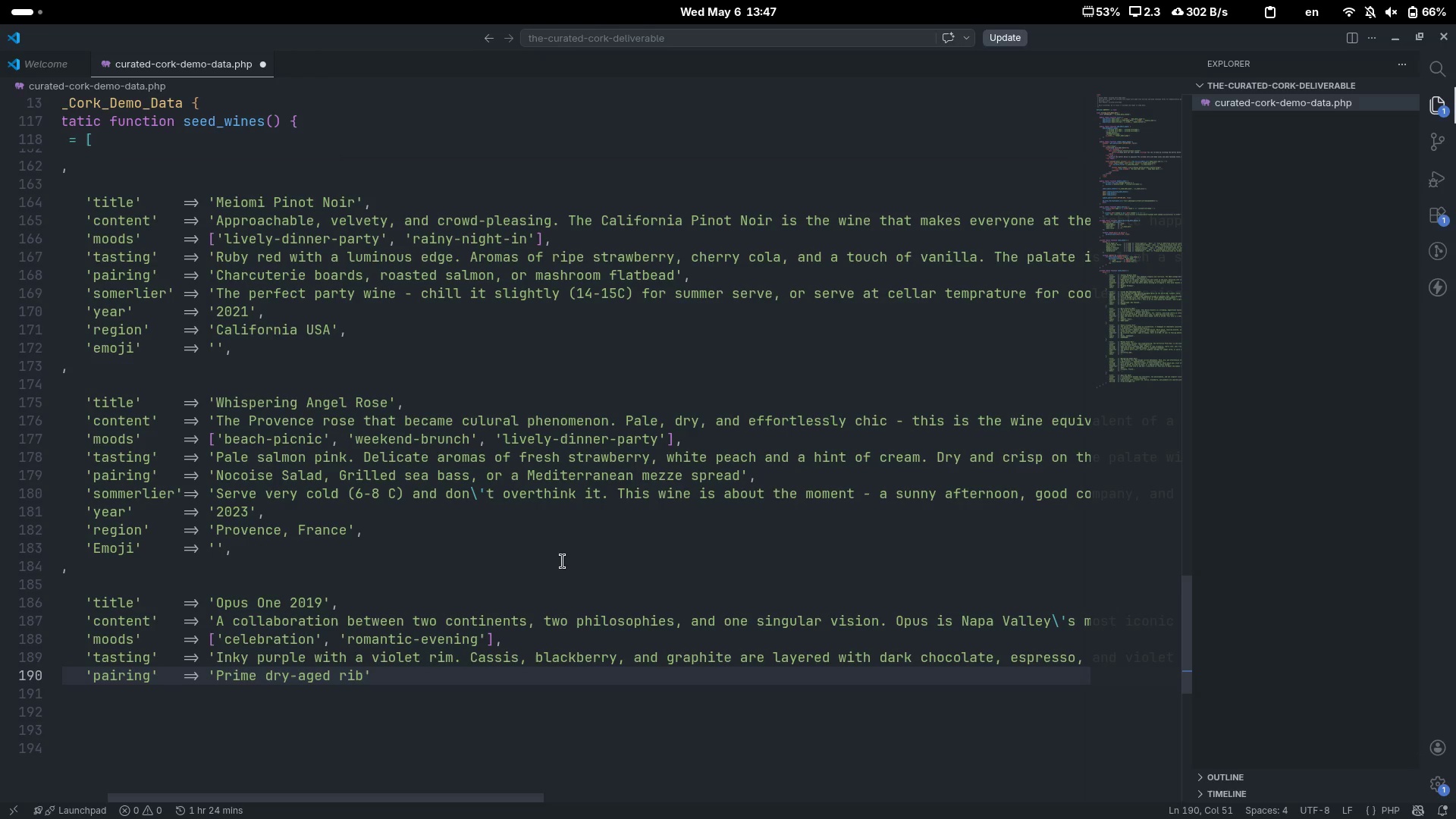 
type(eye, lab)
key(Backspace)
type(mb crown roadt)
key(Backspace)
key(Backspace)
type(st, or a cheese board with aged Gouds)
key(Backspace)
type(a and fig preserces)
 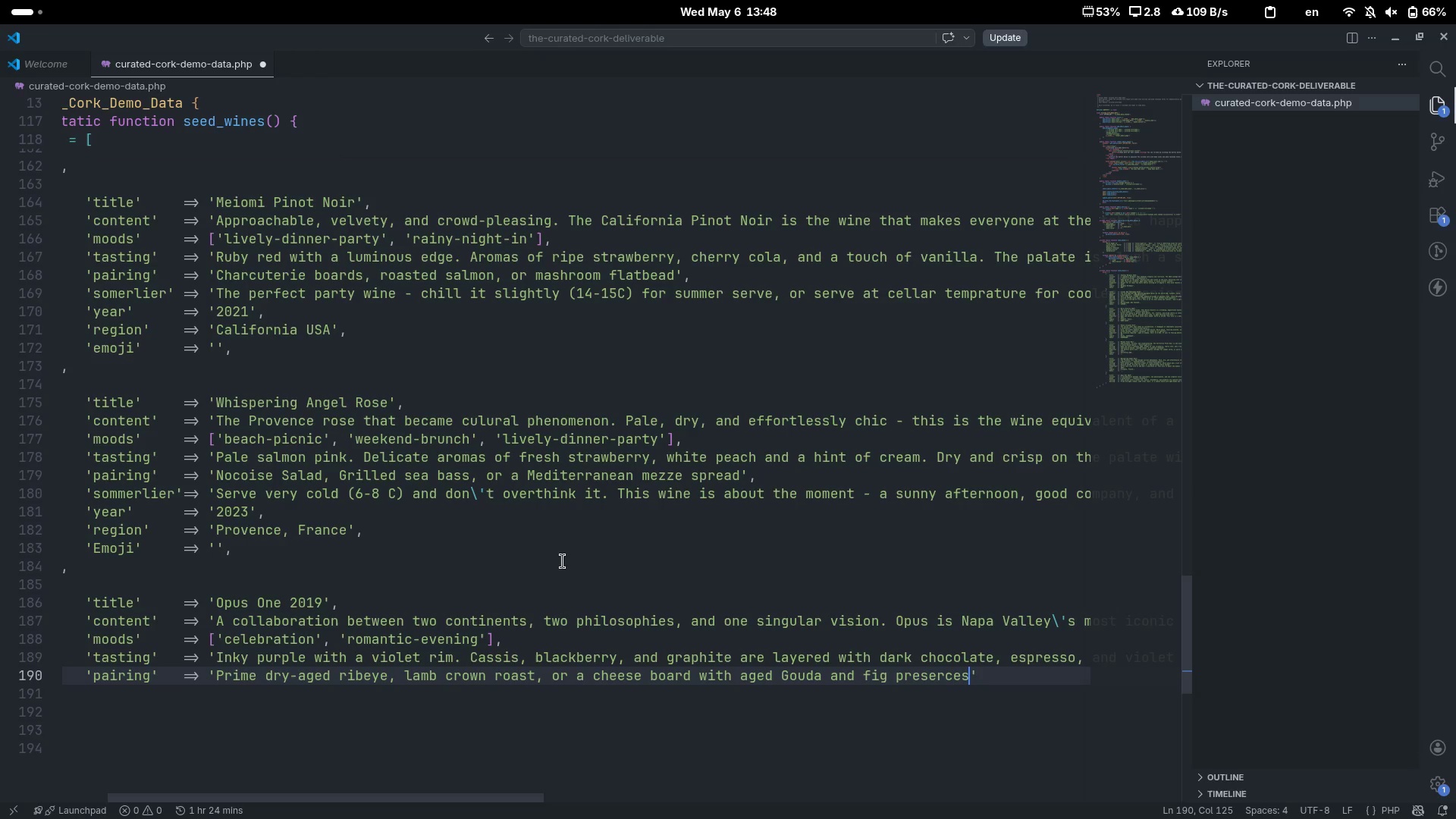 
key(ArrowRight)
 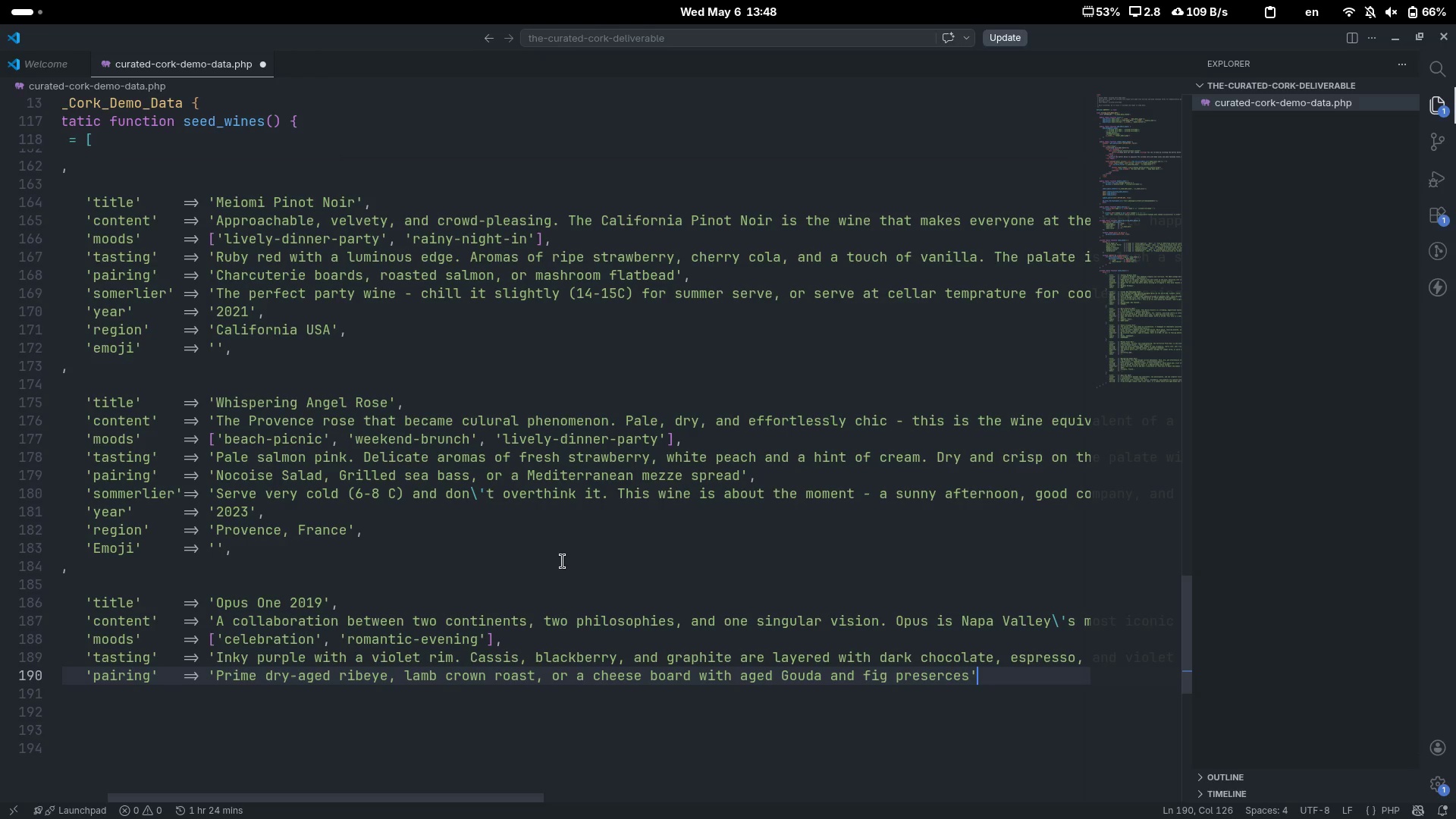 
key(ArrowLeft)
 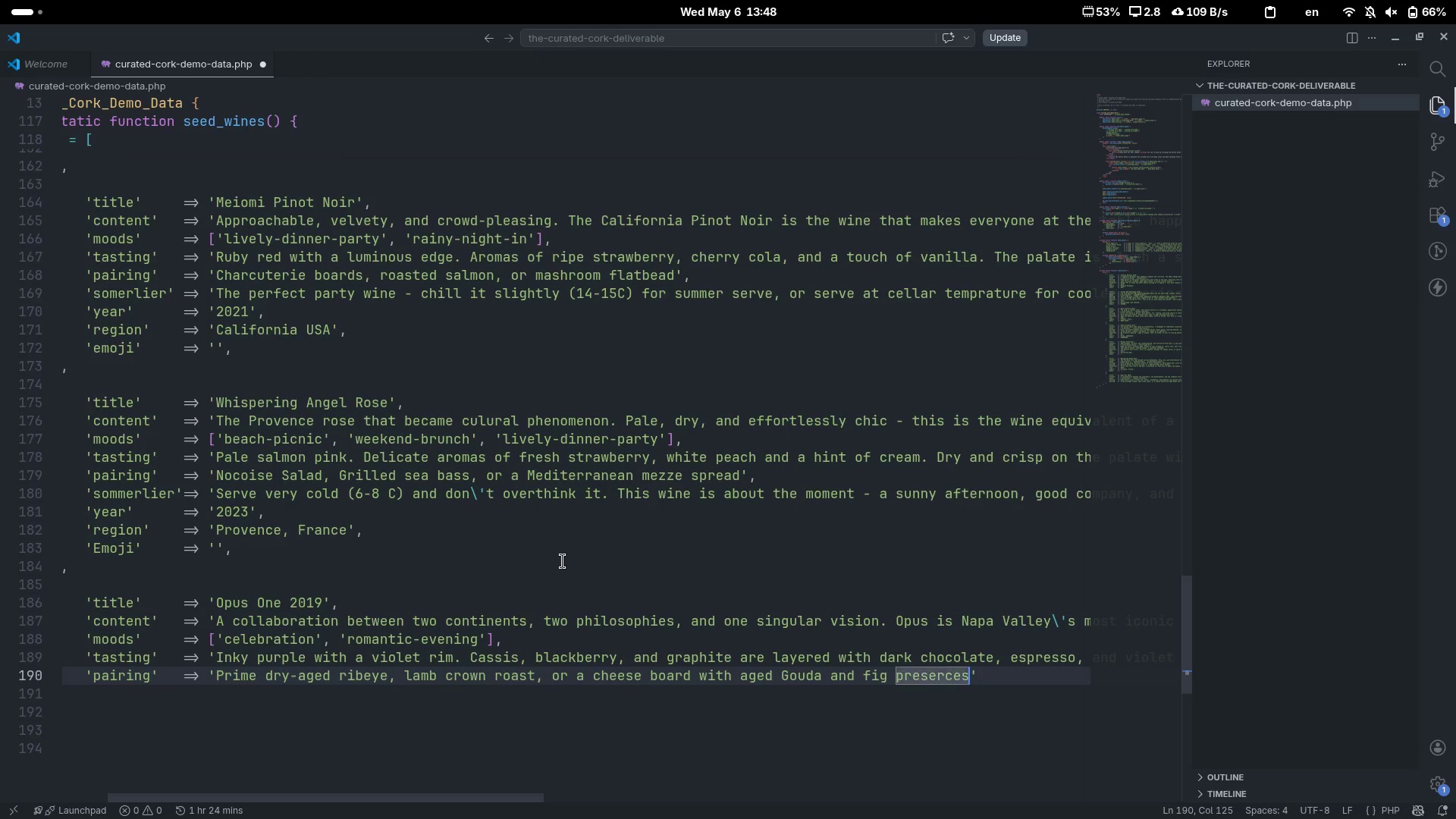 
key(ArrowLeft)
 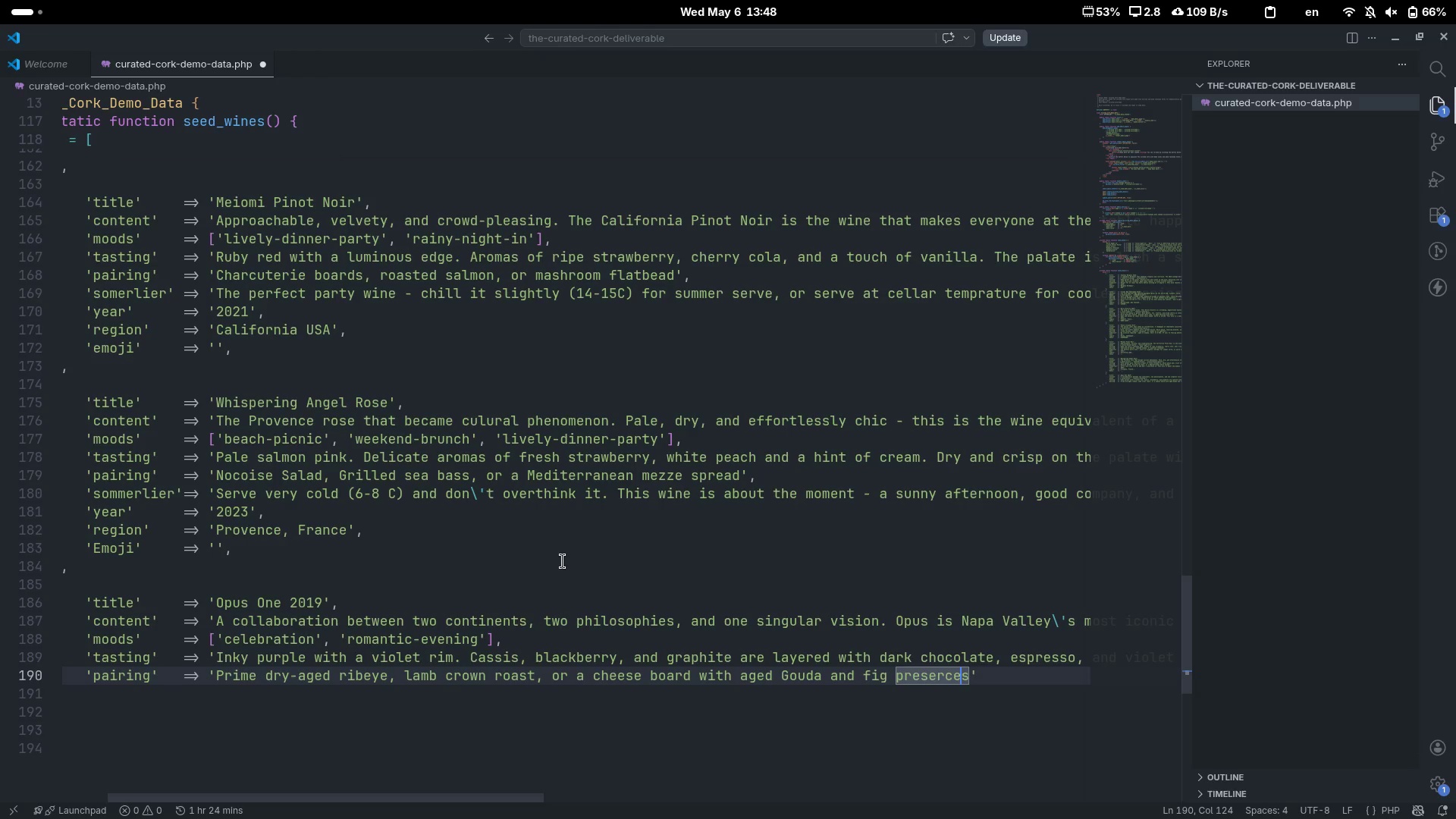 
key(ArrowLeft)
 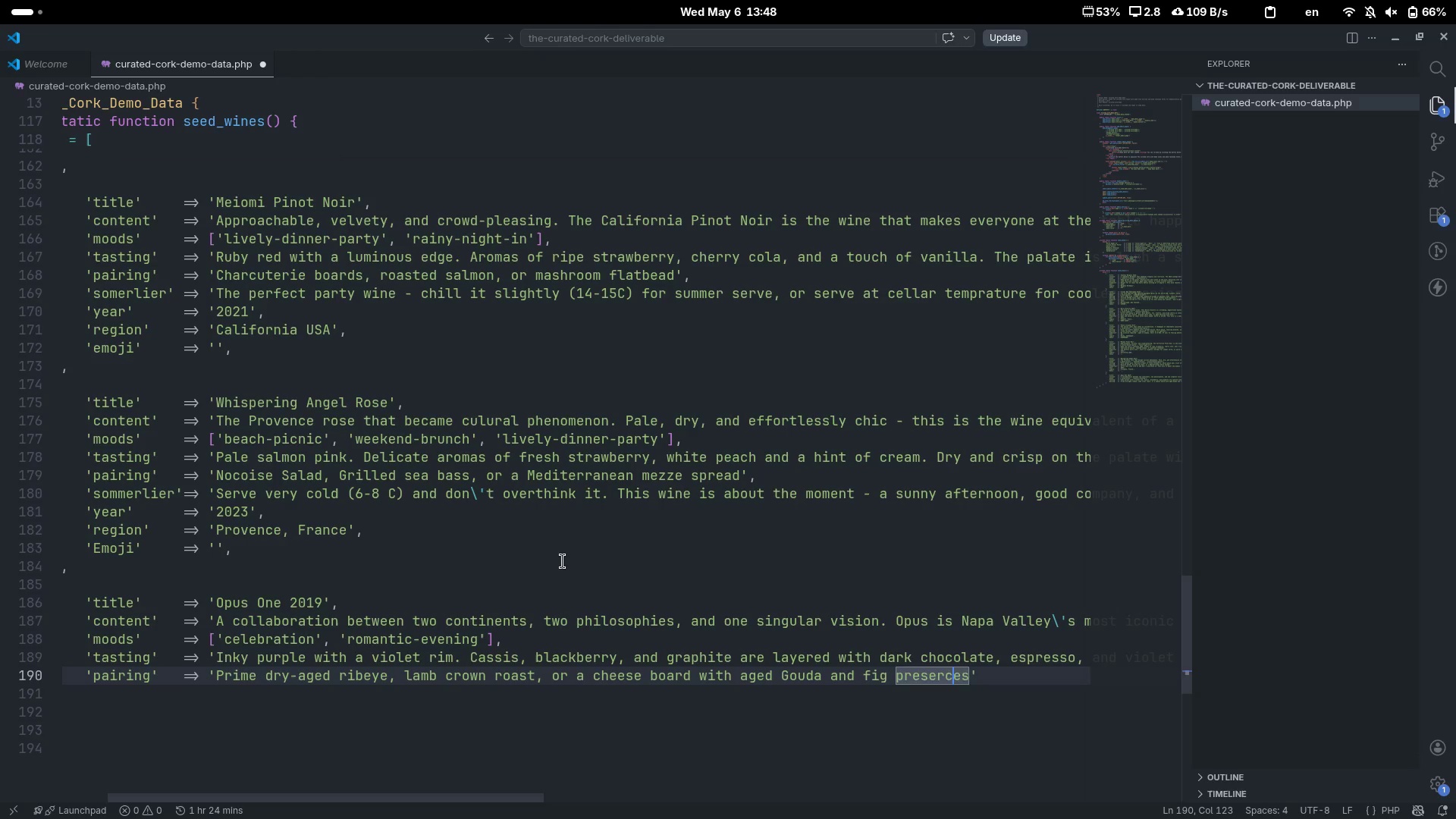 
key(Backspace)
type(ce)
key(Backspace)
key(Backspace)
type(v)
 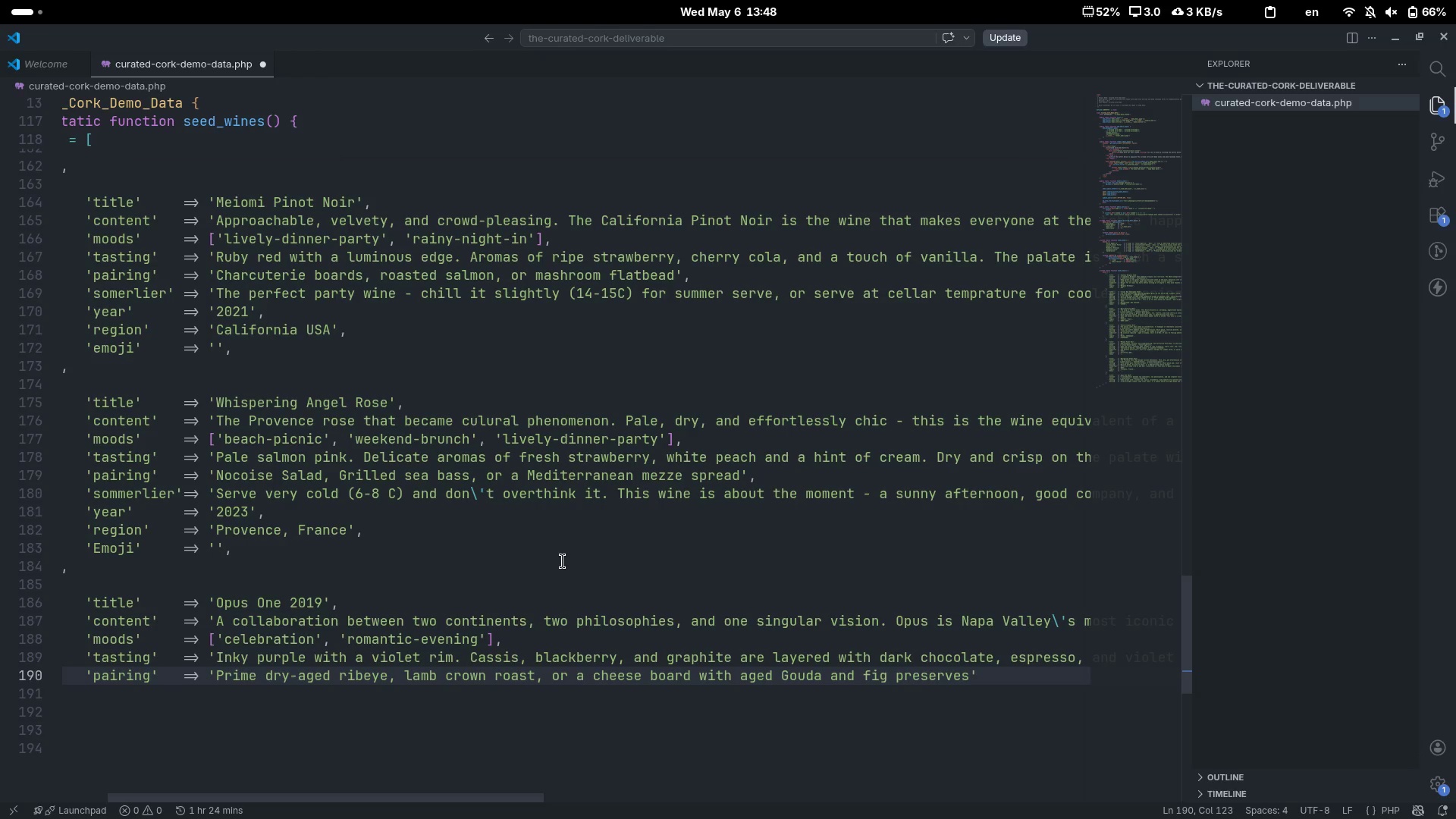 
key(Control+ControlLeft)
 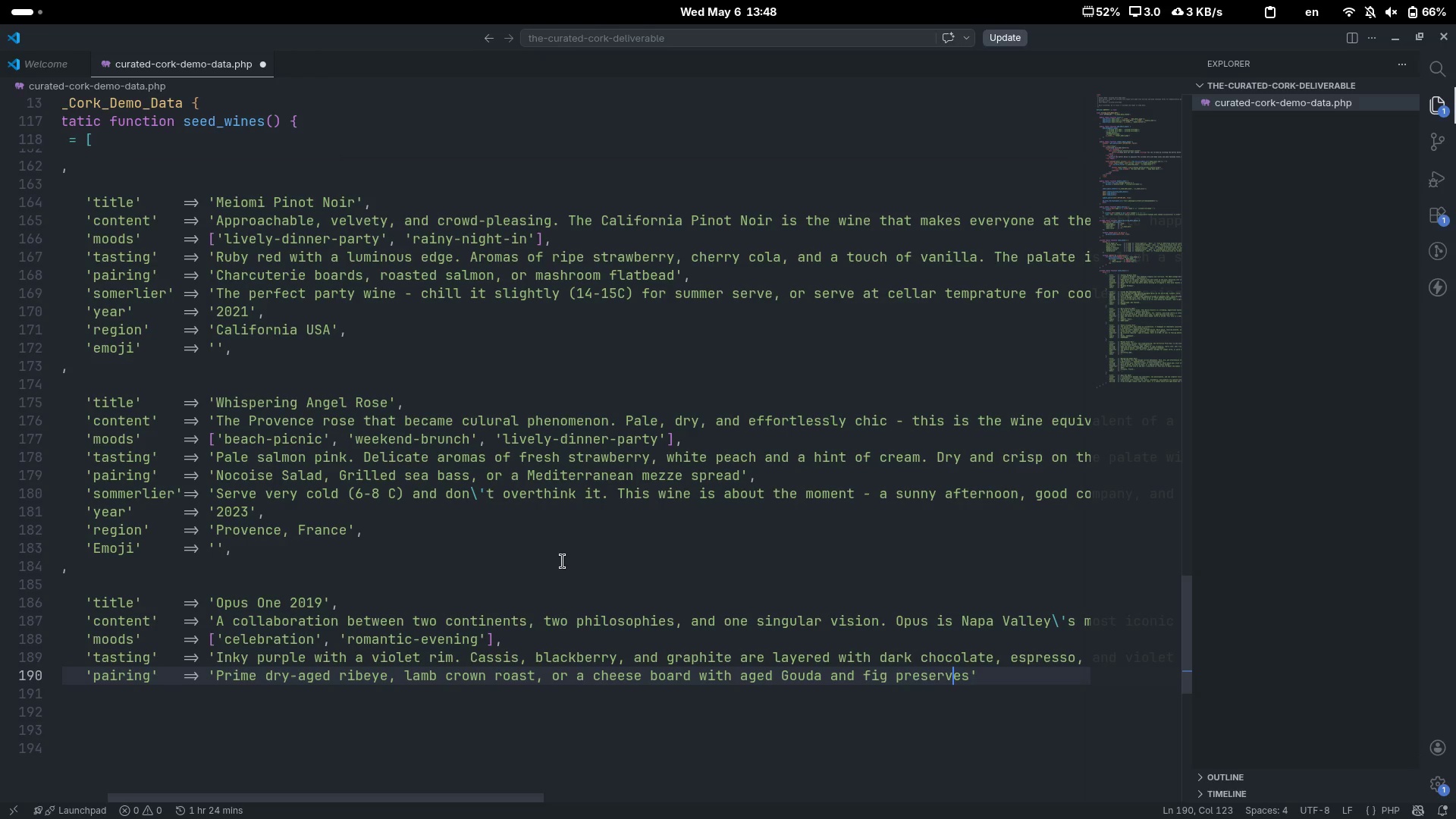 
key(Control+ArrowRight)
 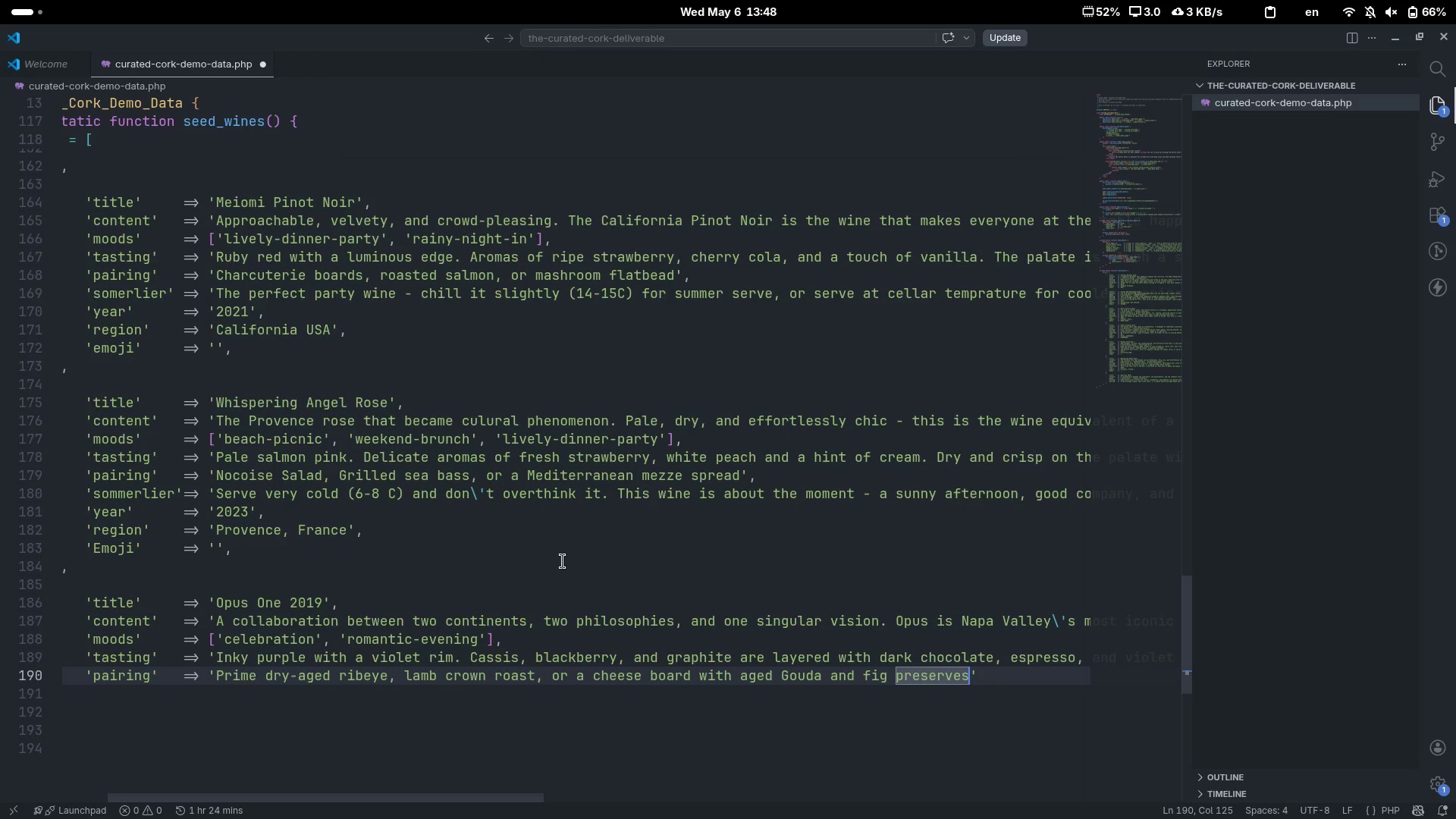 
key(ArrowRight)
 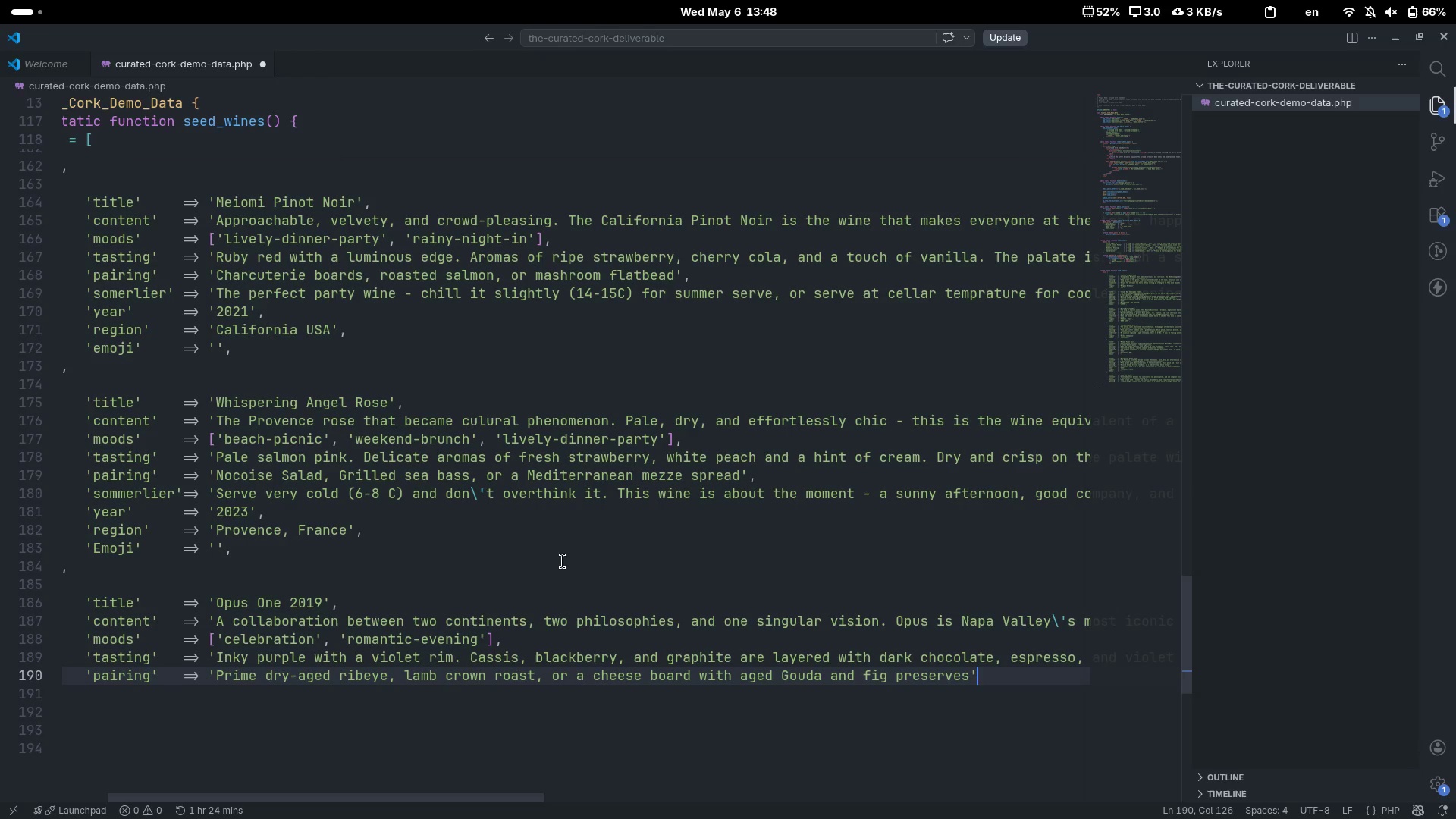 
key(Comma)
 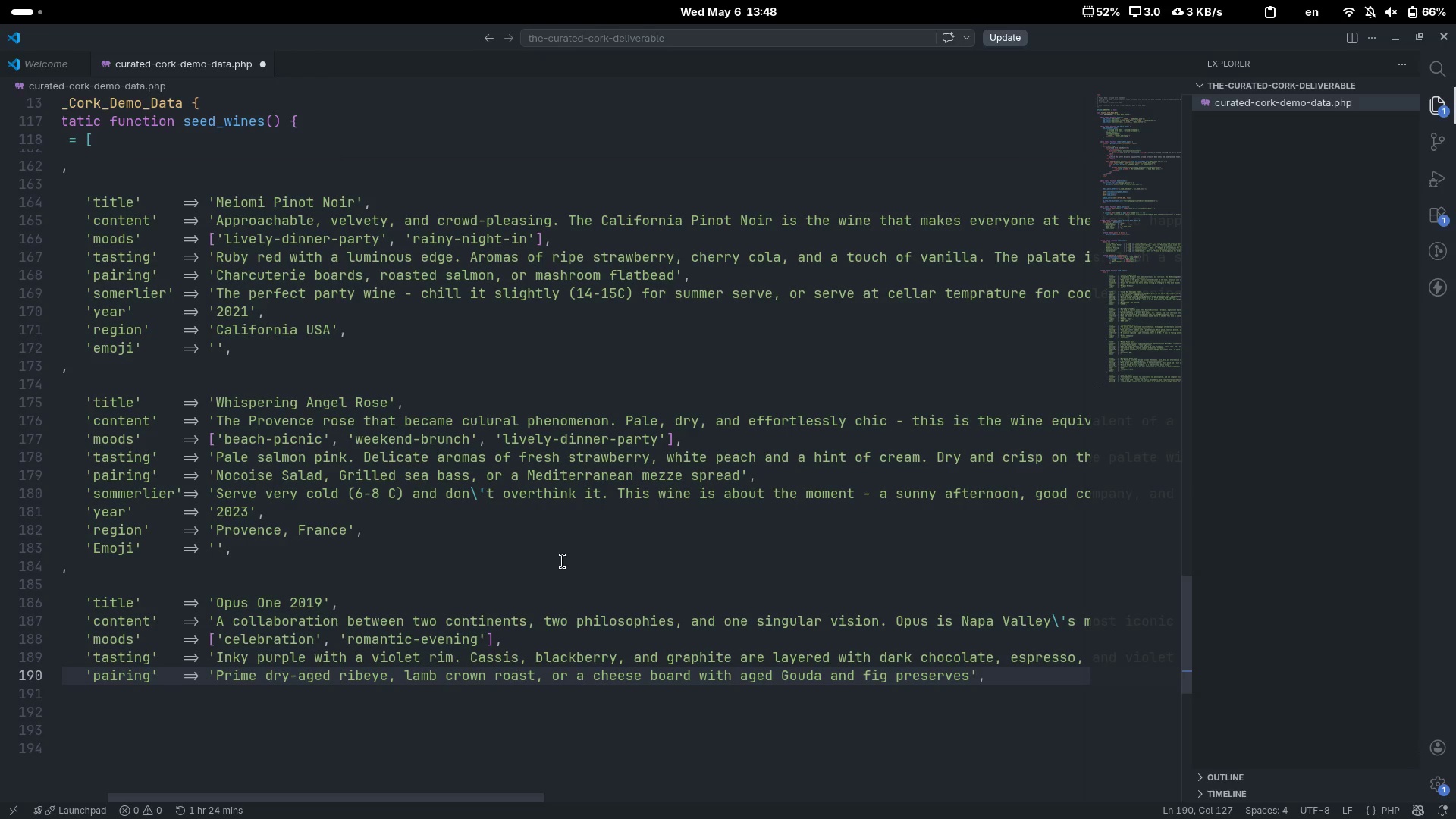 
key(Enter)
 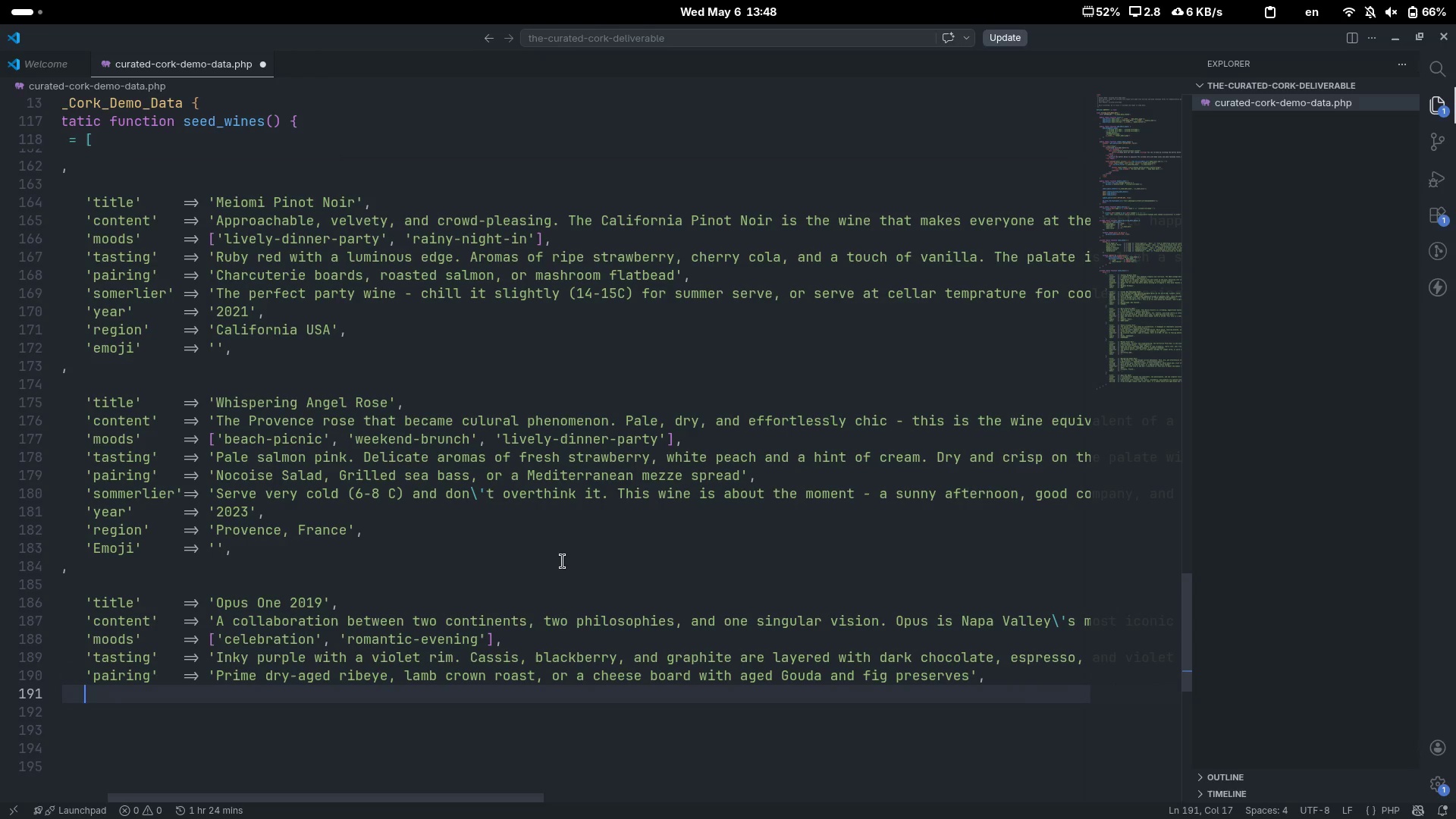 
type('sommerlier)
 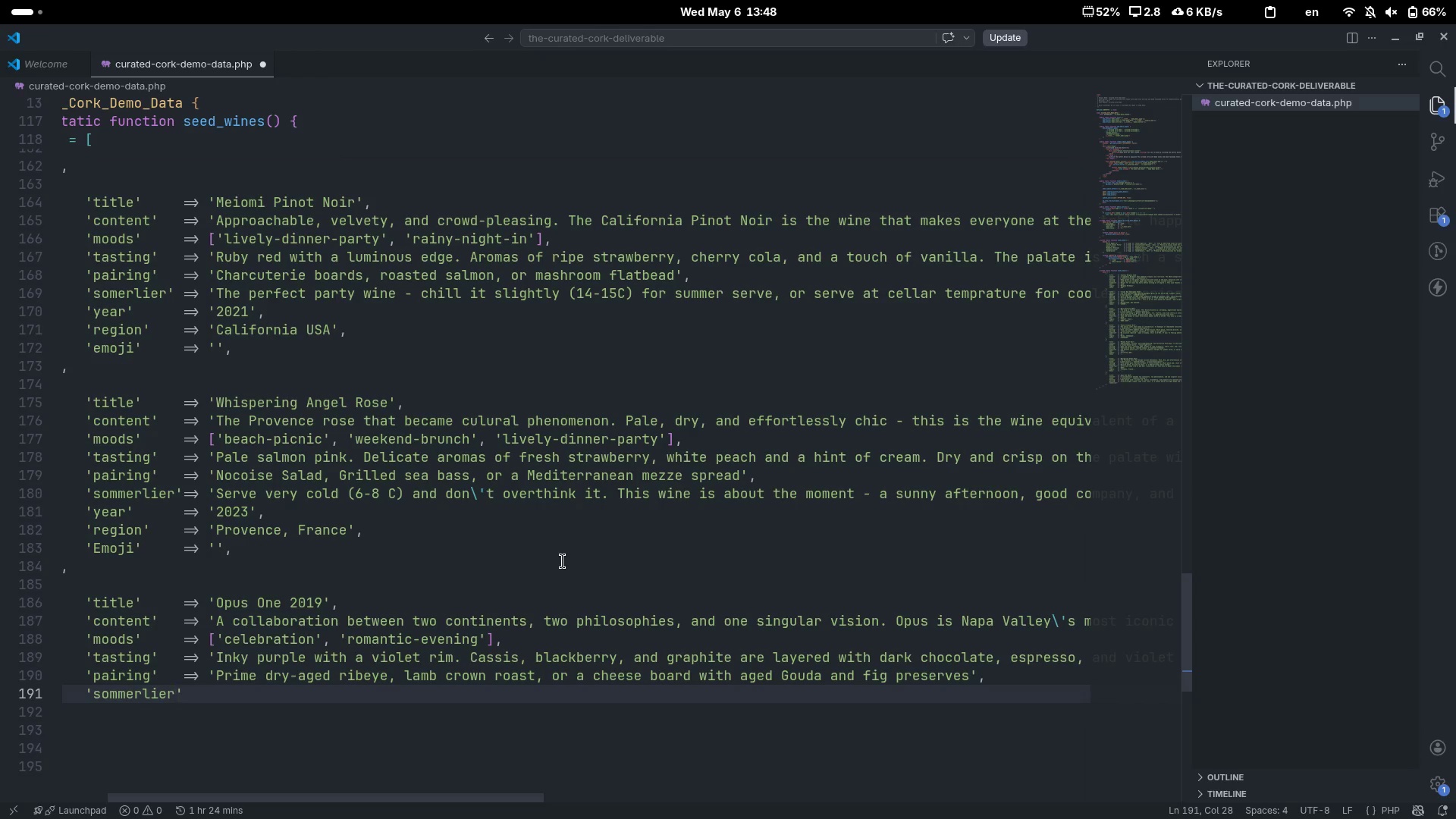 
key(ArrowRight)
 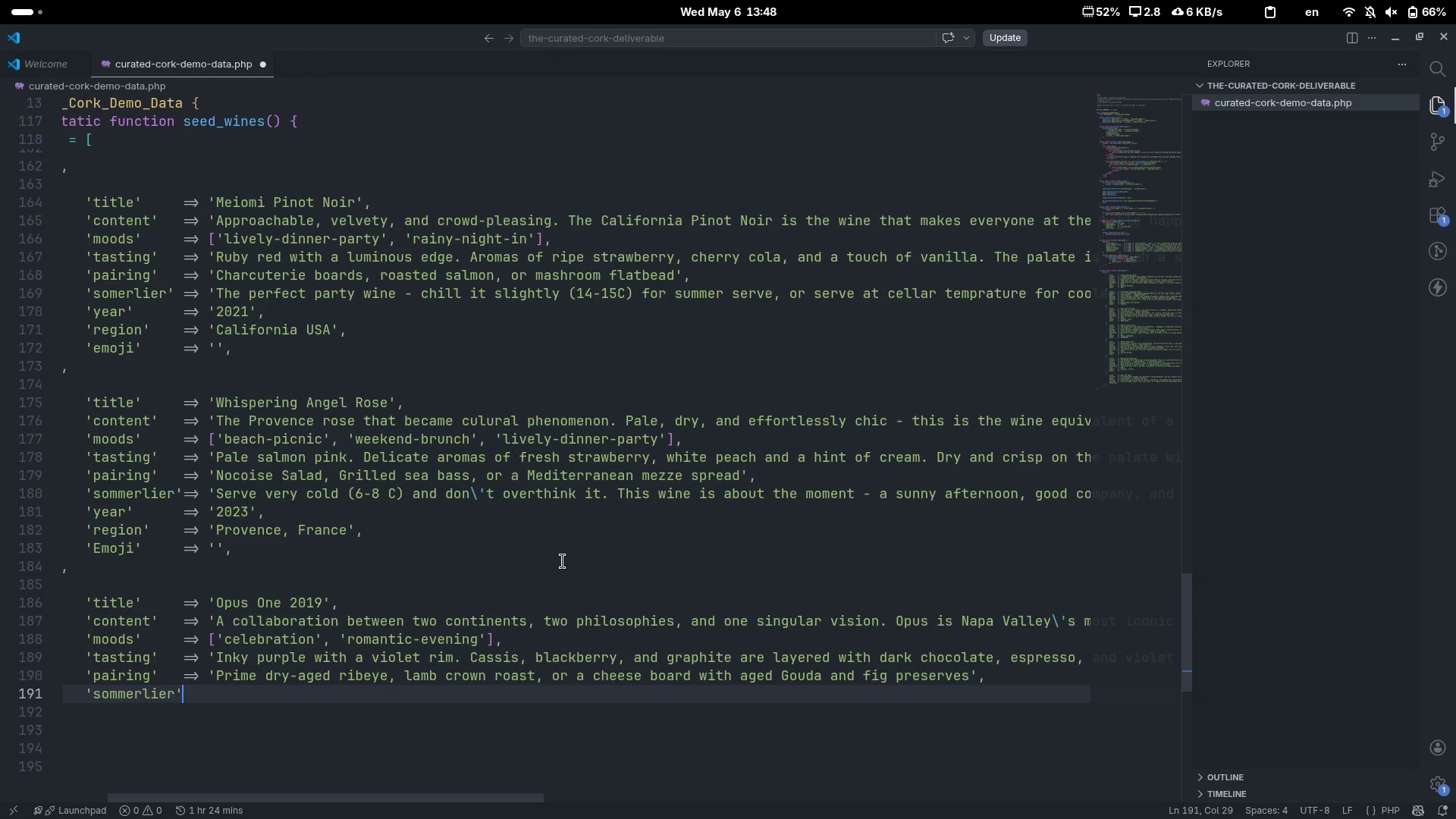 
type(=>')
key(Backspace)
type( 'This is a wine for a miel)
key(Backspace)
key(Backspace)
type(lestones. Decant two hours before serving at 16-18C)
 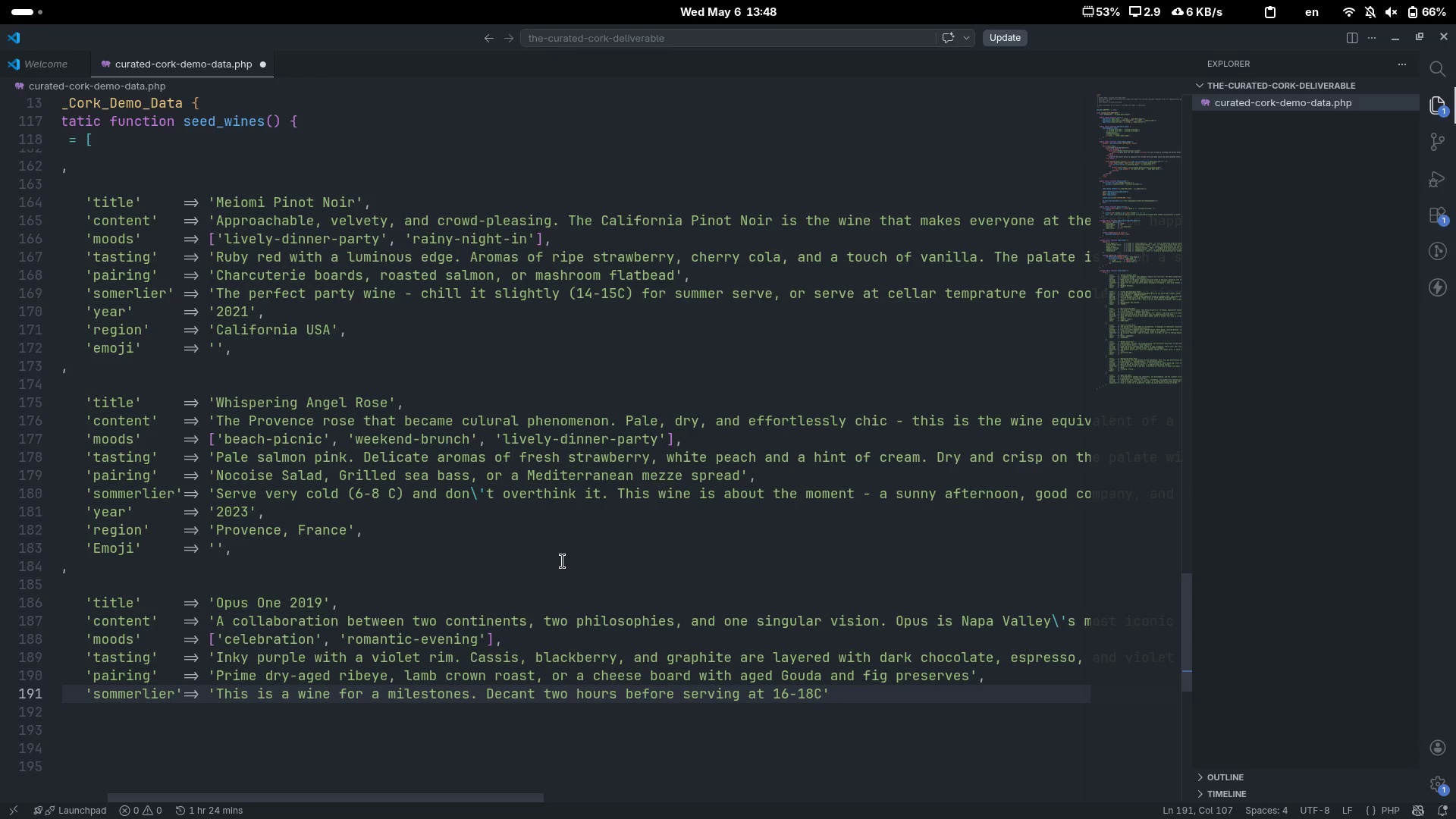 
key(ArrowLeft)
 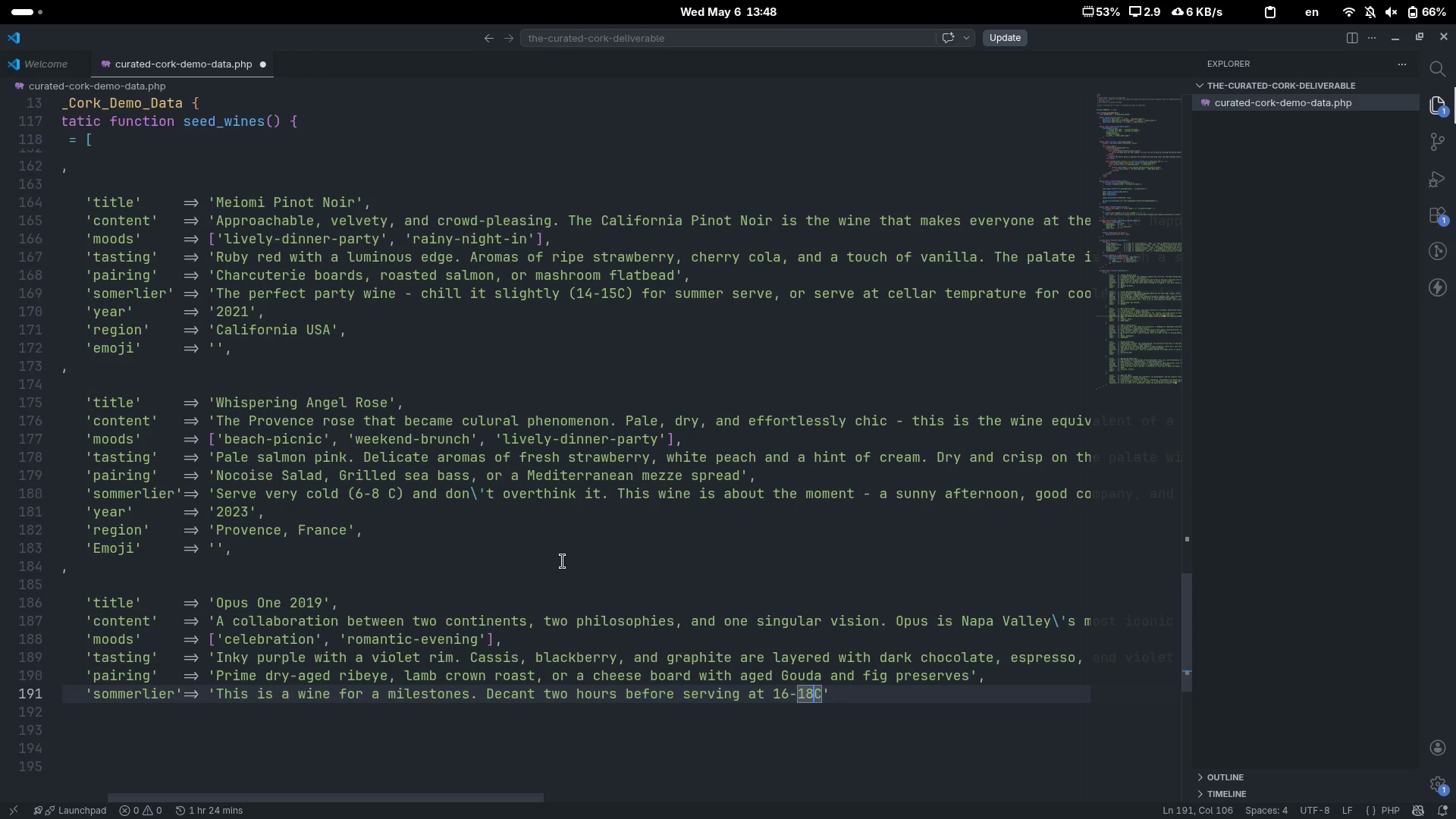 
key(Space)
 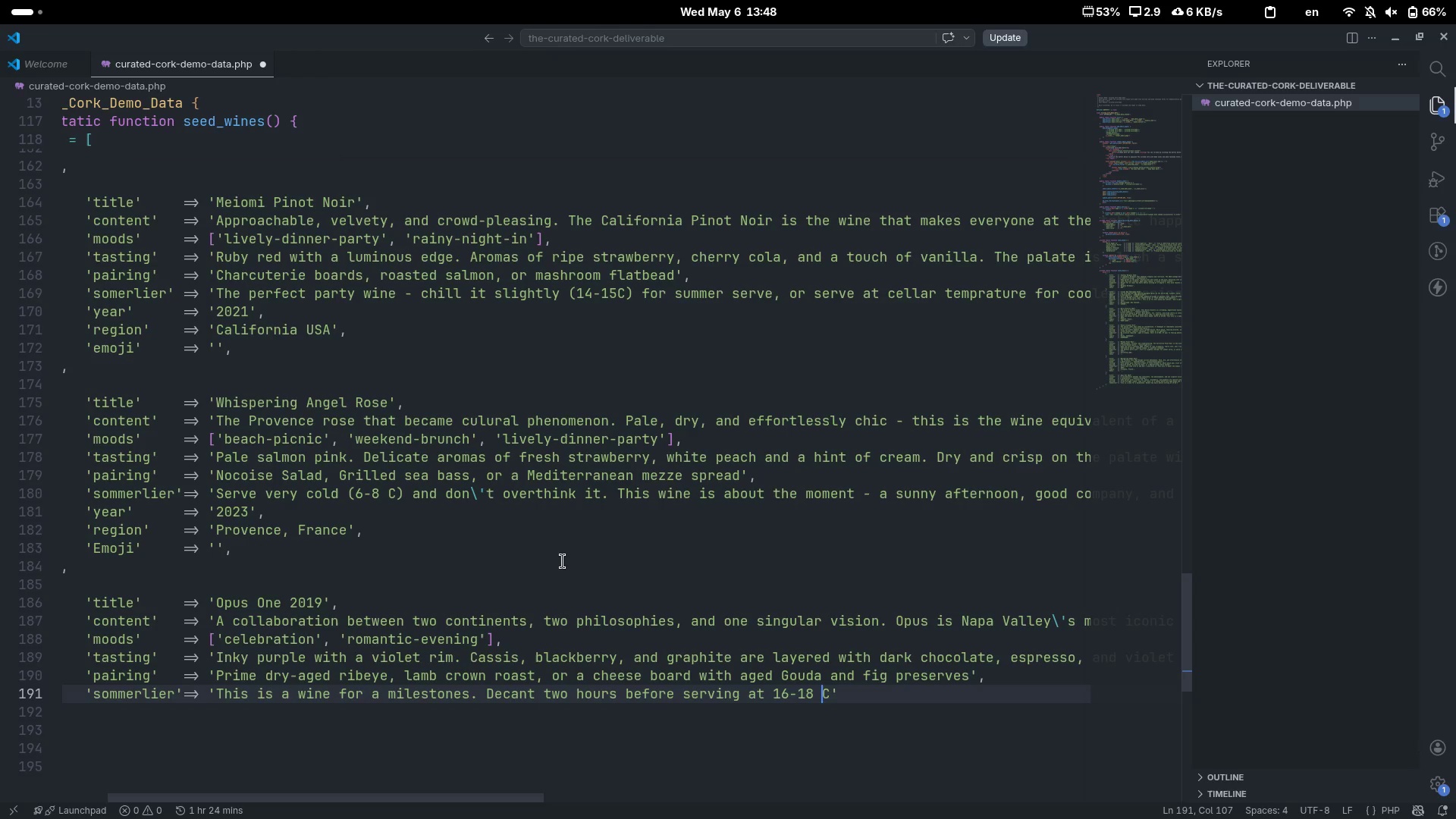 
key(ArrowRight)
 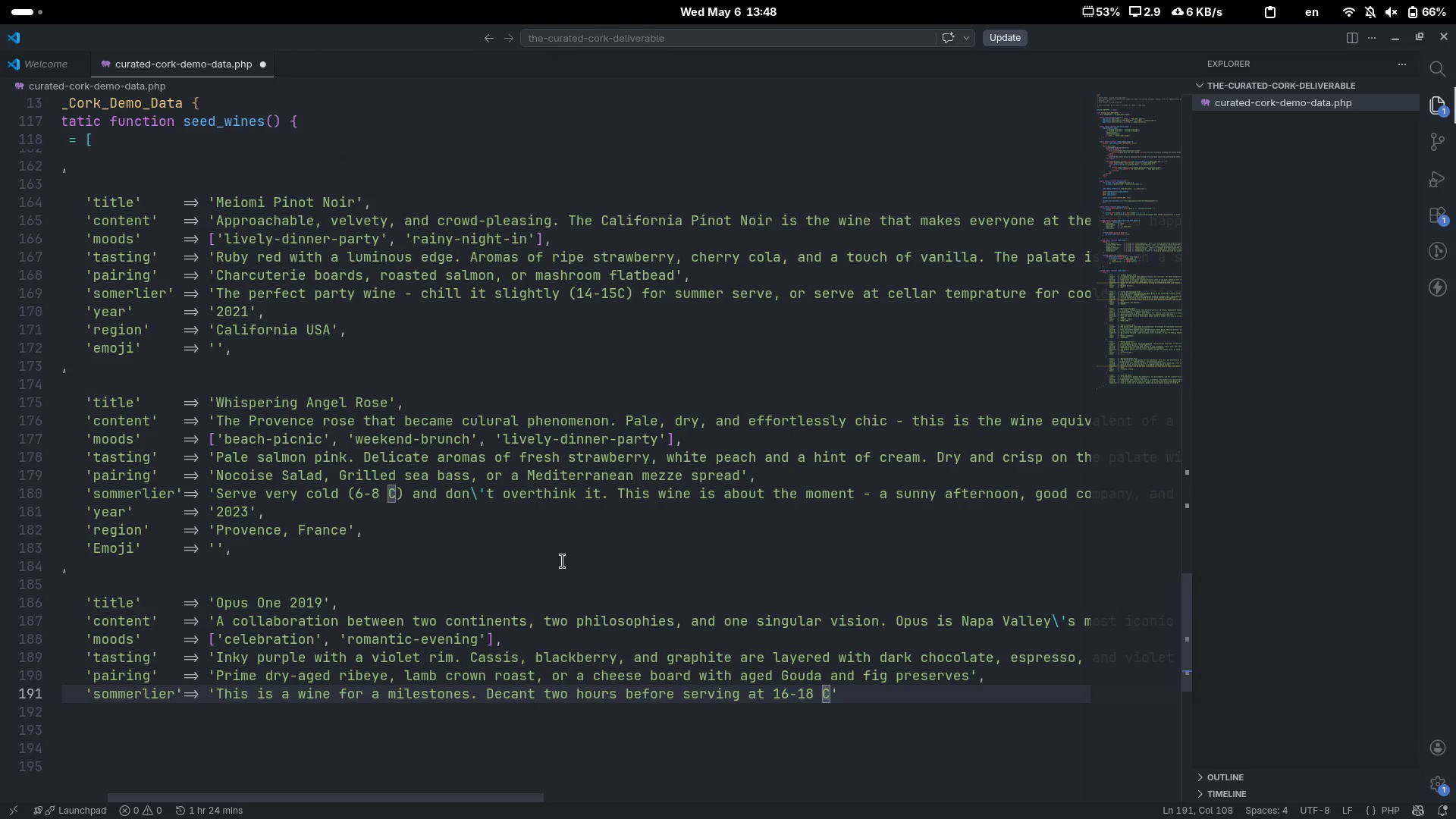 
type( in your best stemware. It deserves you )
key(Backspace)
type(r full attention - and your best cim)
key(Backspace)
key(Backspace)
type(ompla)
key(Backspace)
key(Backspace)
type(any.)
 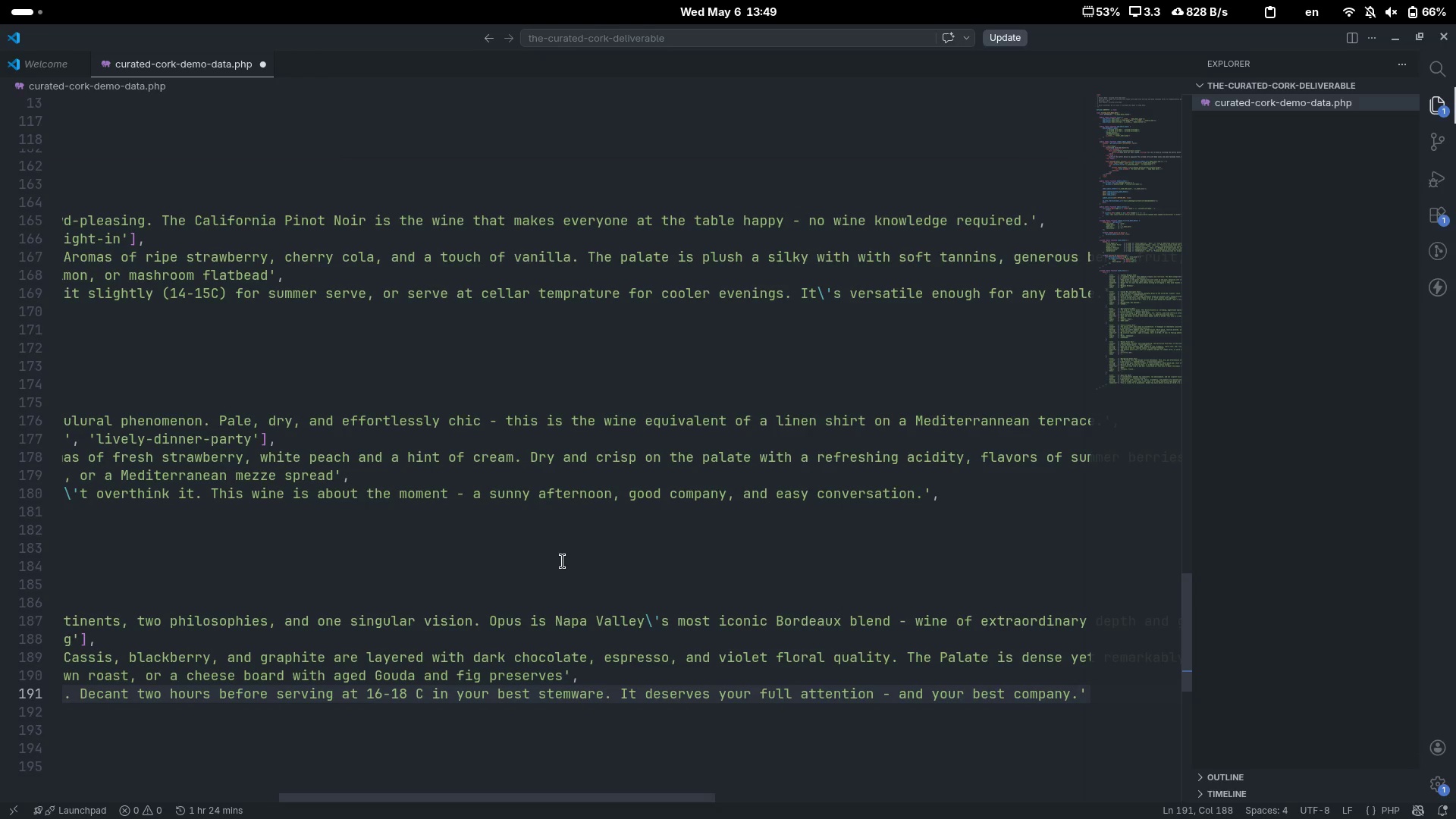 
key(ArrowRight)
 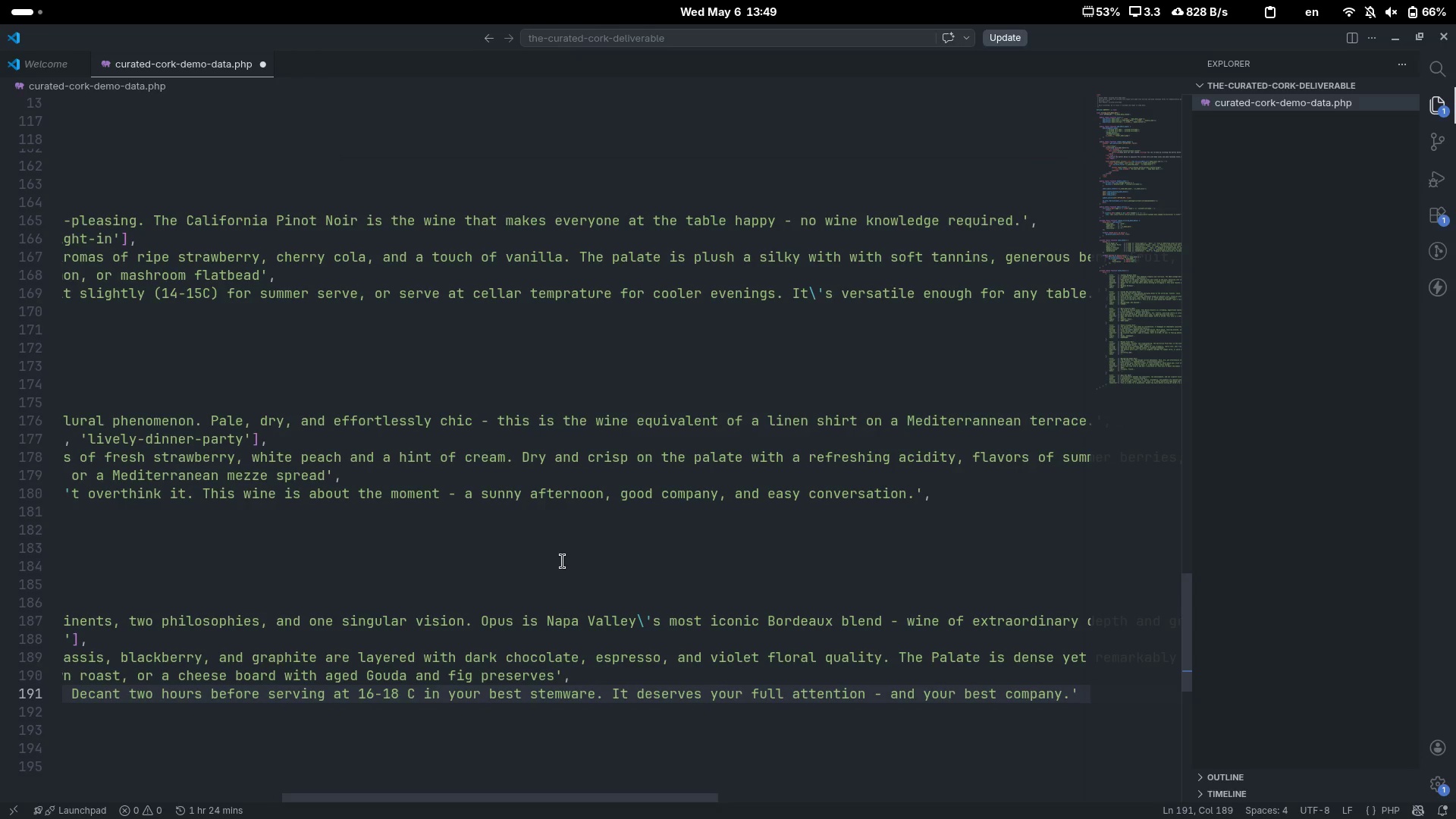 
key(Comma)
 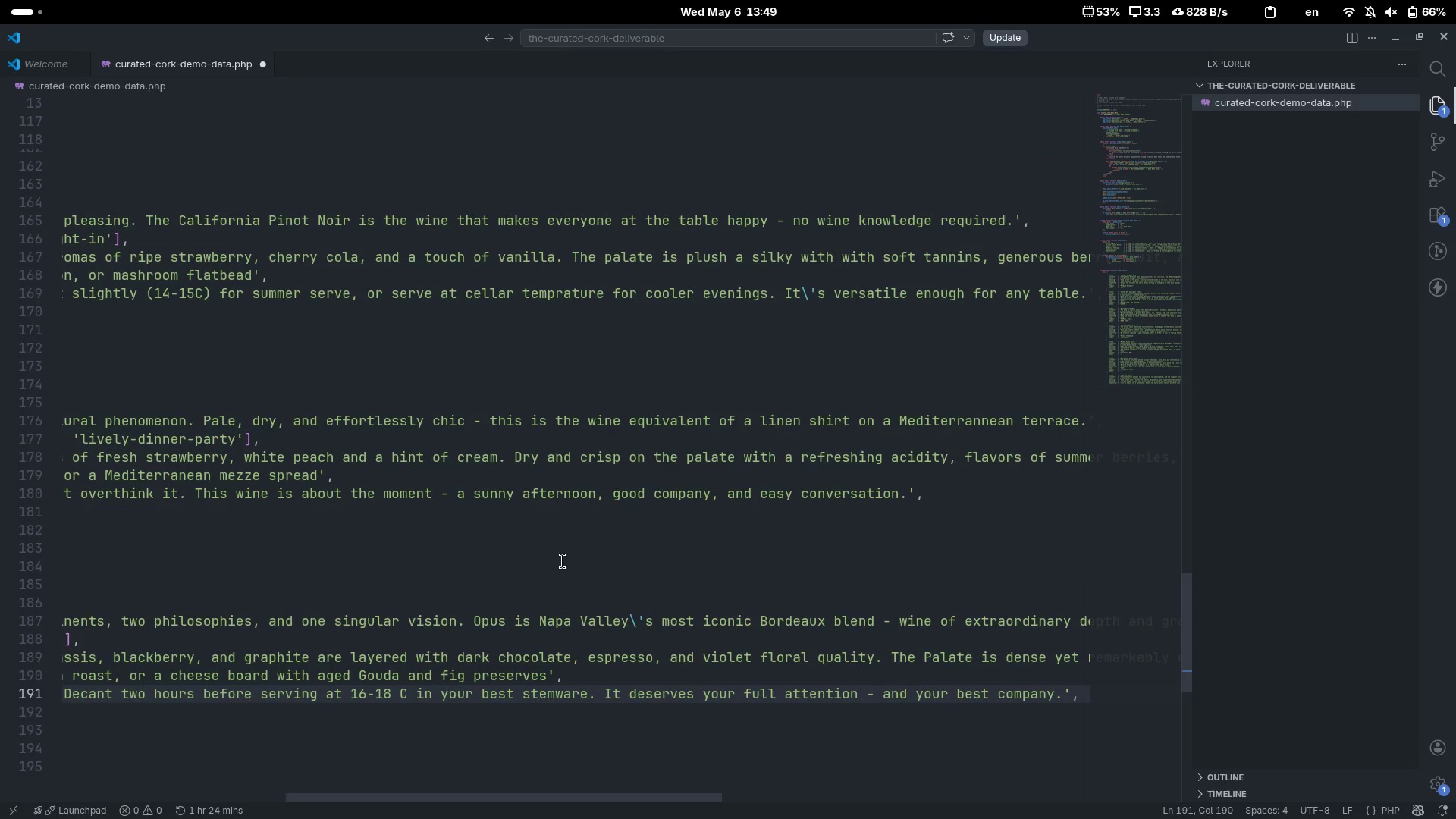 
key(Enter)
 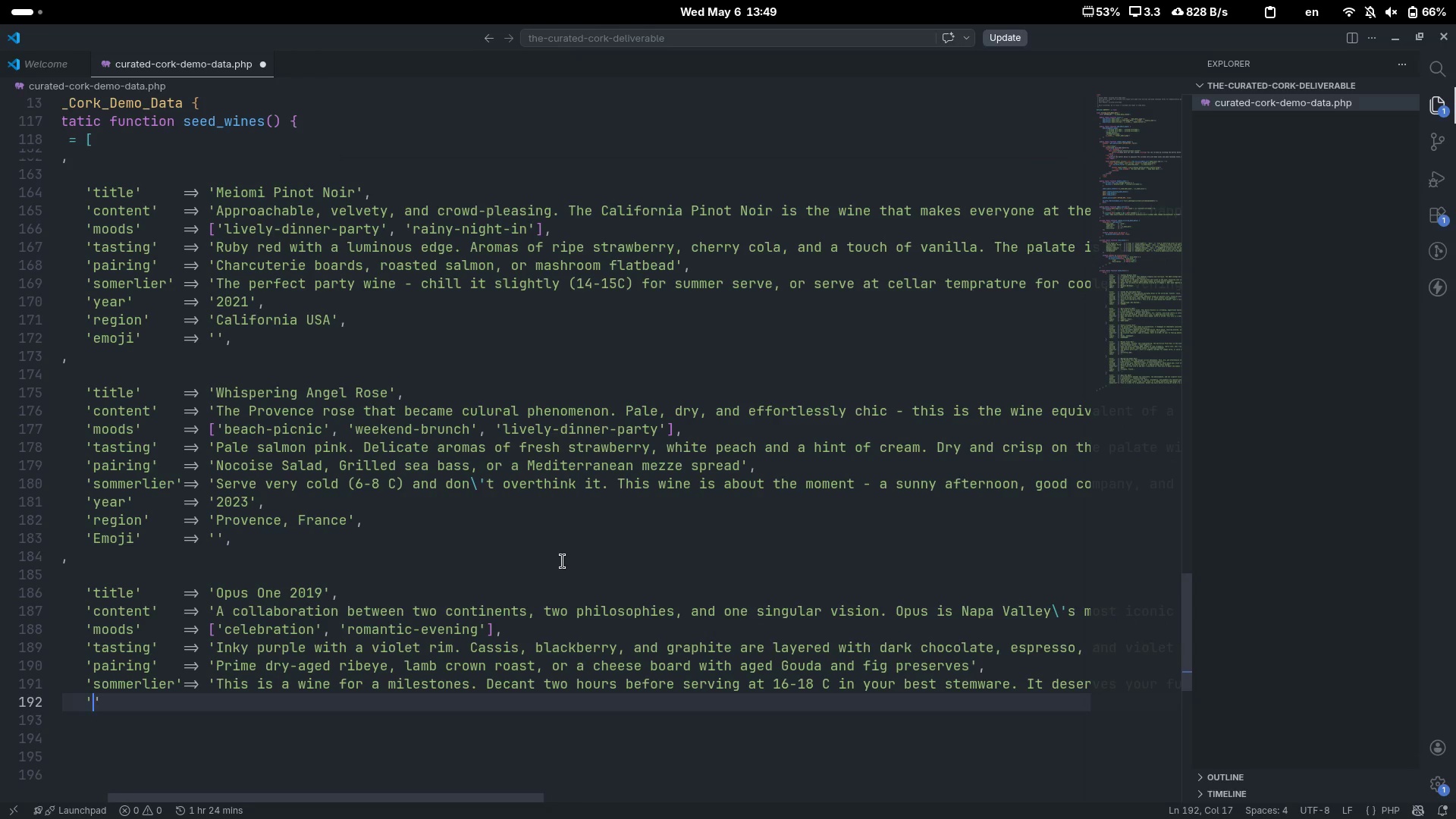 
type('year)
 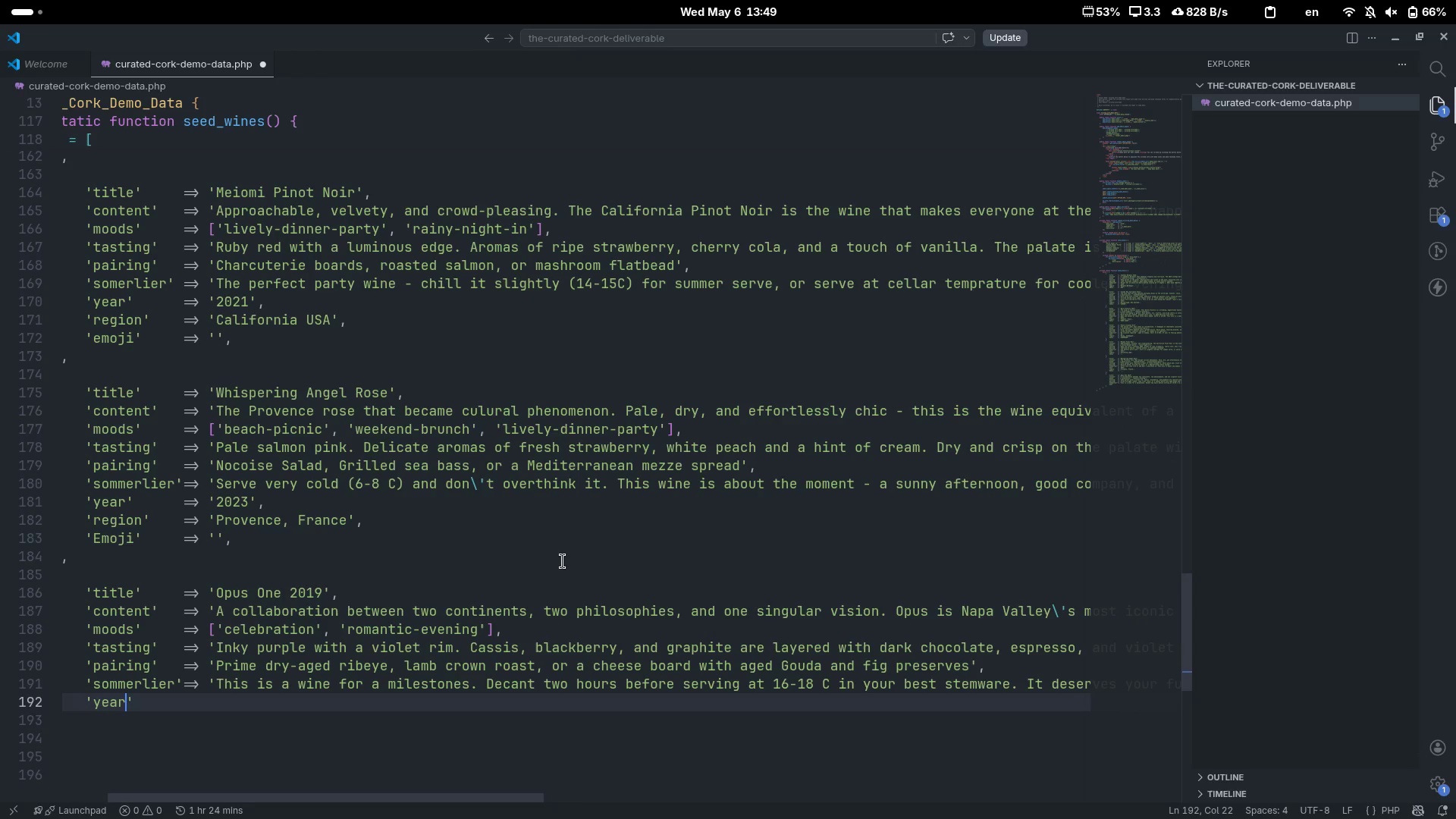 
key(ArrowRight)
 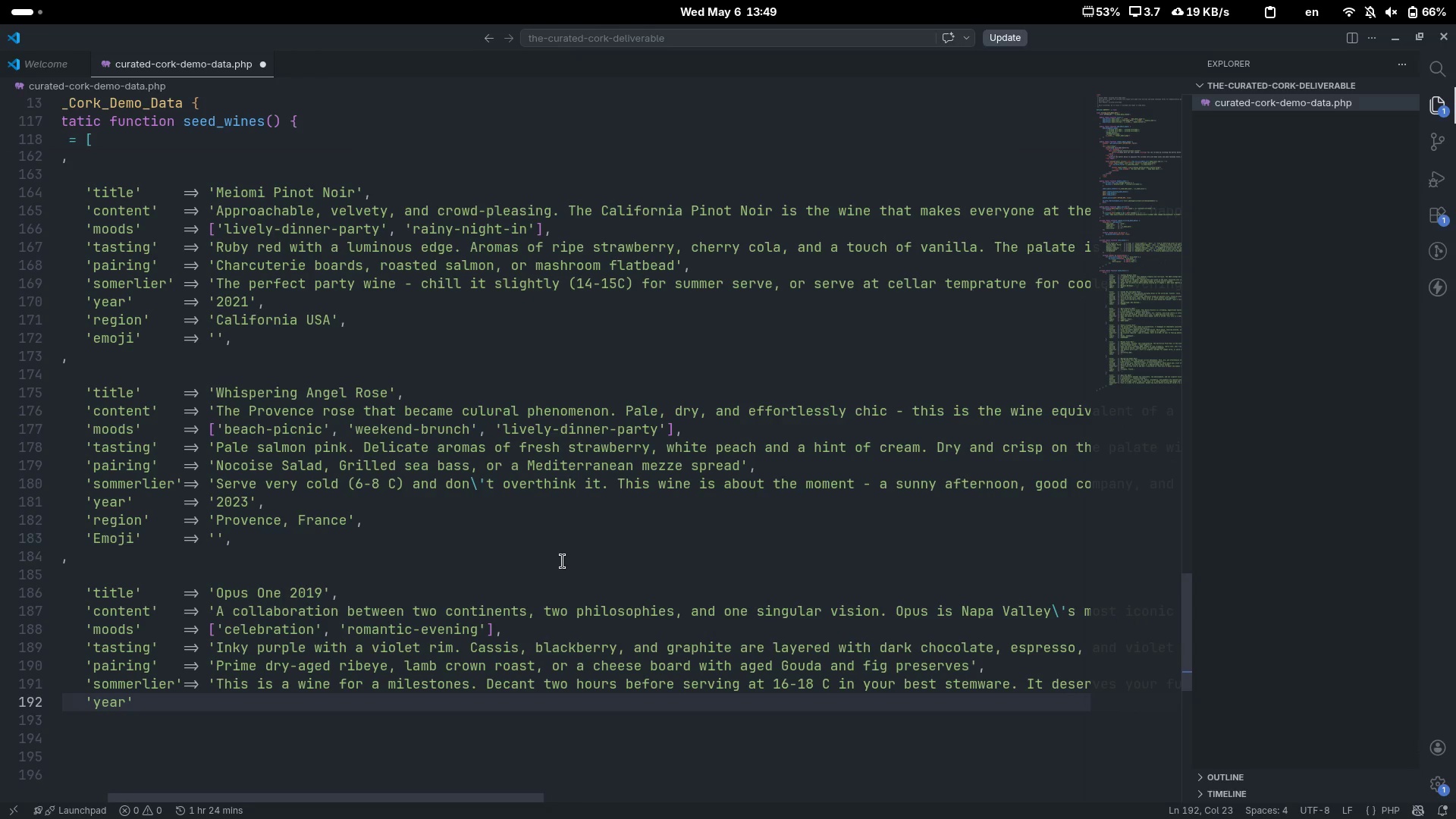 
key(Tab)
key(Tab)
type(=> '1029)
 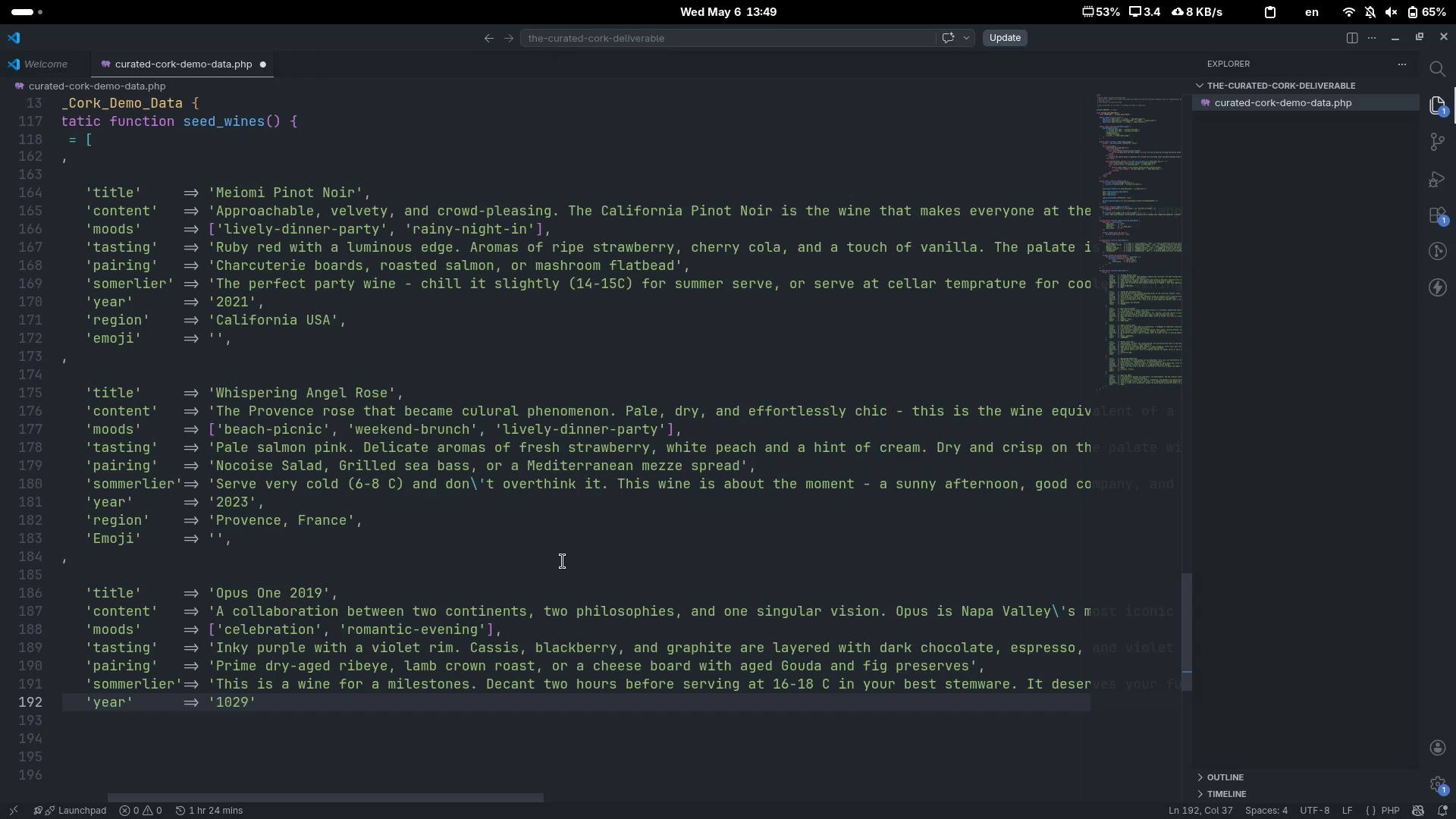 
key(Control+ArrowLeft)
 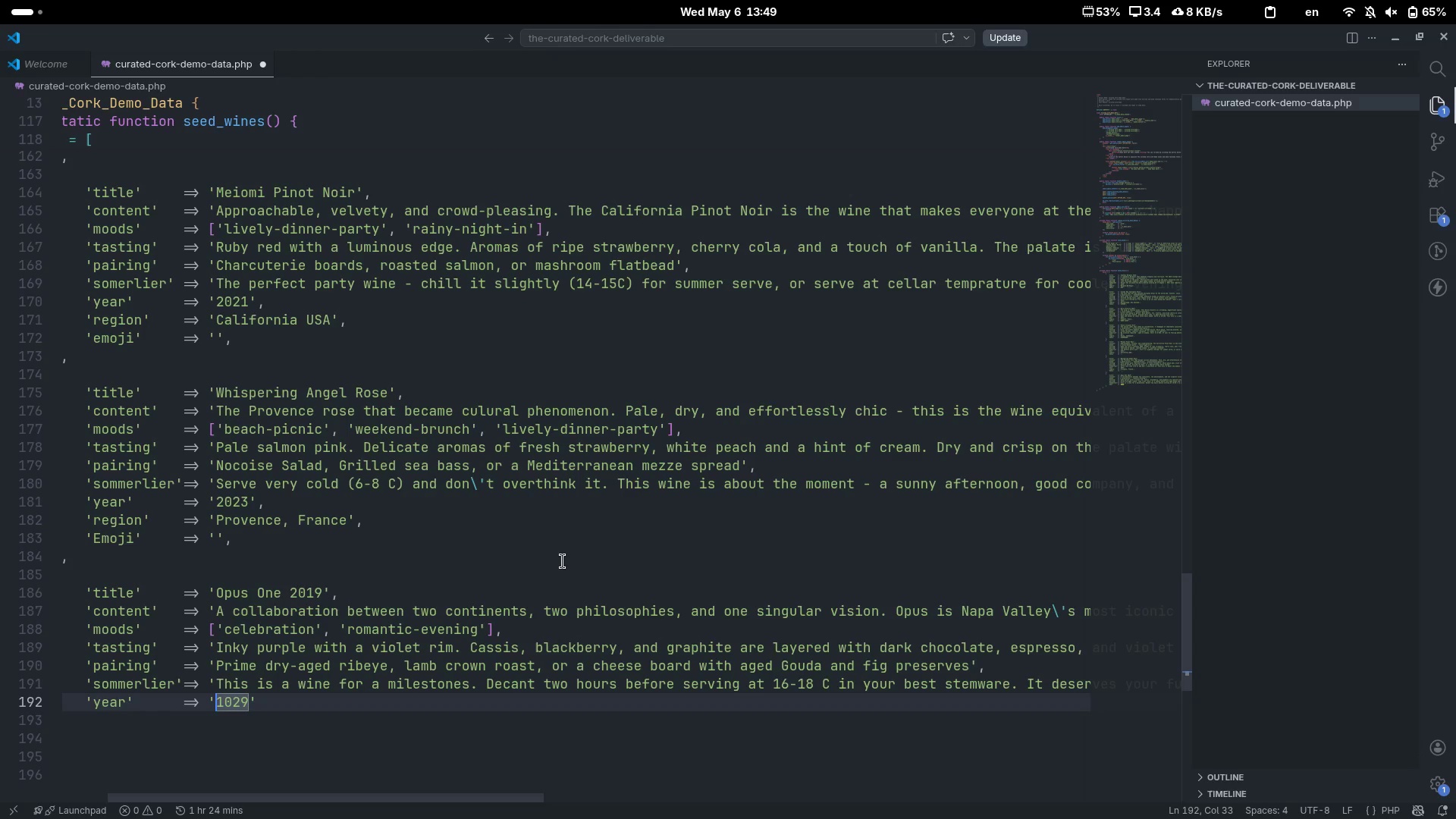 
key(ArrowRight)
 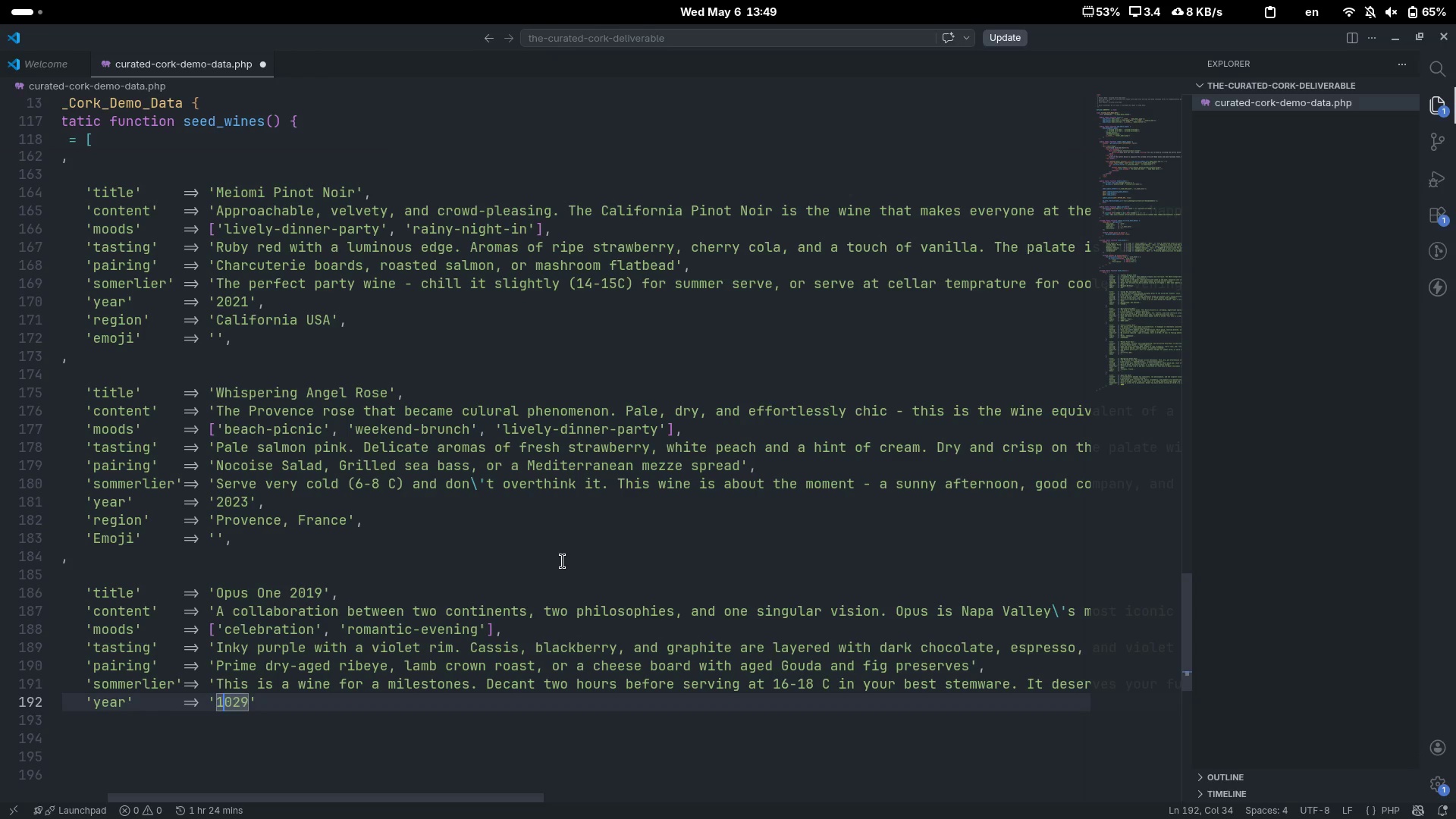 
key(Backspace)
 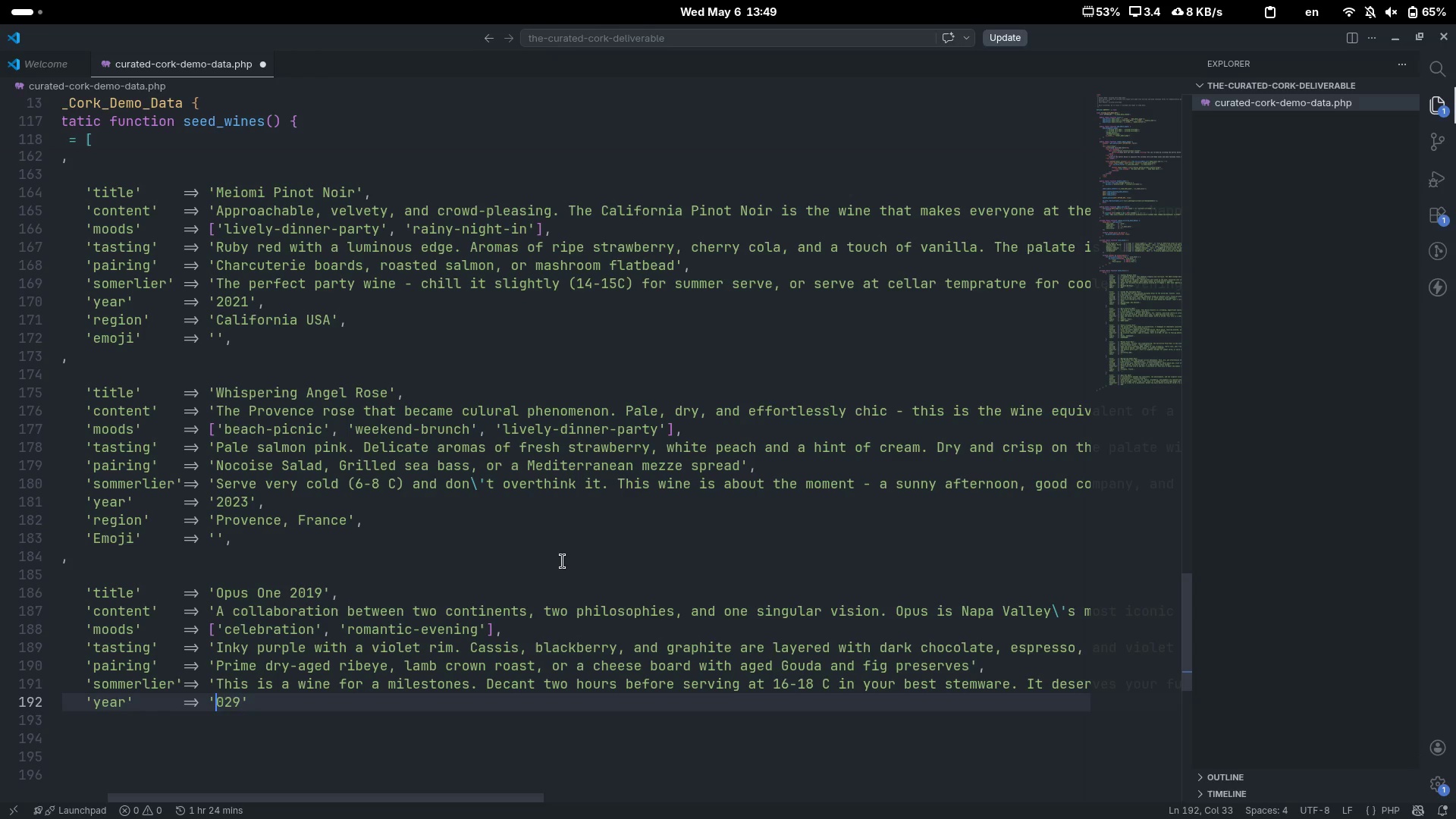 
key(1)
 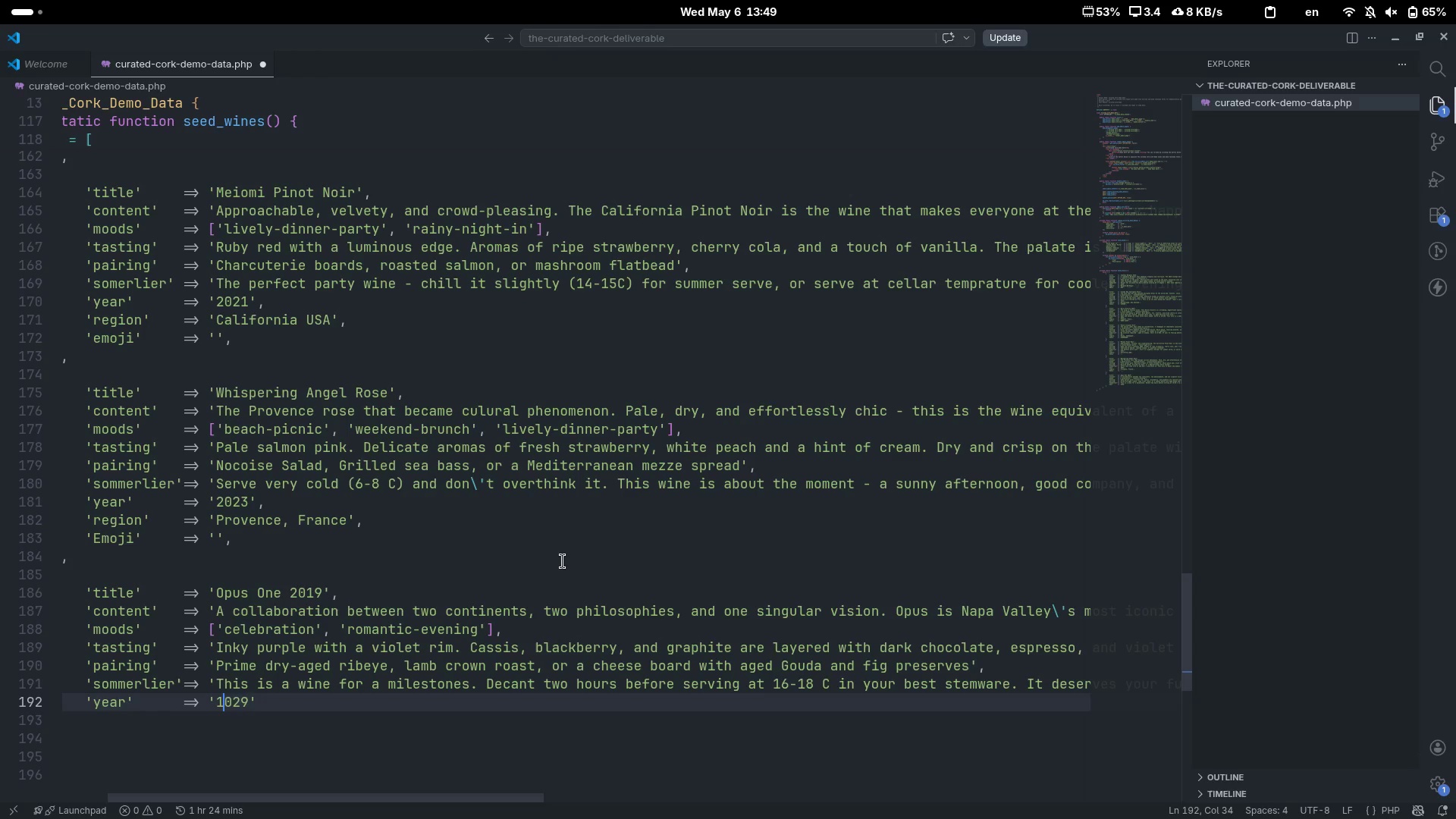 
key(ArrowRight)
 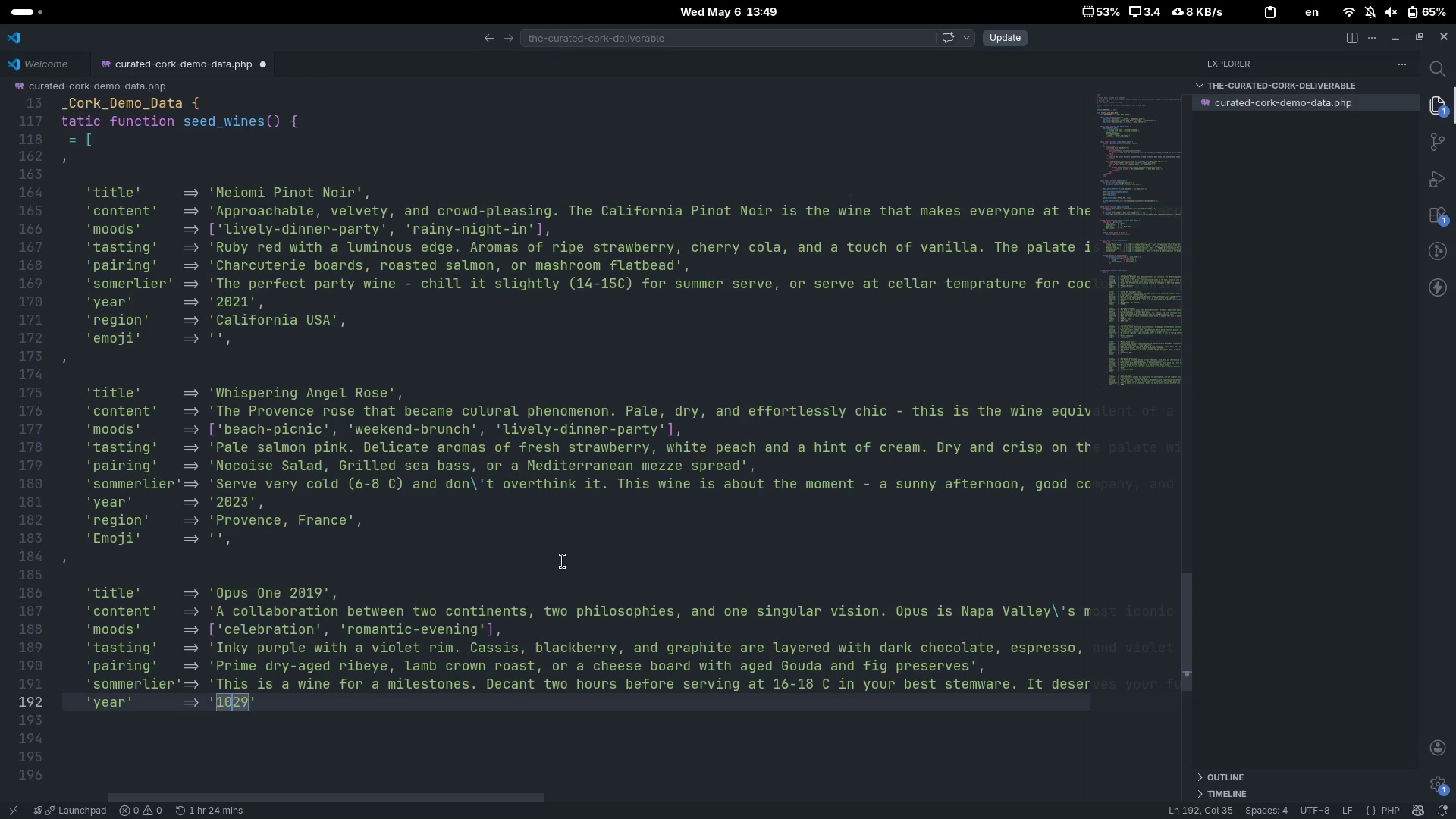 
key(ArrowLeft)
 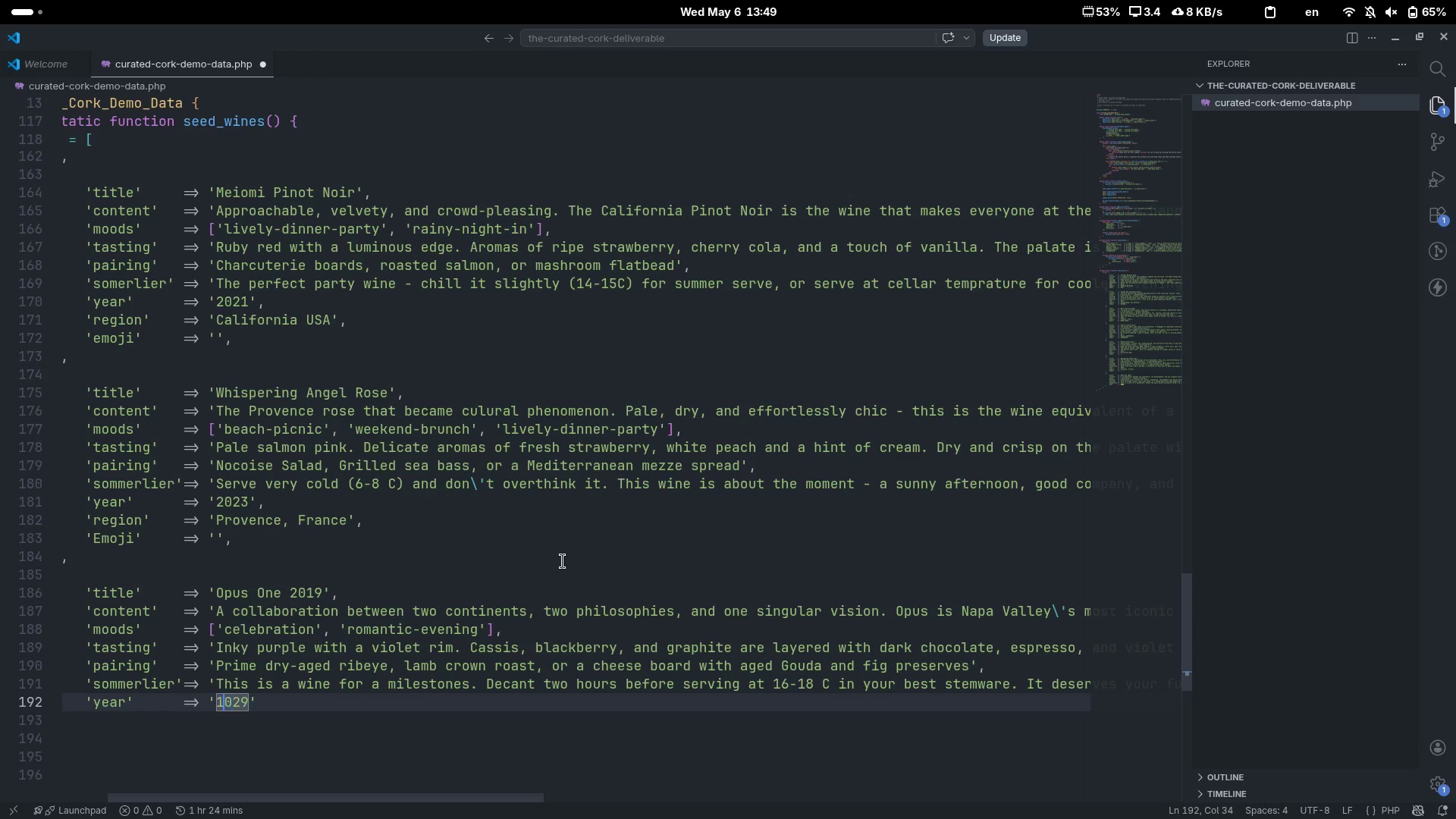 
key(Backspace)
 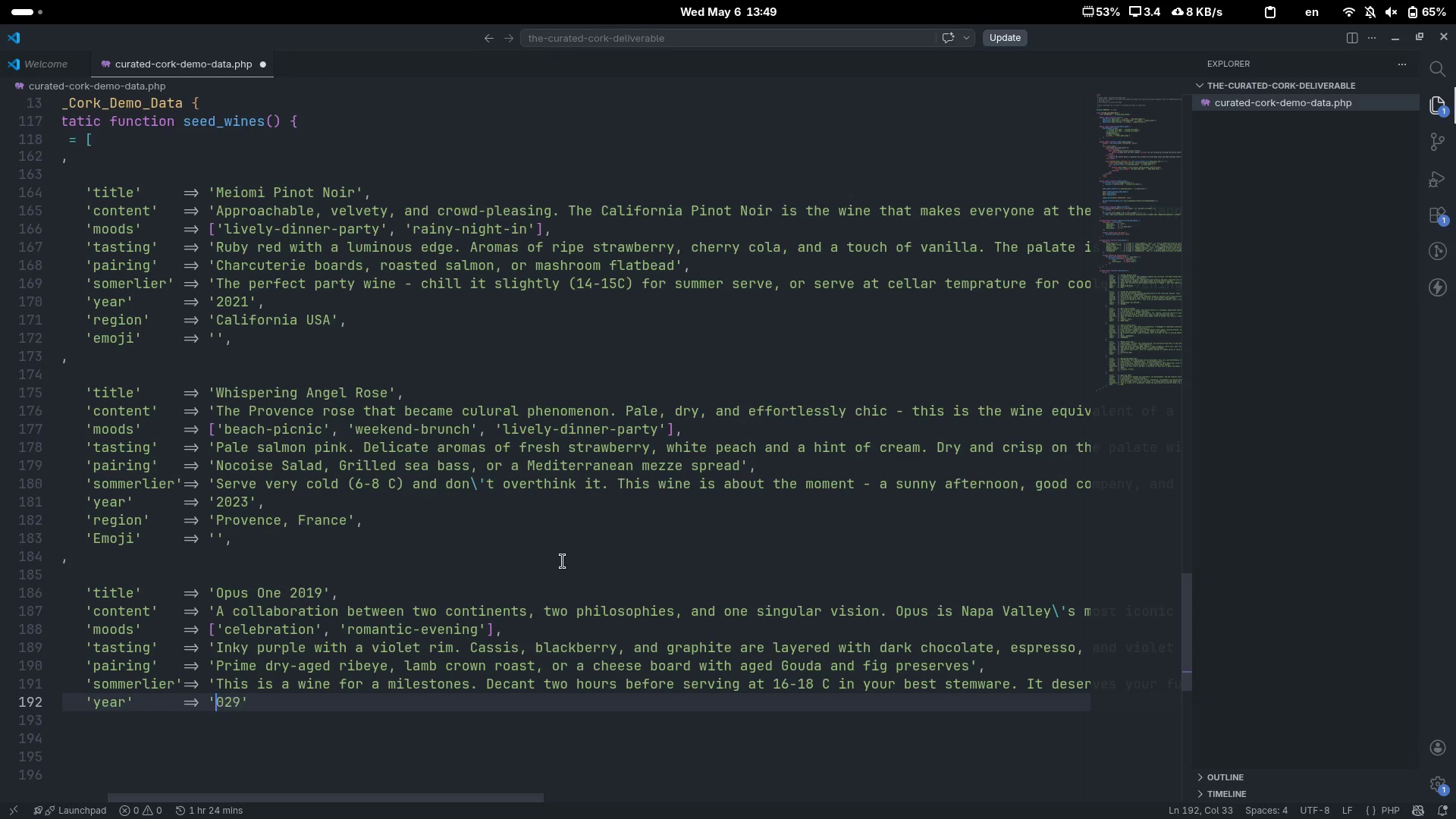 
key(2)
 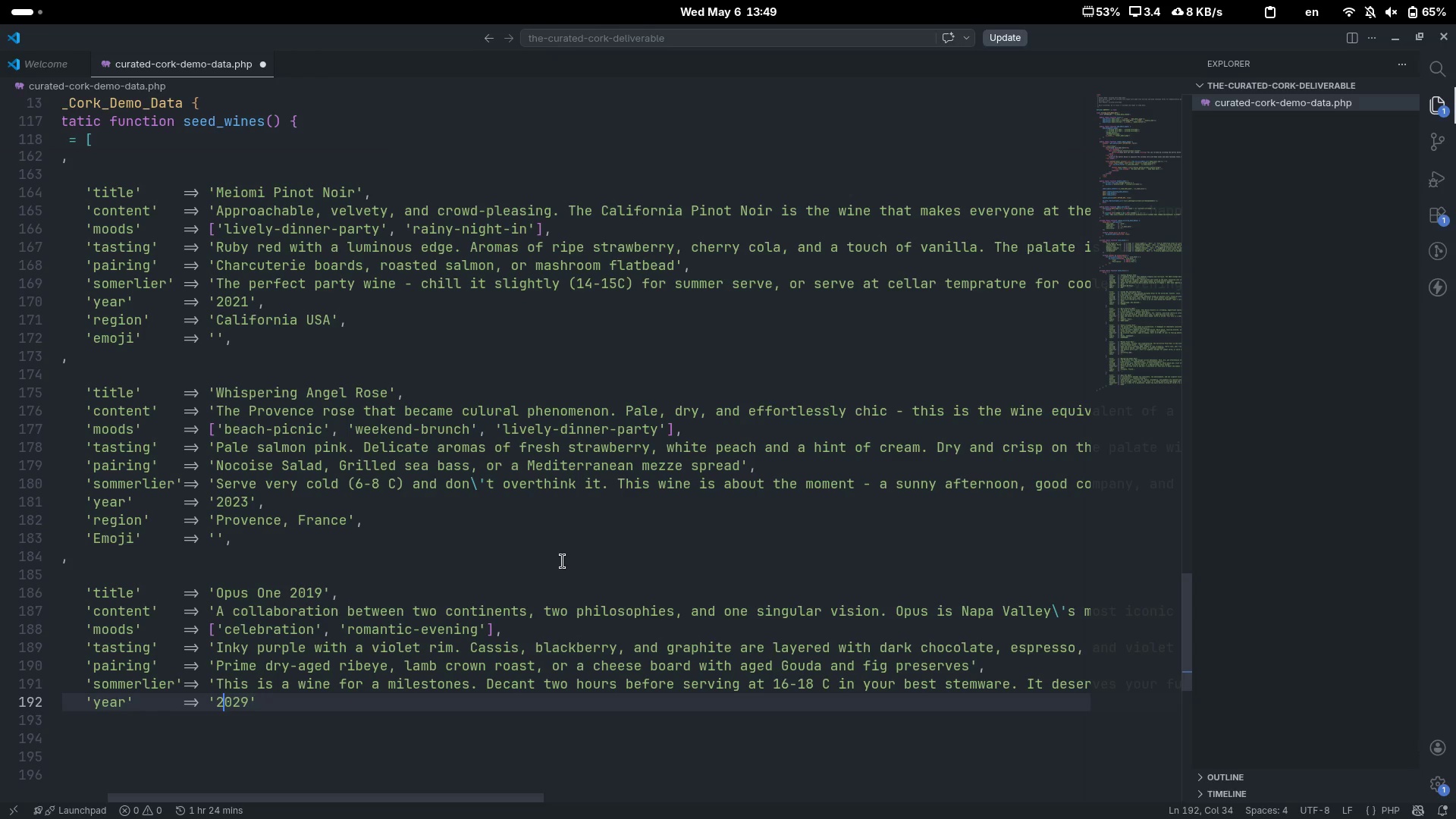 
key(ArrowRight)
 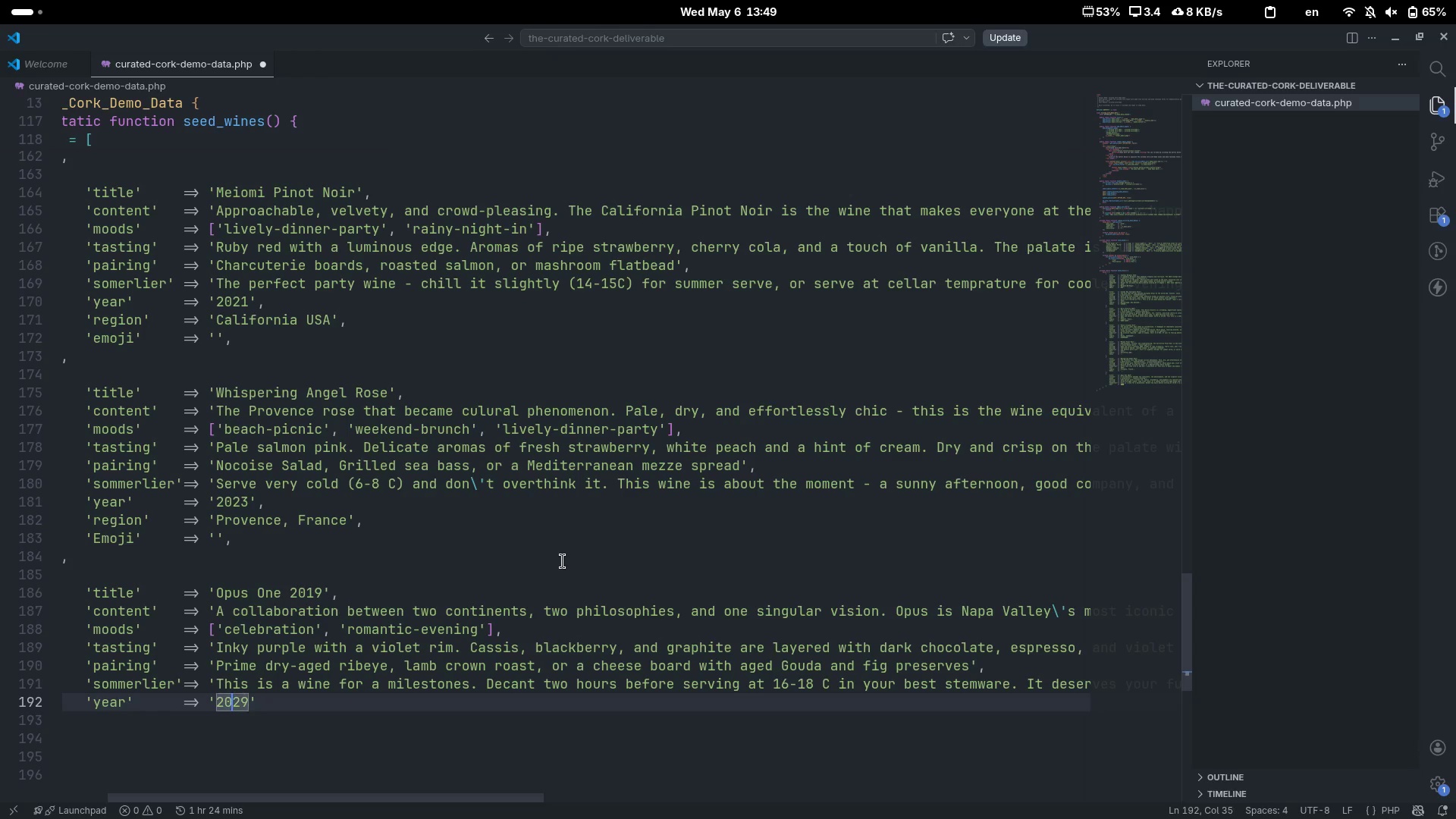 
key(ArrowRight)
 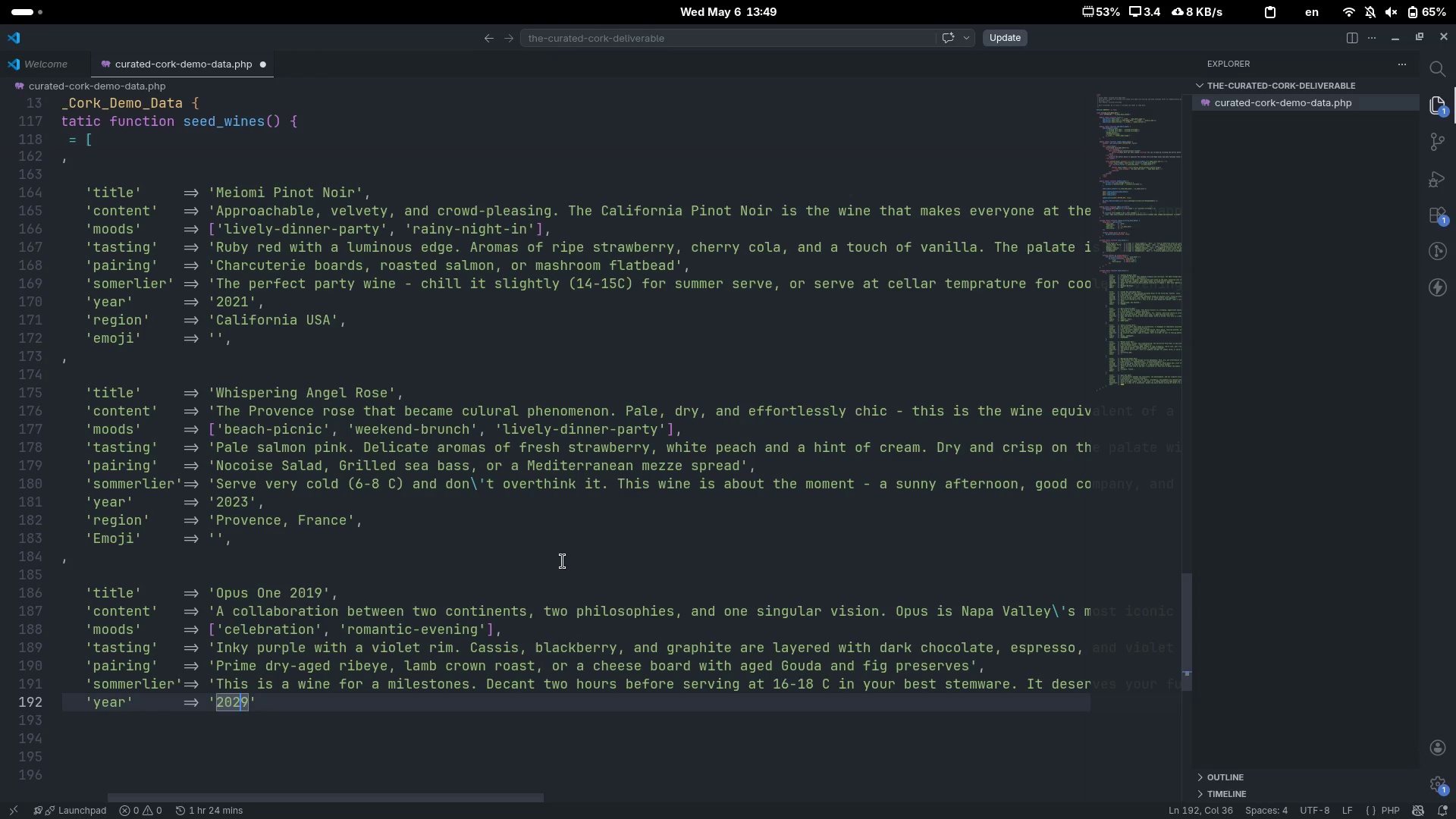 
key(Backspace)
 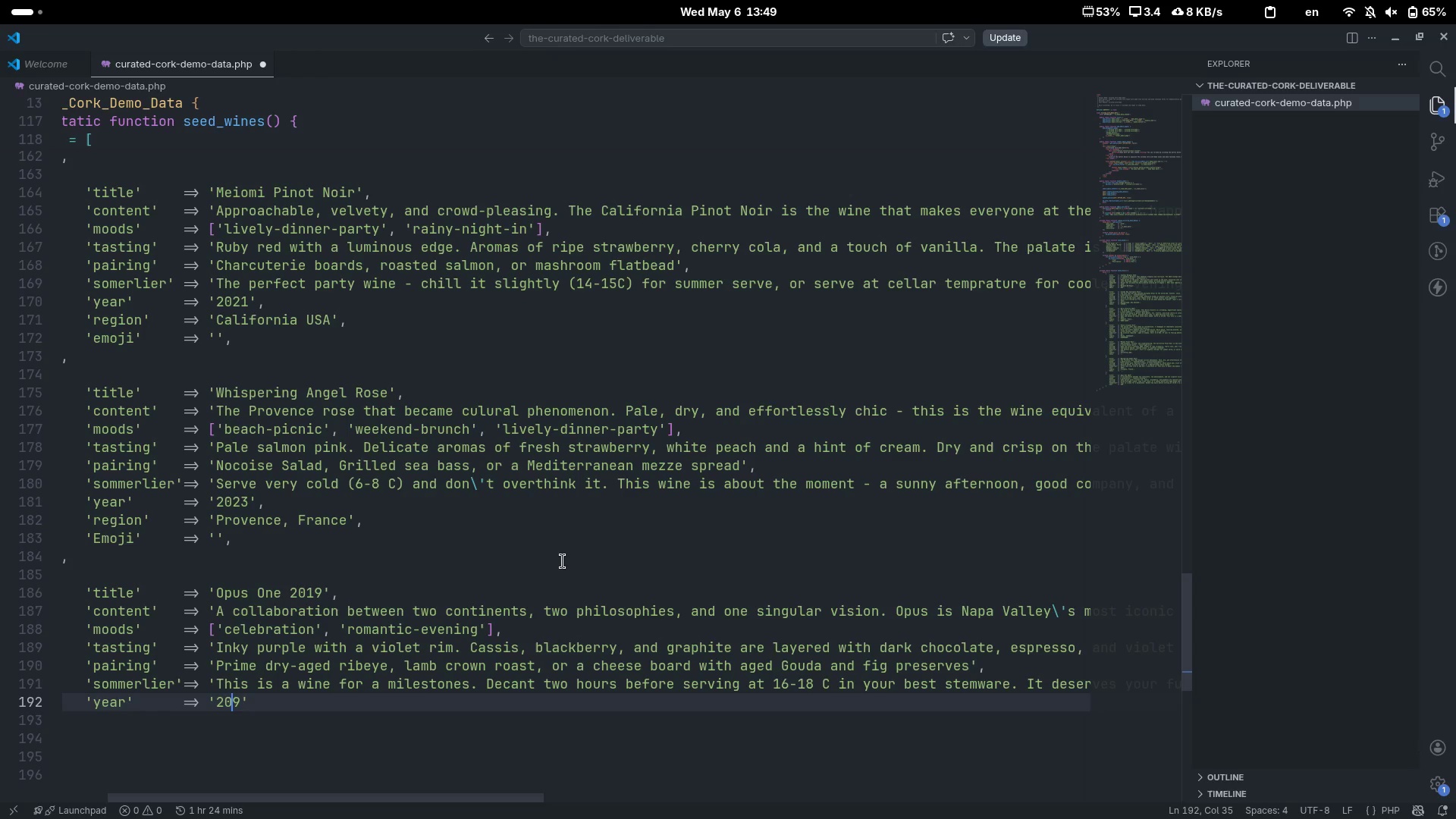 
key(1)
 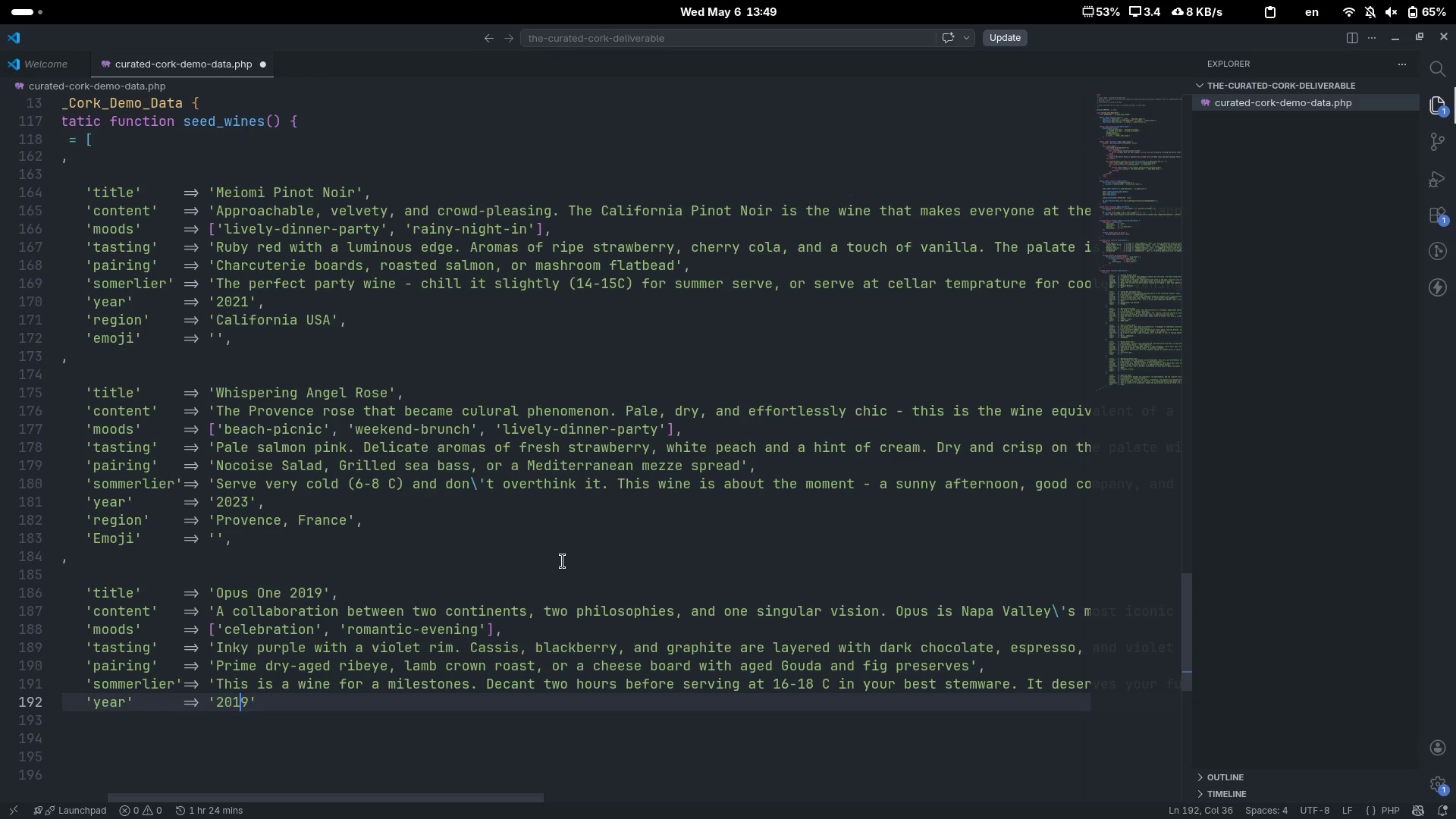 
key(Control+ArrowRight)
 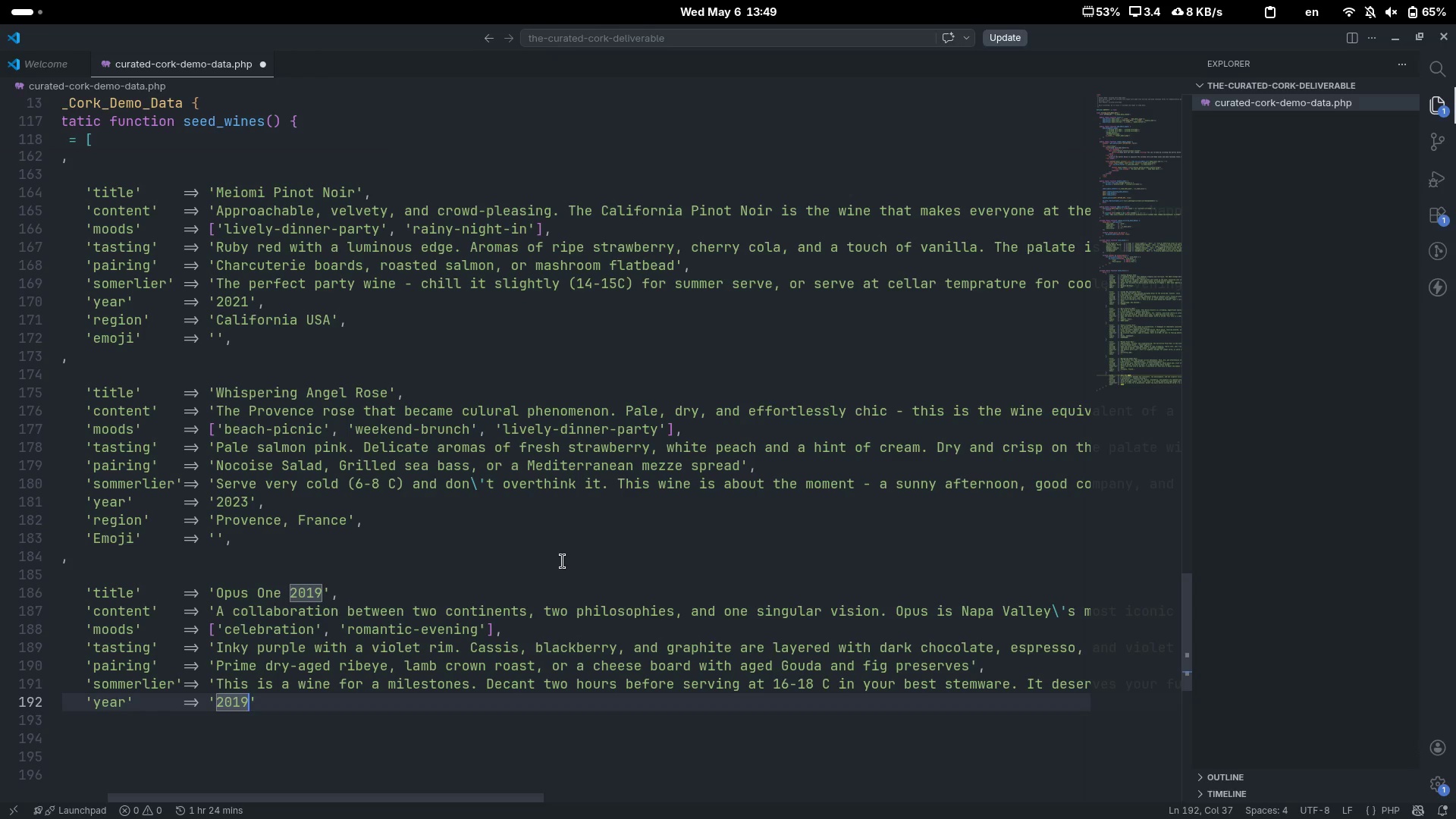 
key(ArrowRight)
 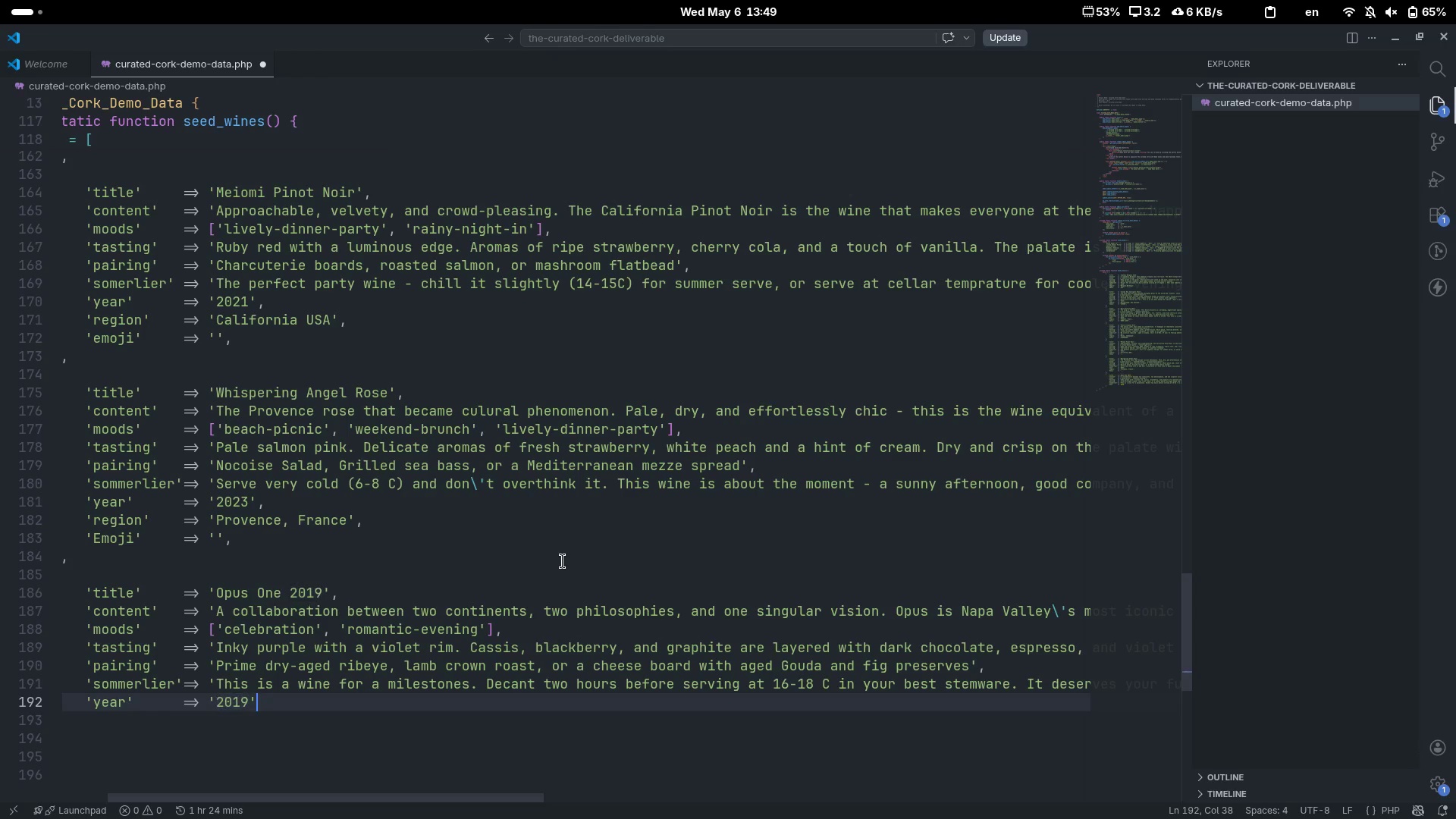 
key(Comma)
 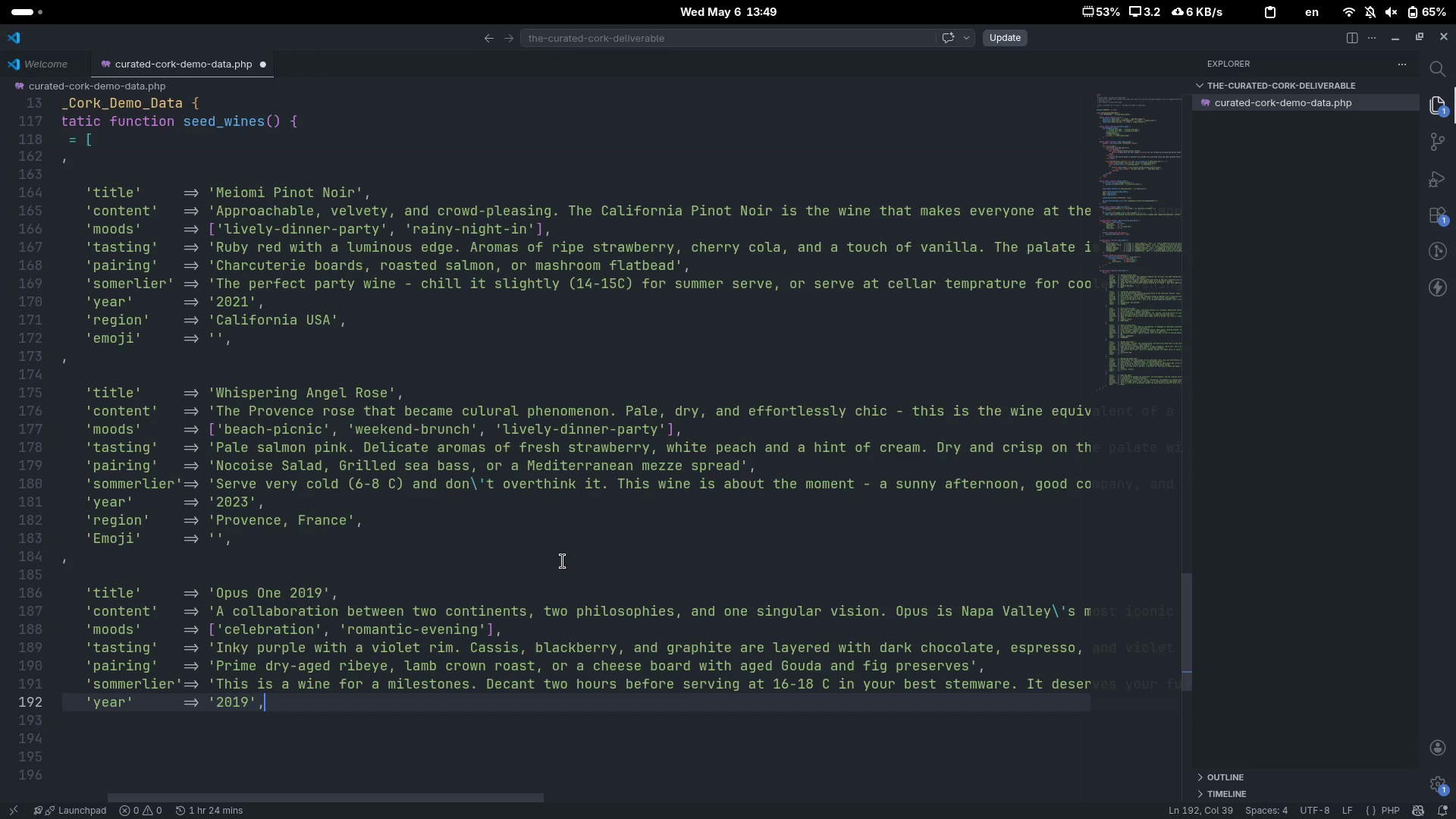 
key(Enter)
 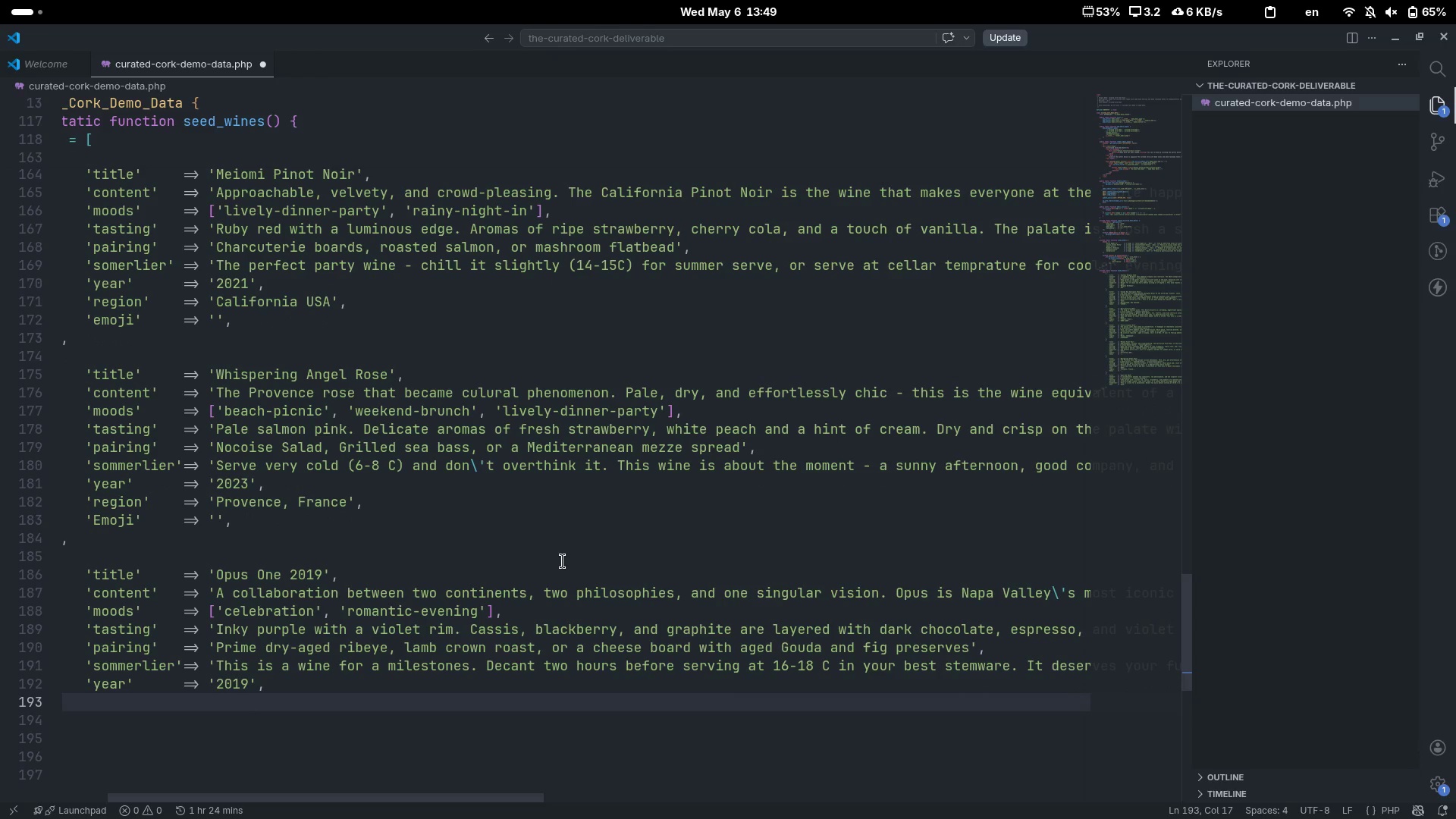 
key(Quote)
 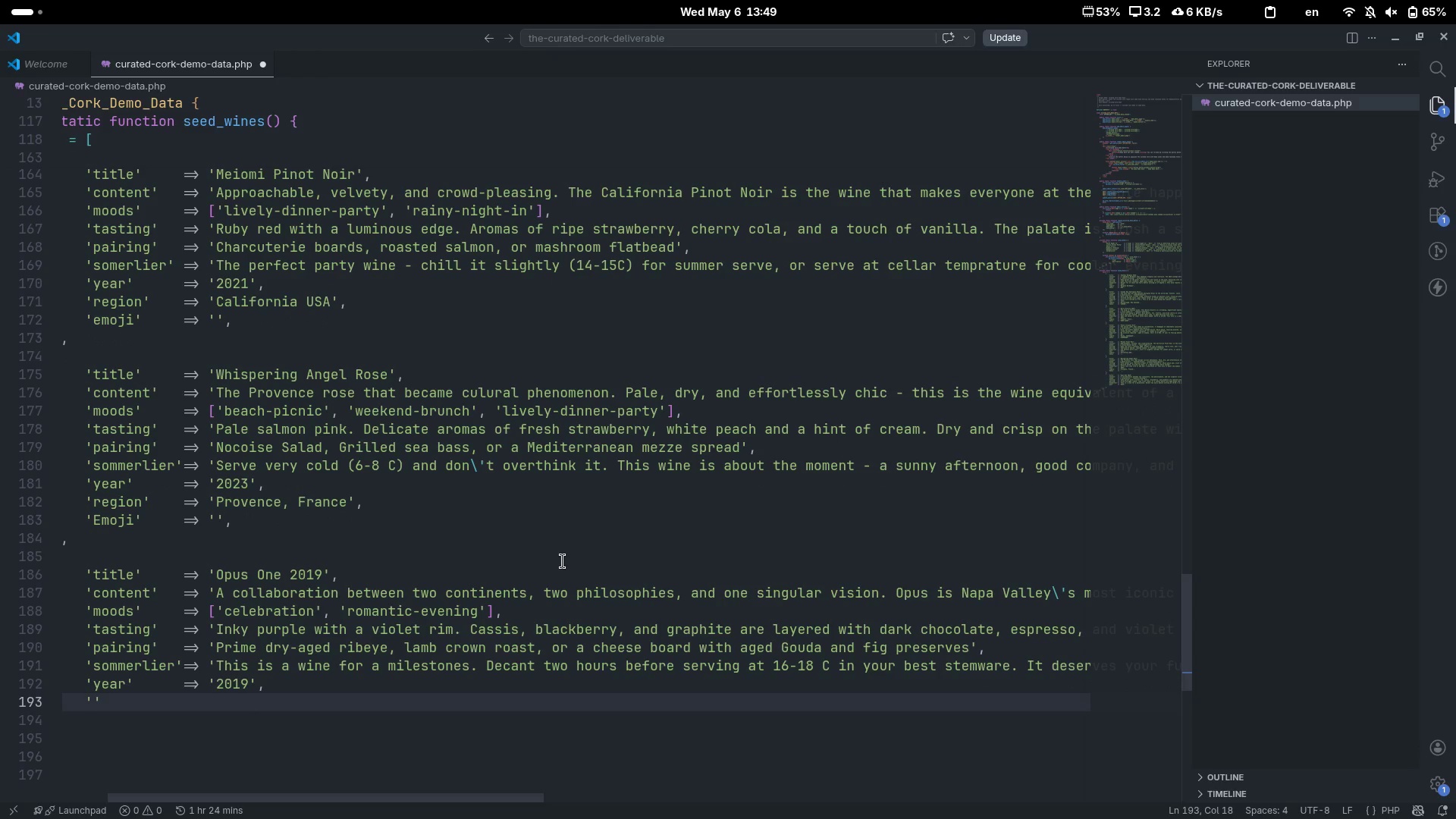 
hold_key(key=ShiftLeft, duration=0.38)
 